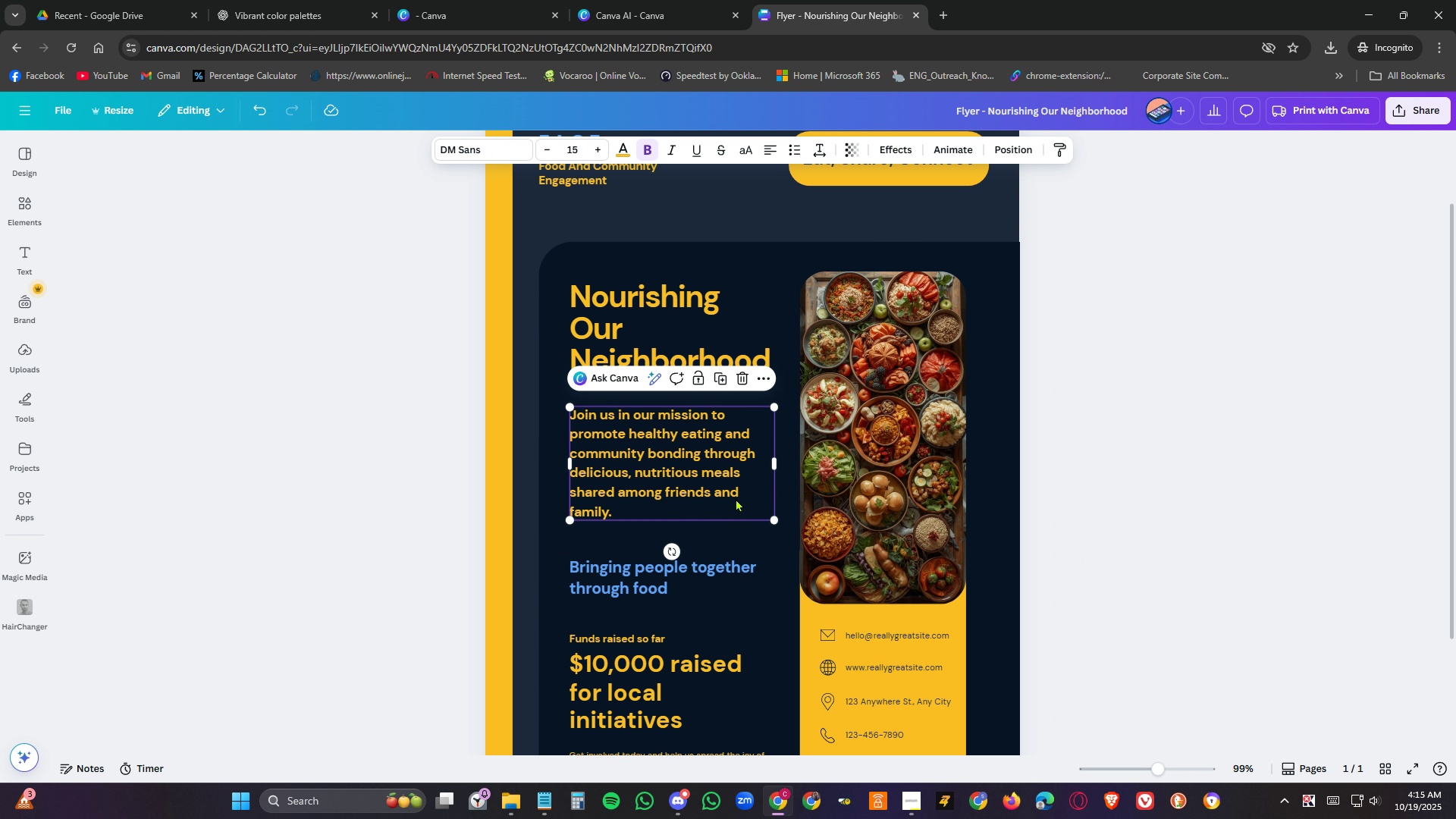 
left_click([709, 538])
 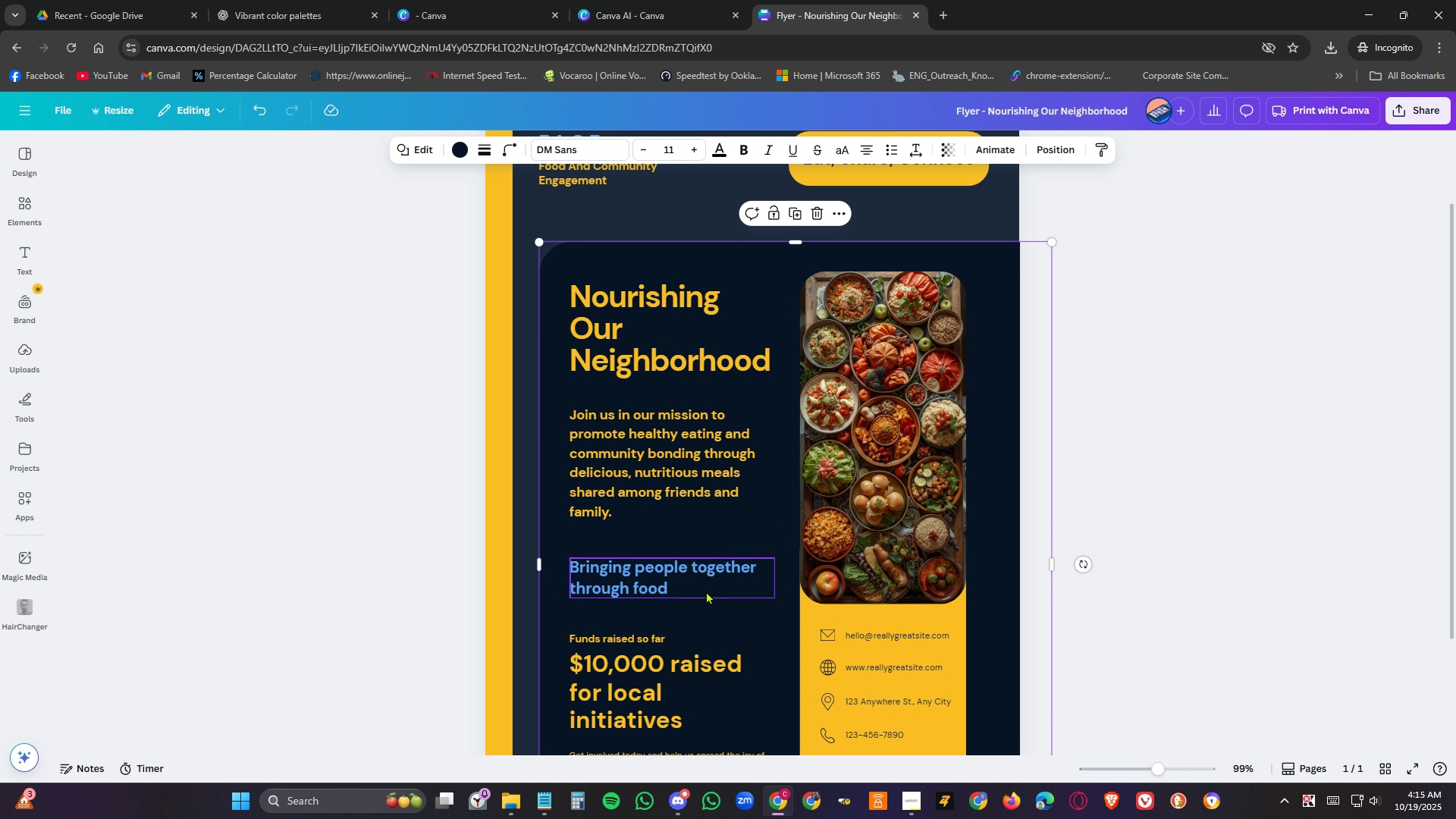 
scroll: coordinate [708, 558], scroll_direction: down, amount: 2.0
 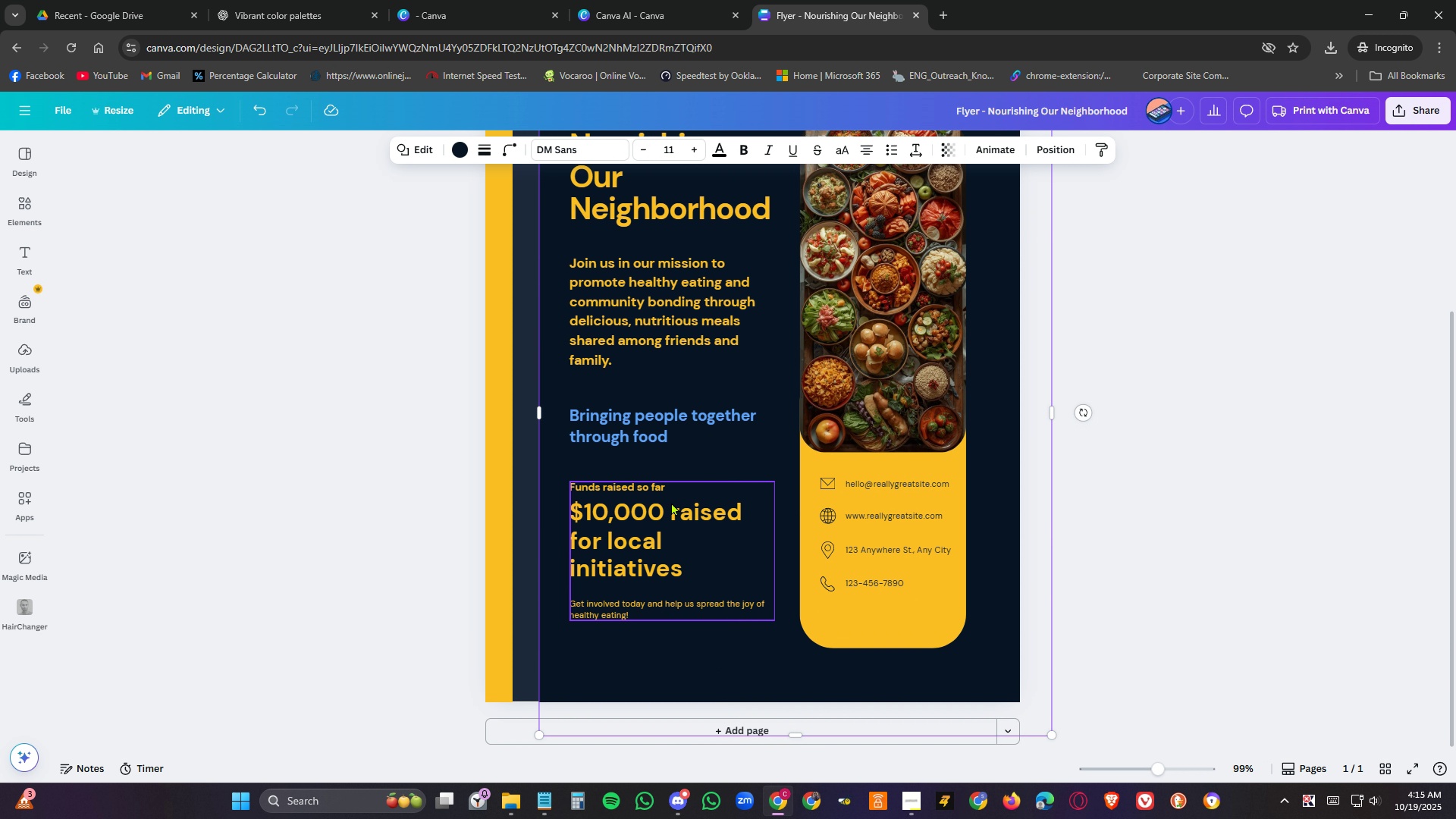 
left_click([669, 487])
 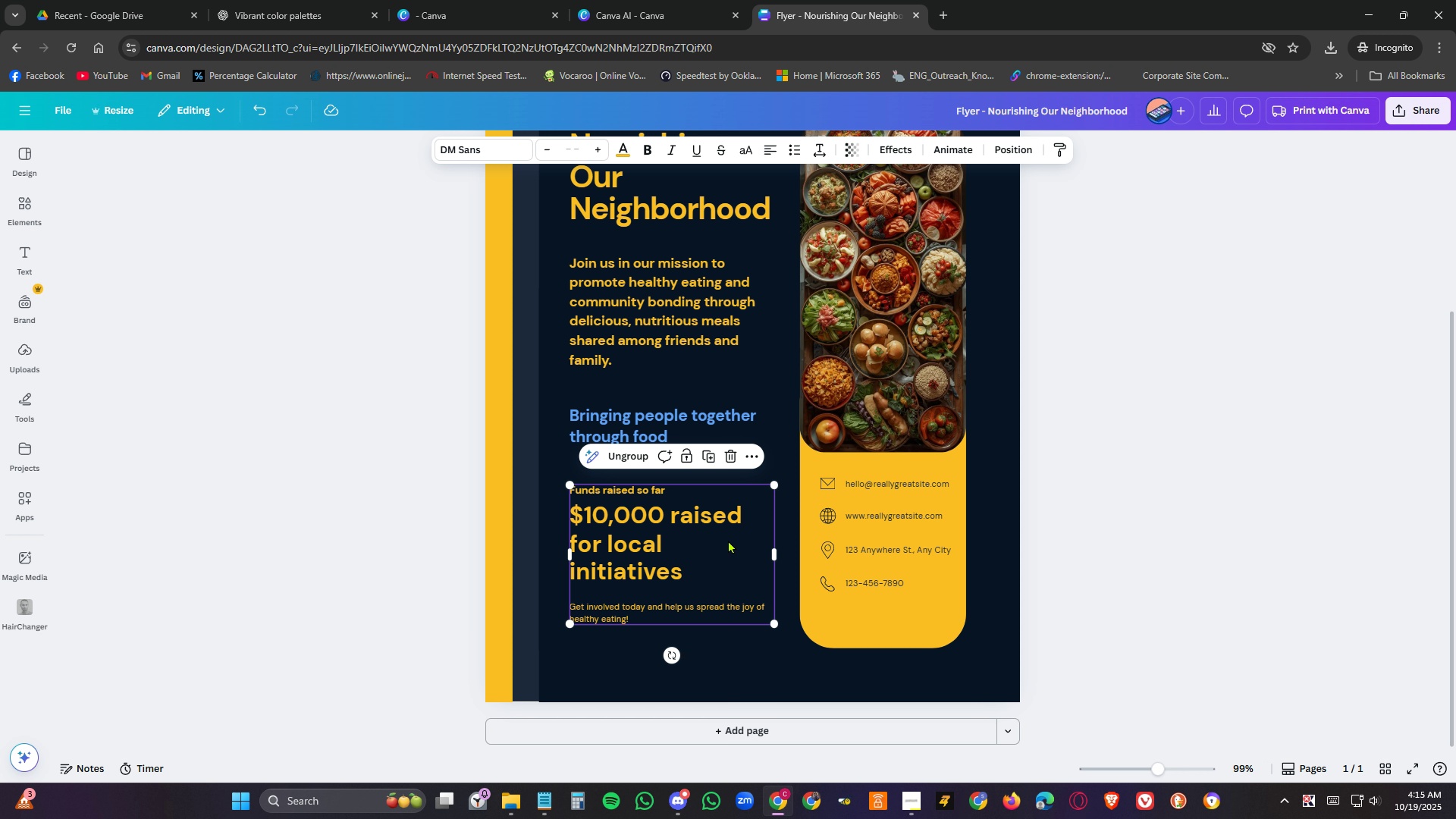 
wait(5.5)
 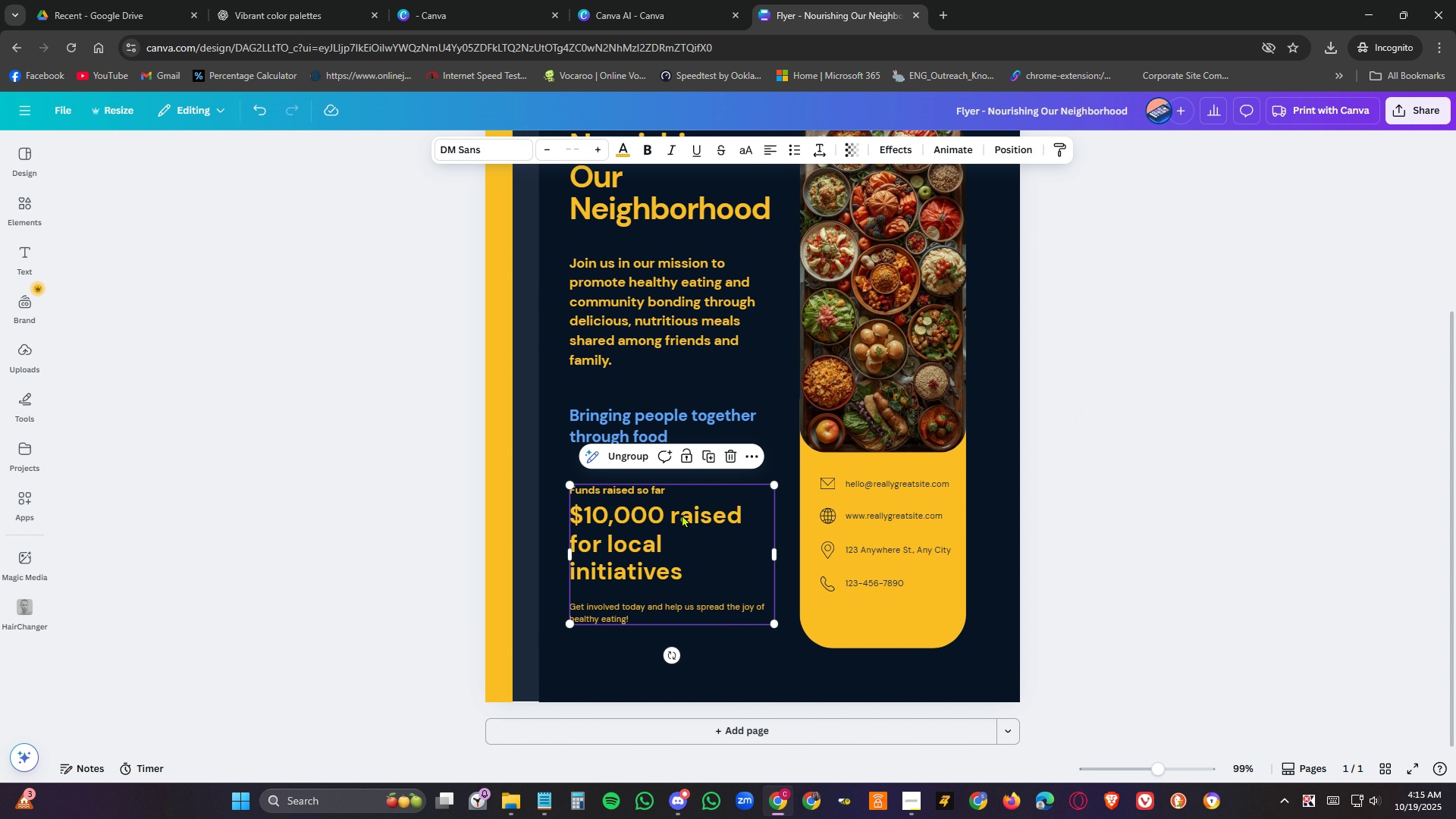 
left_click_drag(start_coordinate=[780, 625], to_coordinate=[798, 636])
 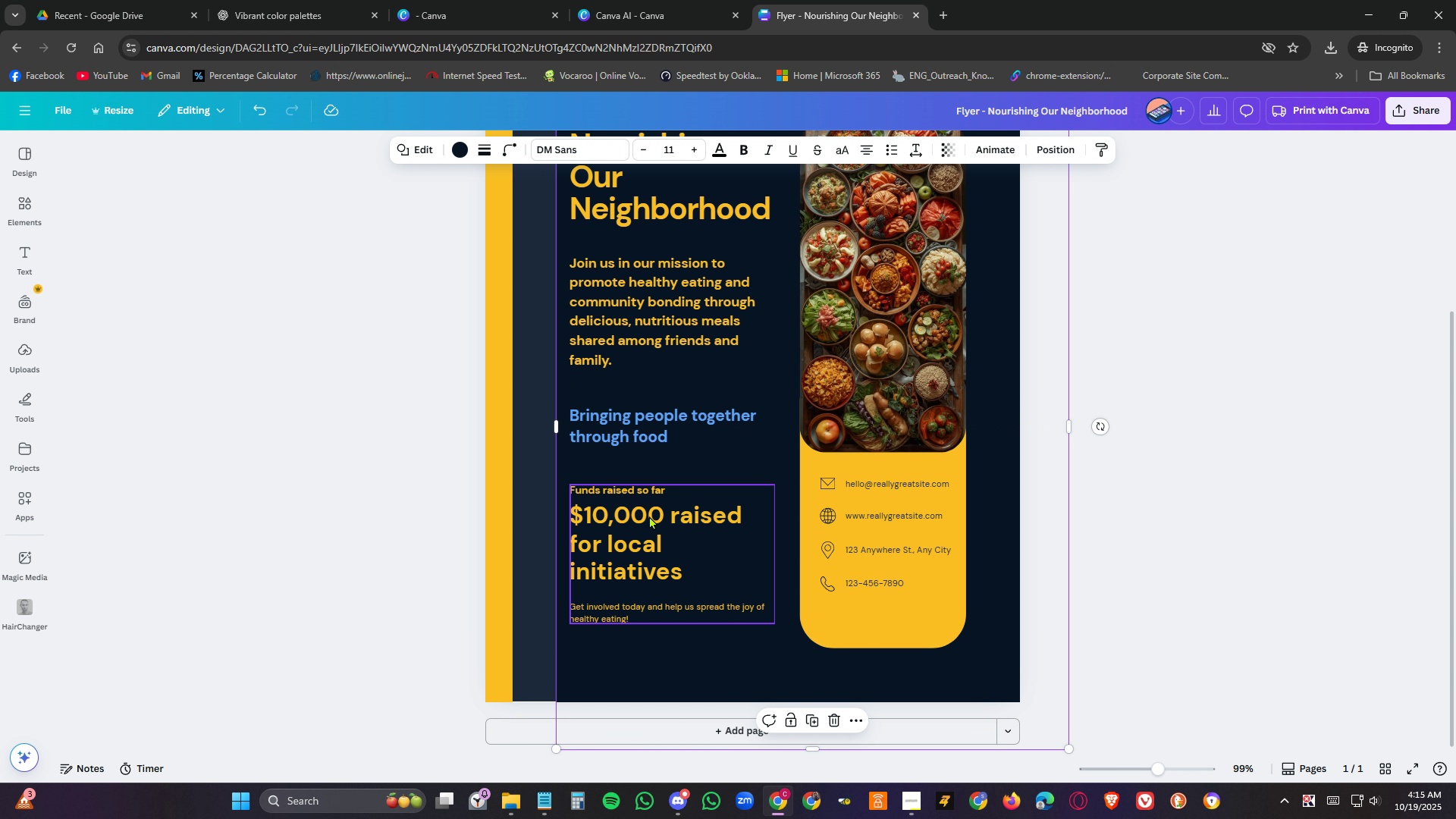 
left_click([634, 546])
 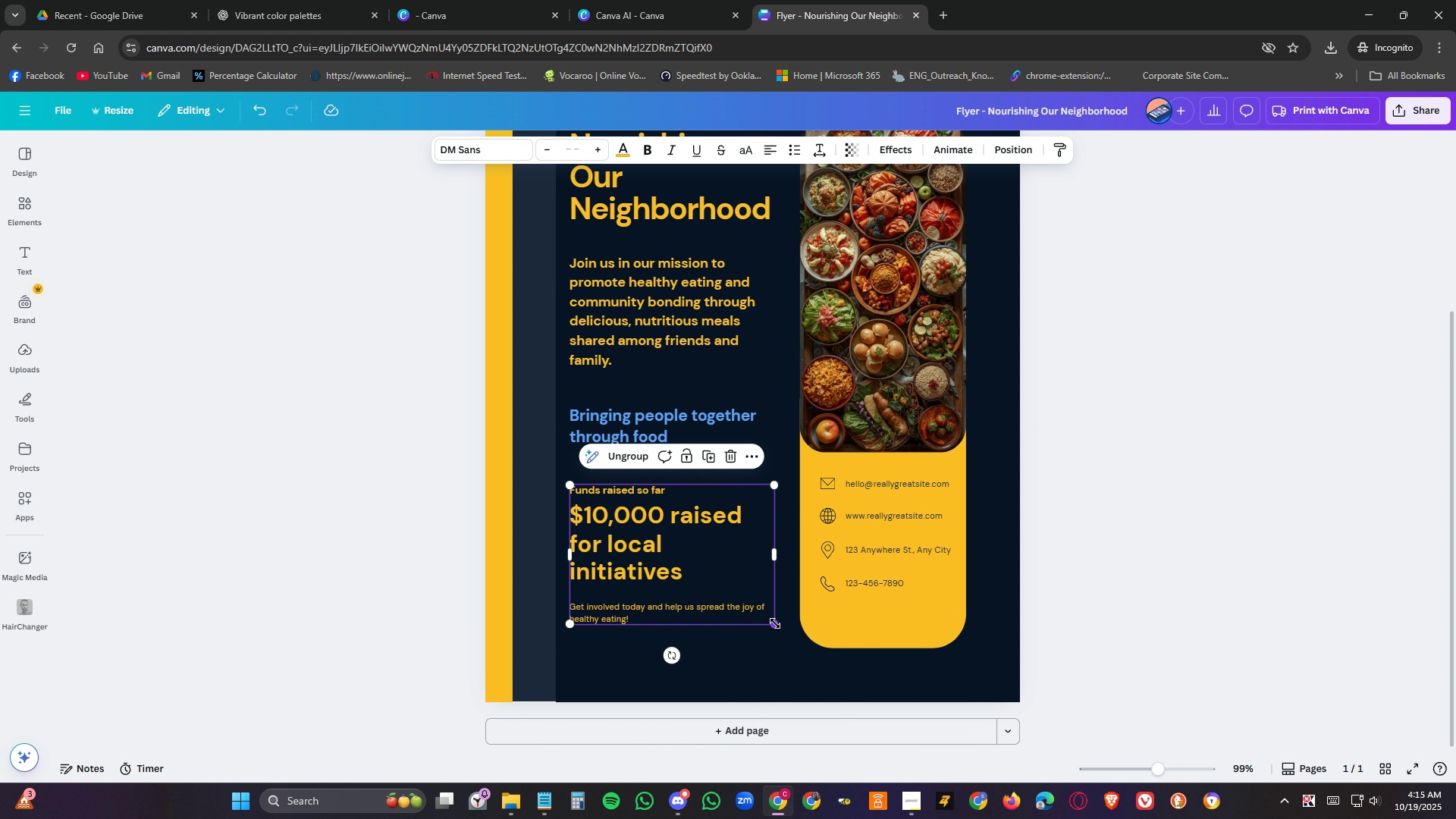 
left_click_drag(start_coordinate=[775, 623], to_coordinate=[799, 642])
 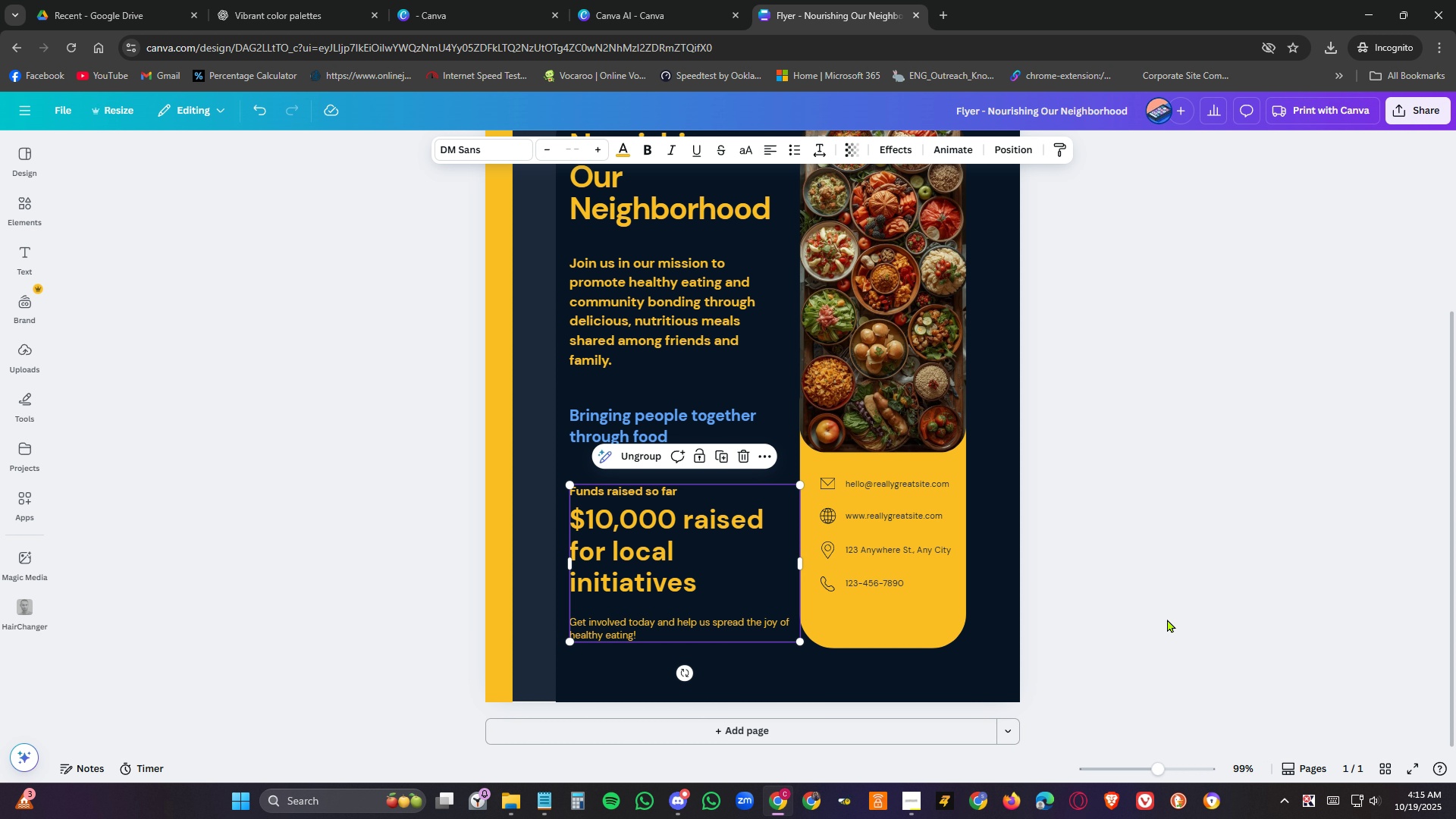 
left_click([1168, 619])
 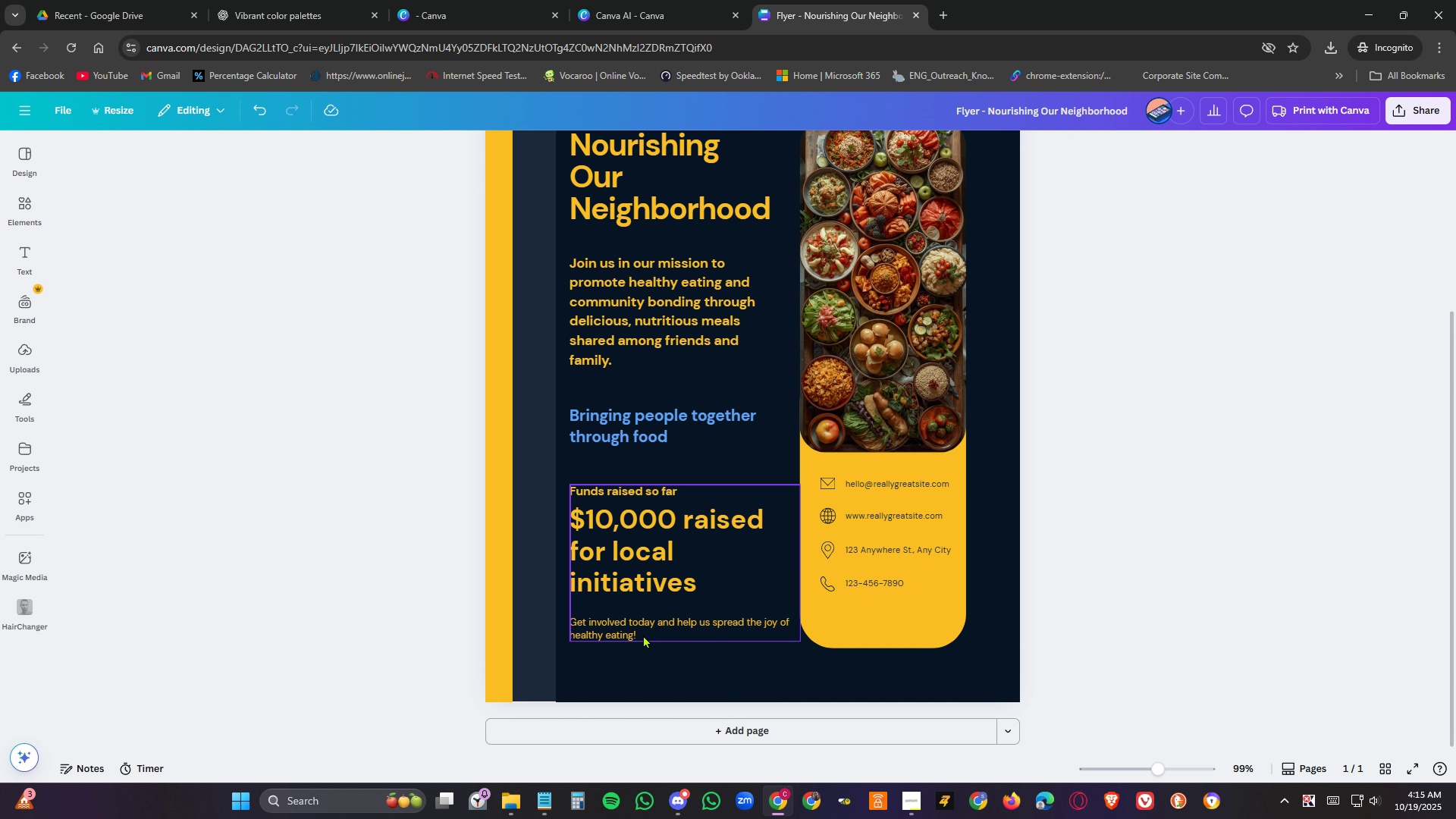 
wait(5.09)
 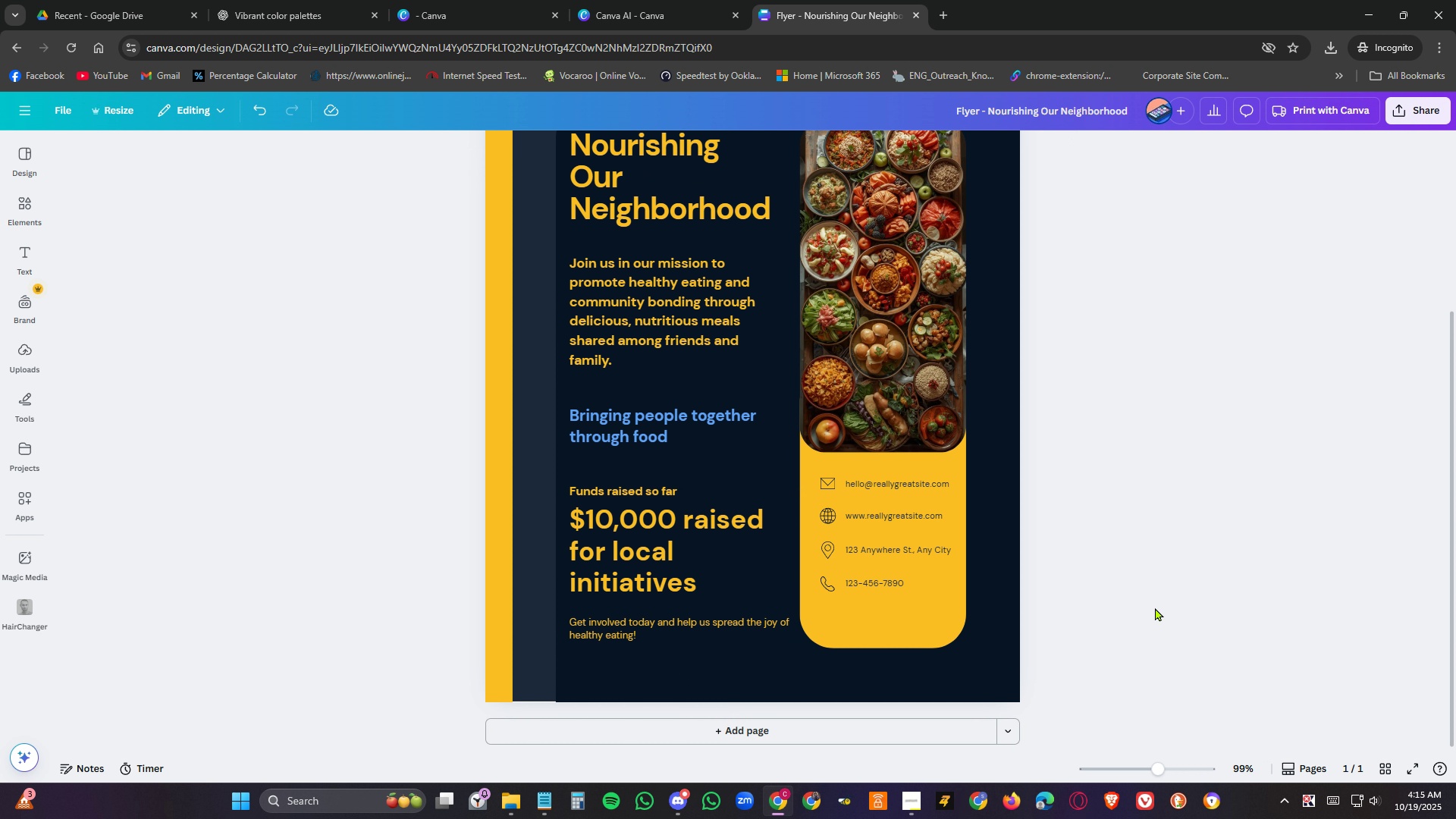 
left_click([643, 635])
 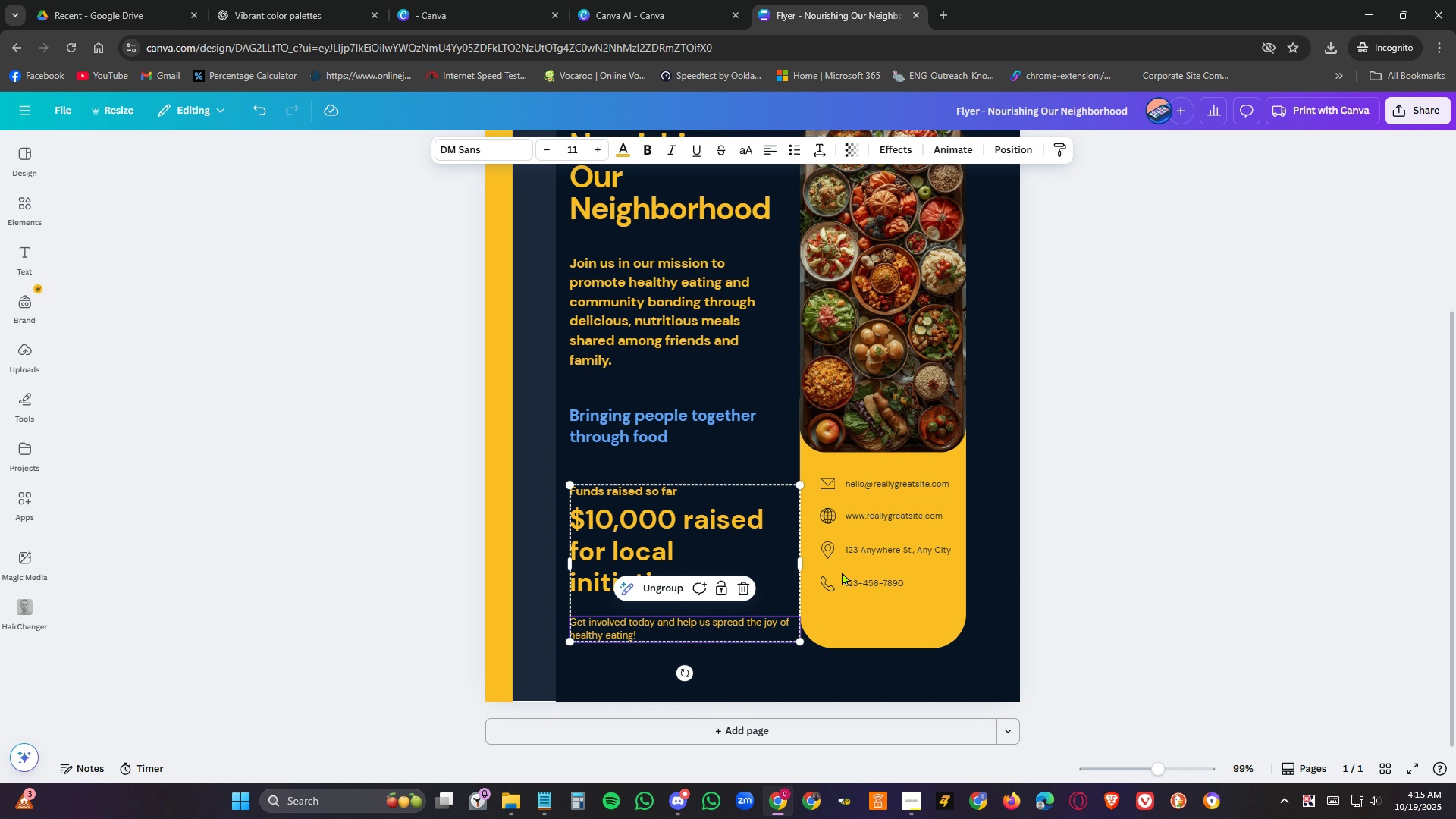 
scroll: coordinate [880, 550], scroll_direction: up, amount: 3.0
 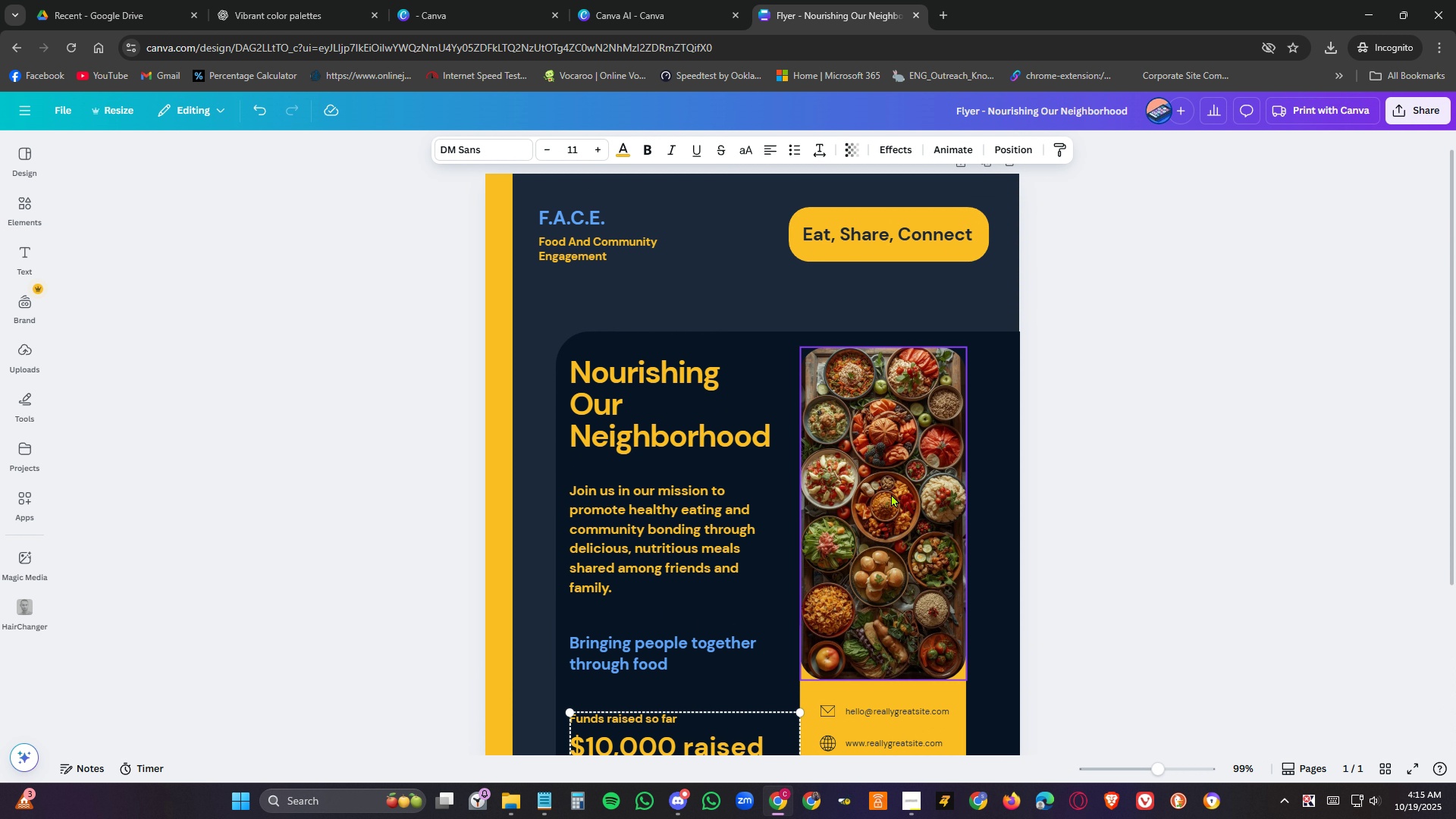 
left_click([891, 494])
 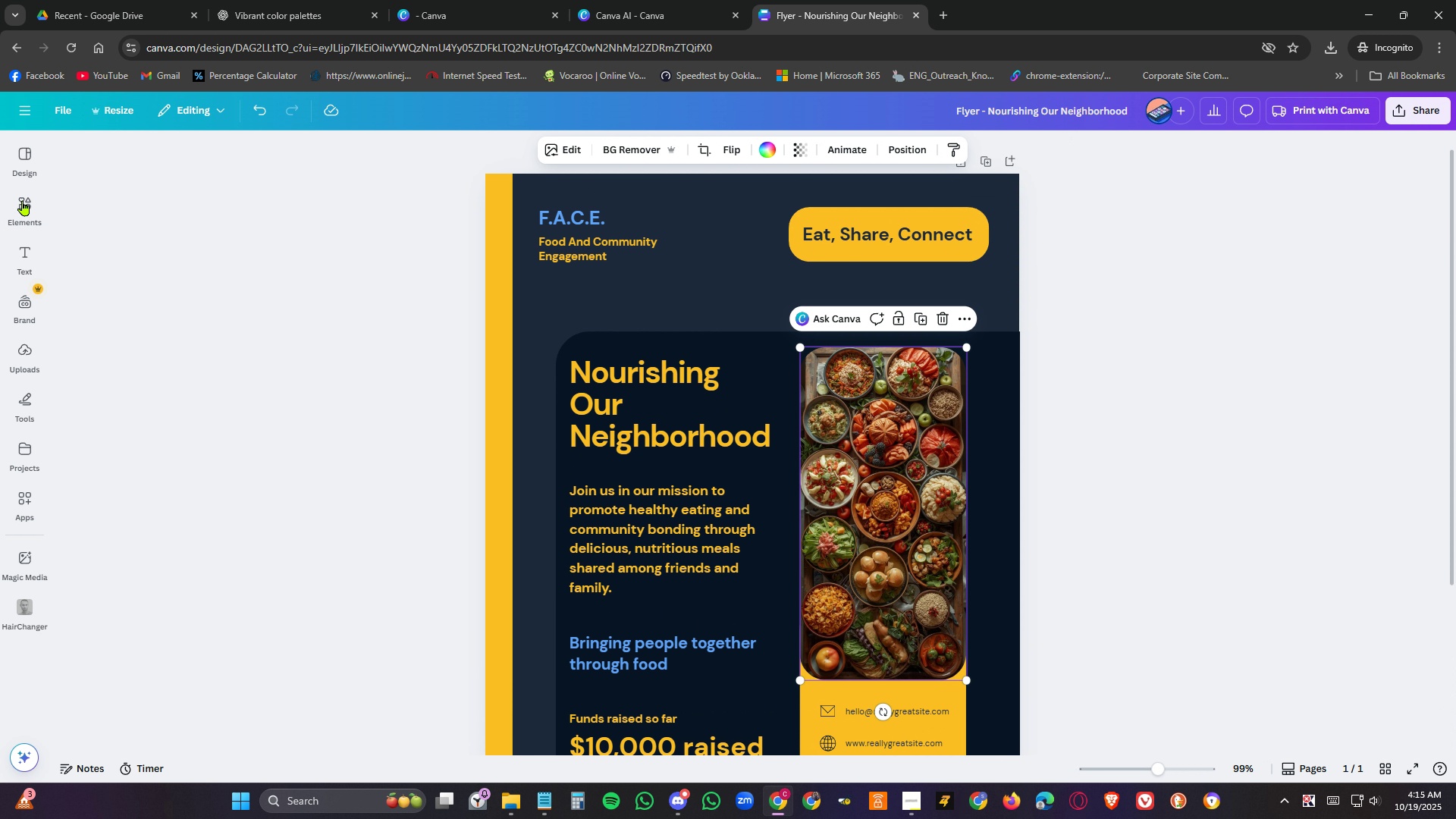 
left_click([30, 199])
 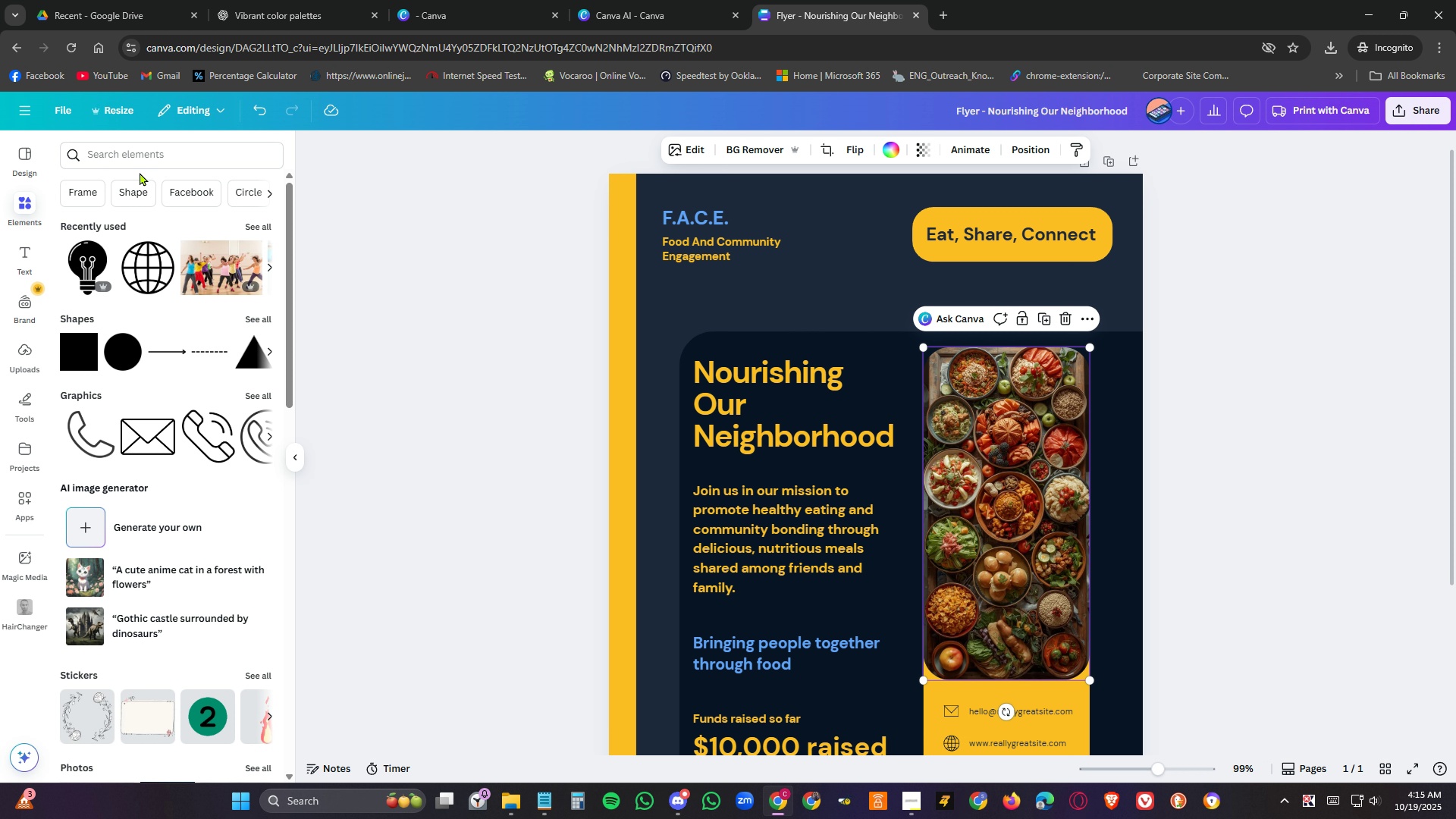 
left_click([145, 158])
 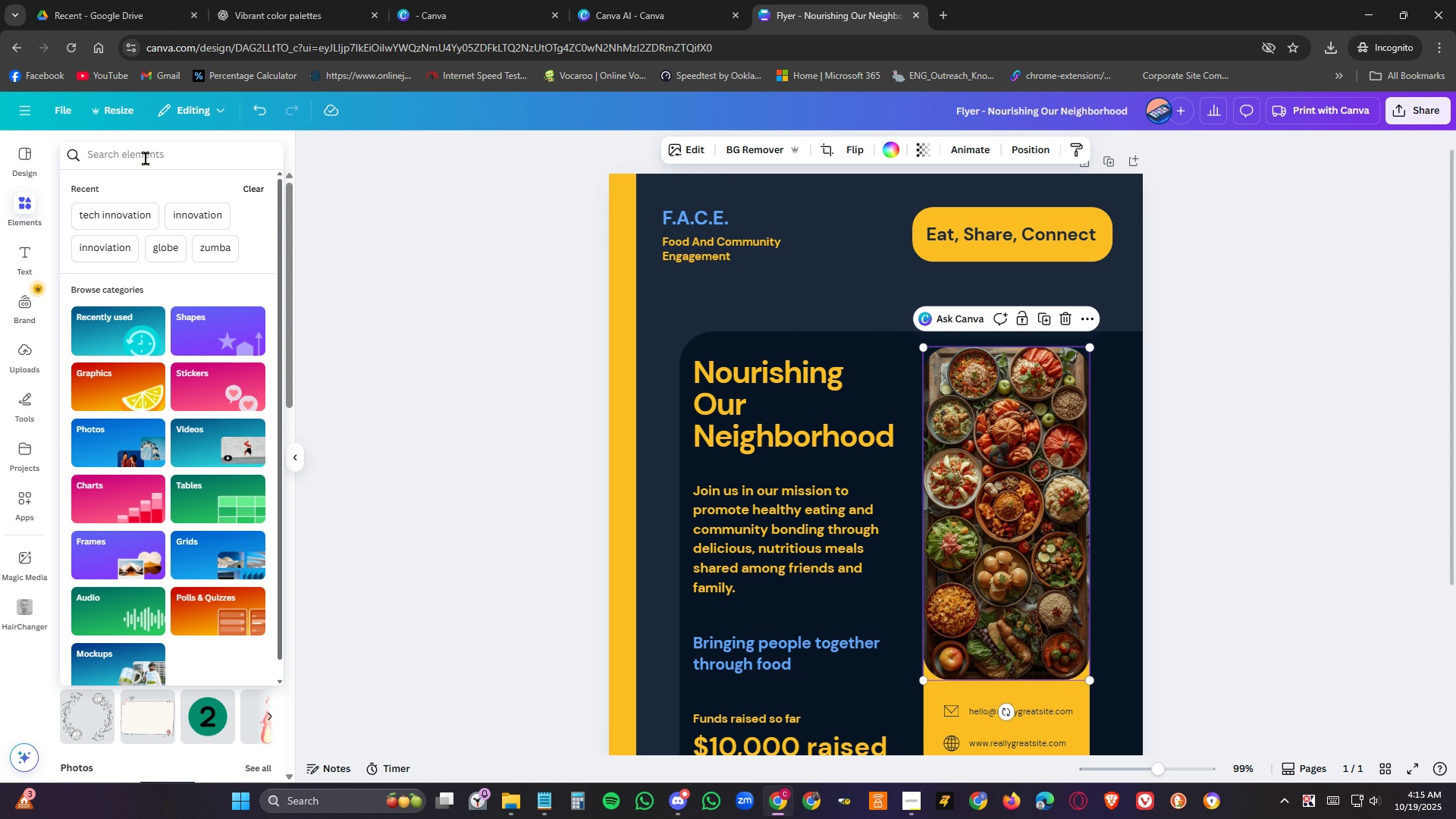 
type(heakthy )
key(Backspace)
key(Backspace)
key(Backspace)
key(Backspace)
key(Backspace)
type(lthy food)
 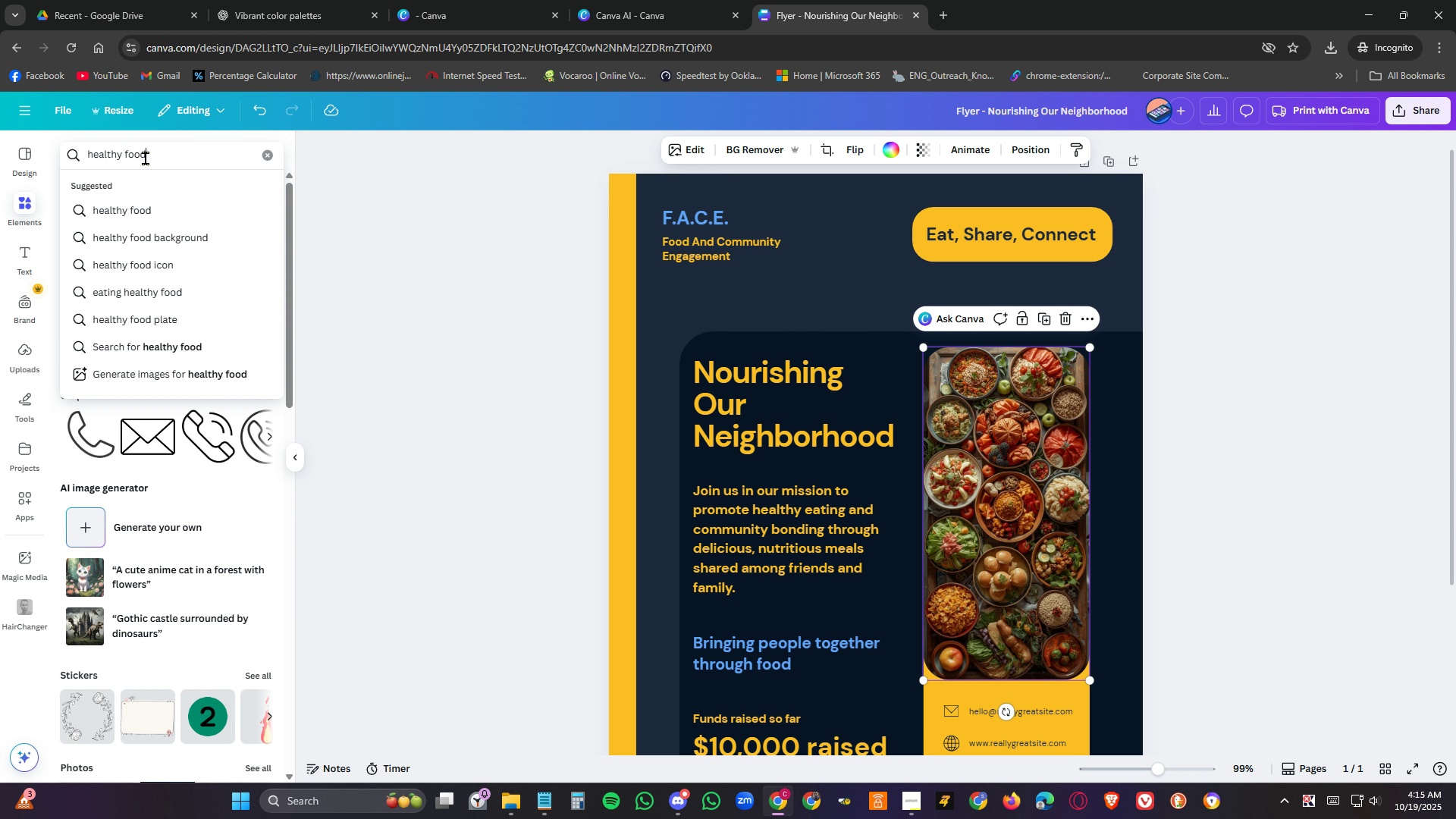 
key(Enter)
 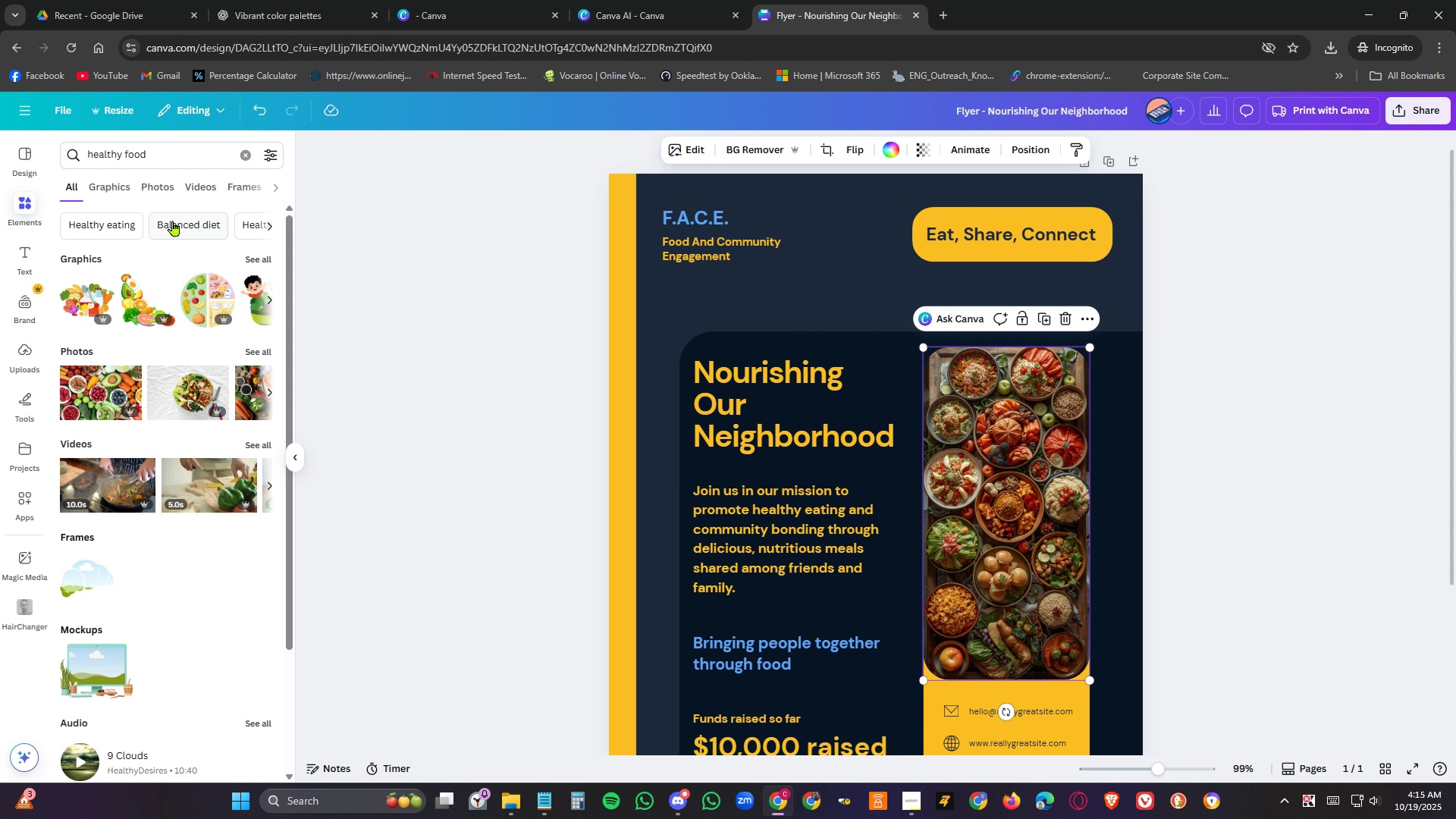 
left_click([150, 180])
 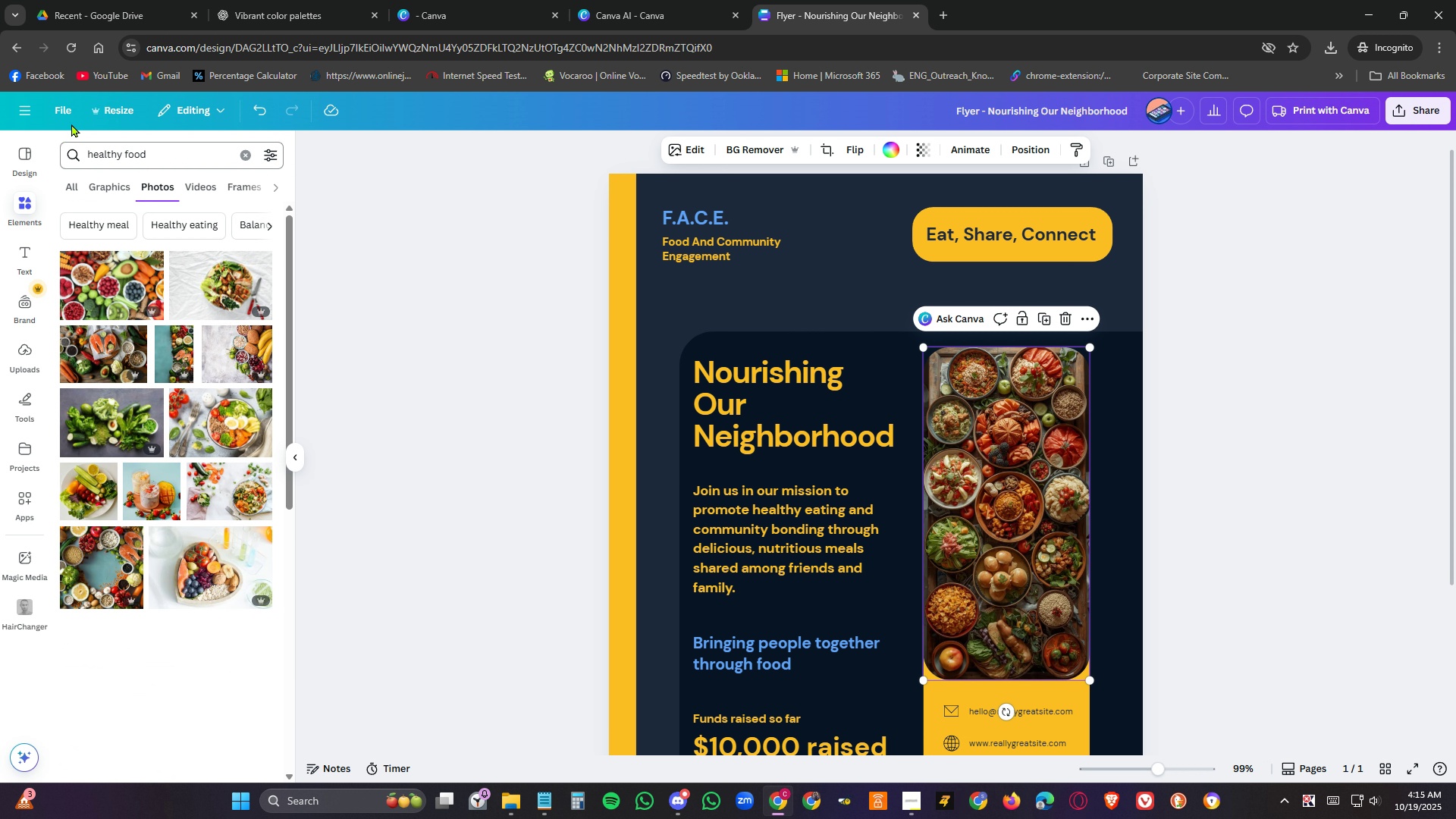 
mouse_move([19, 41])
 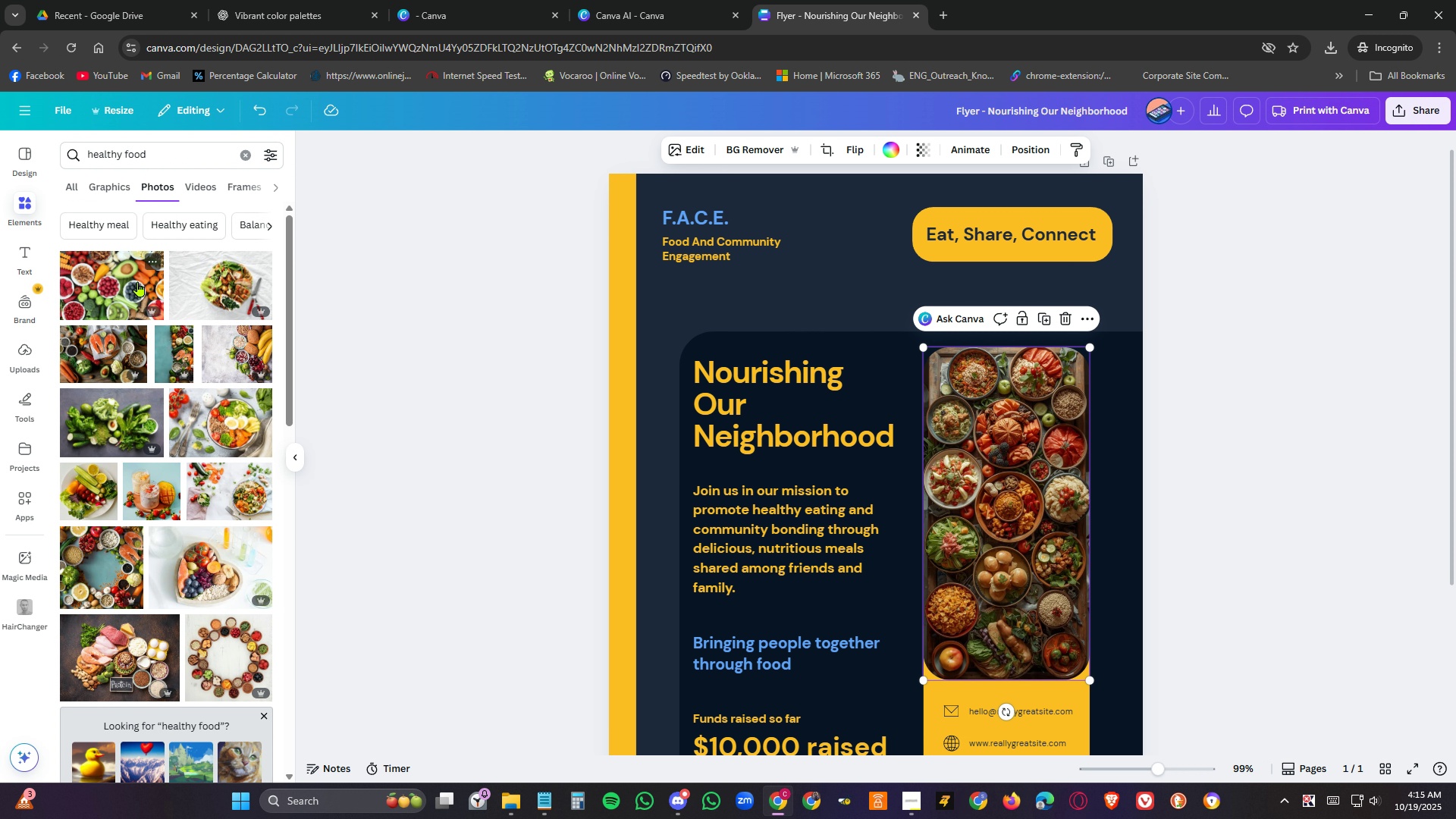 
left_click_drag(start_coordinate=[138, 281], to_coordinate=[1003, 466])
 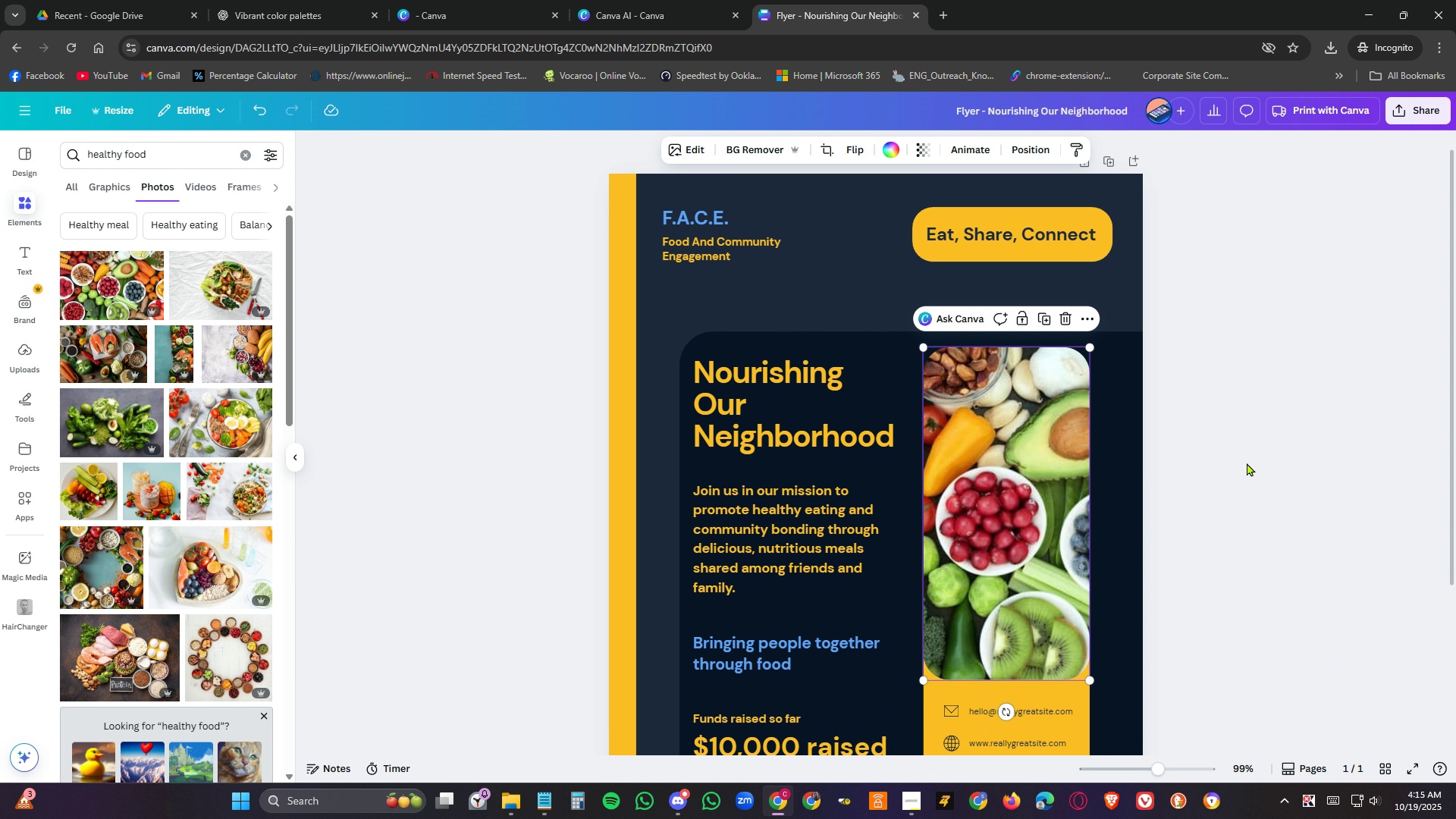 
scroll: coordinate [1247, 463], scroll_direction: down, amount: 2.0
 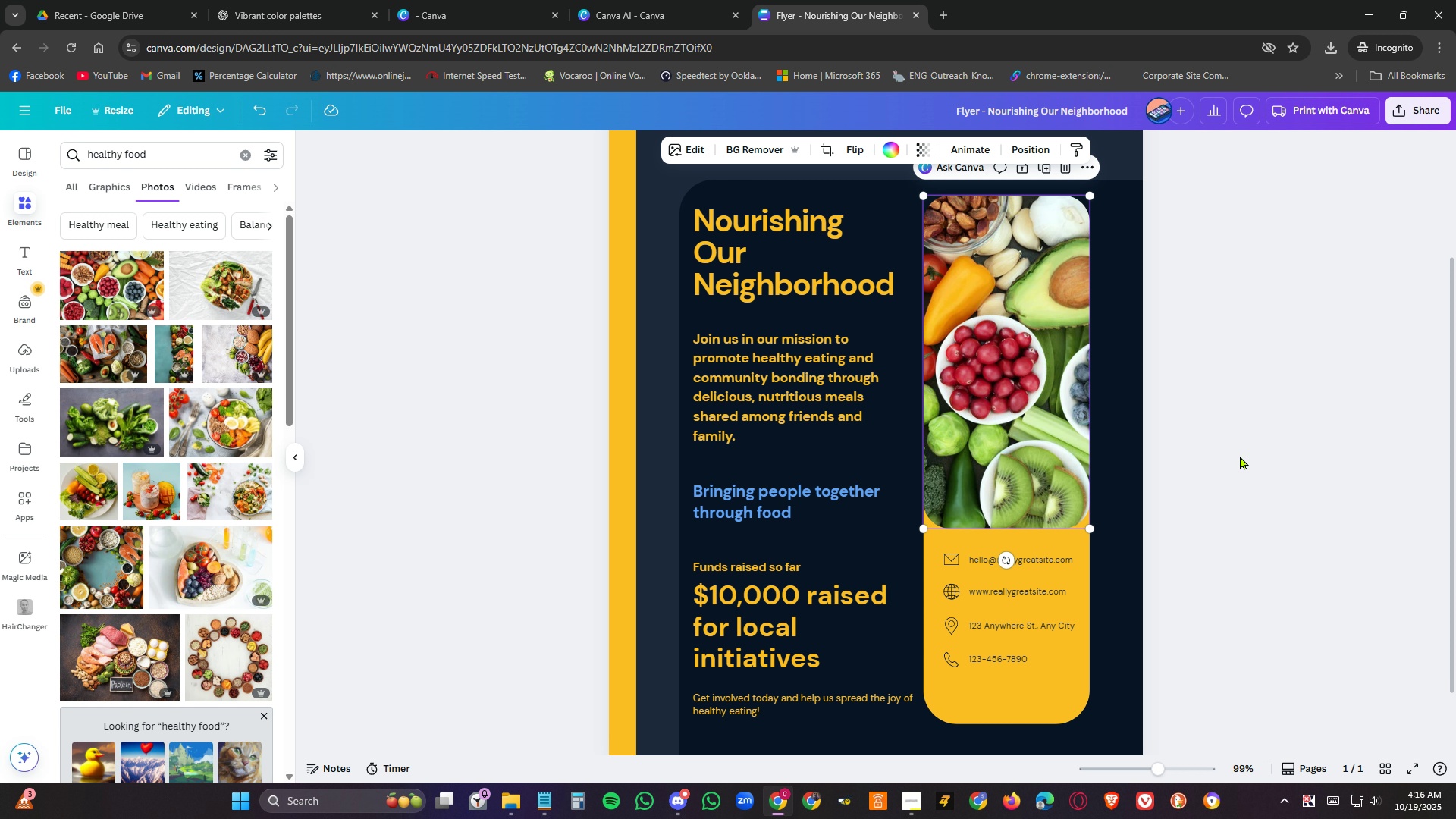 
scroll: coordinate [1294, 495], scroll_direction: up, amount: 1.0
 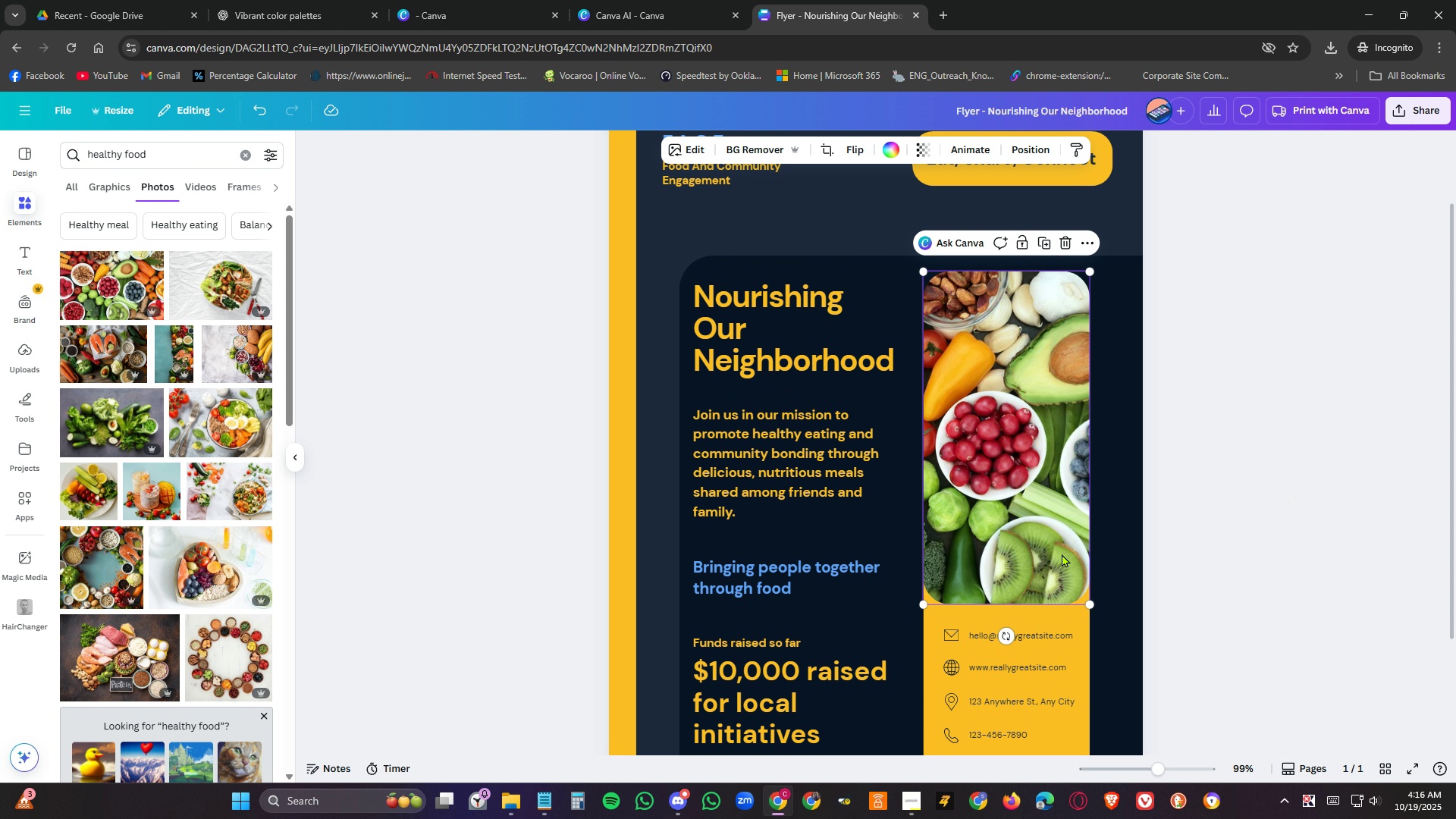 
wait(11.23)
 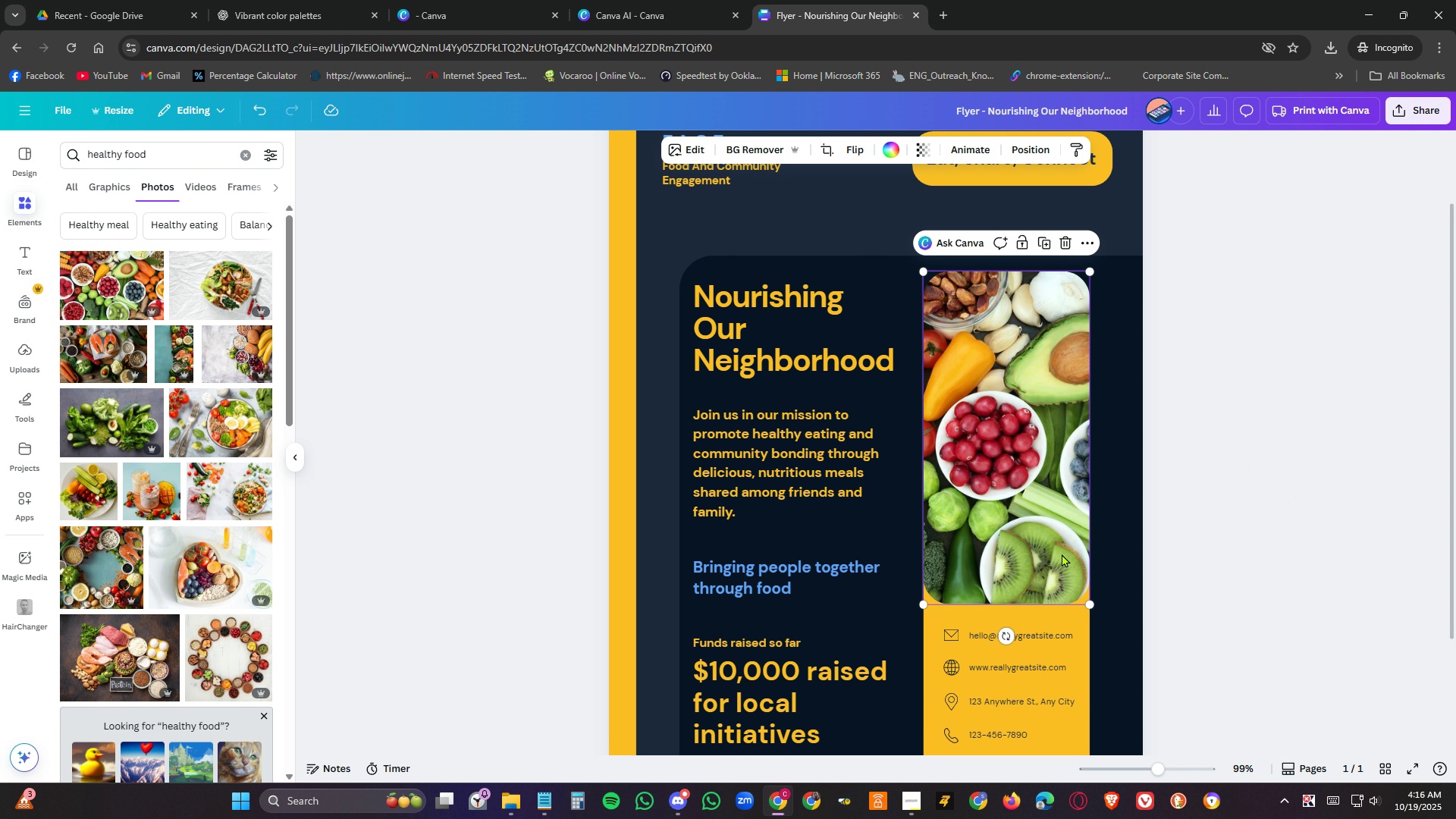 
left_click([269, 114])
 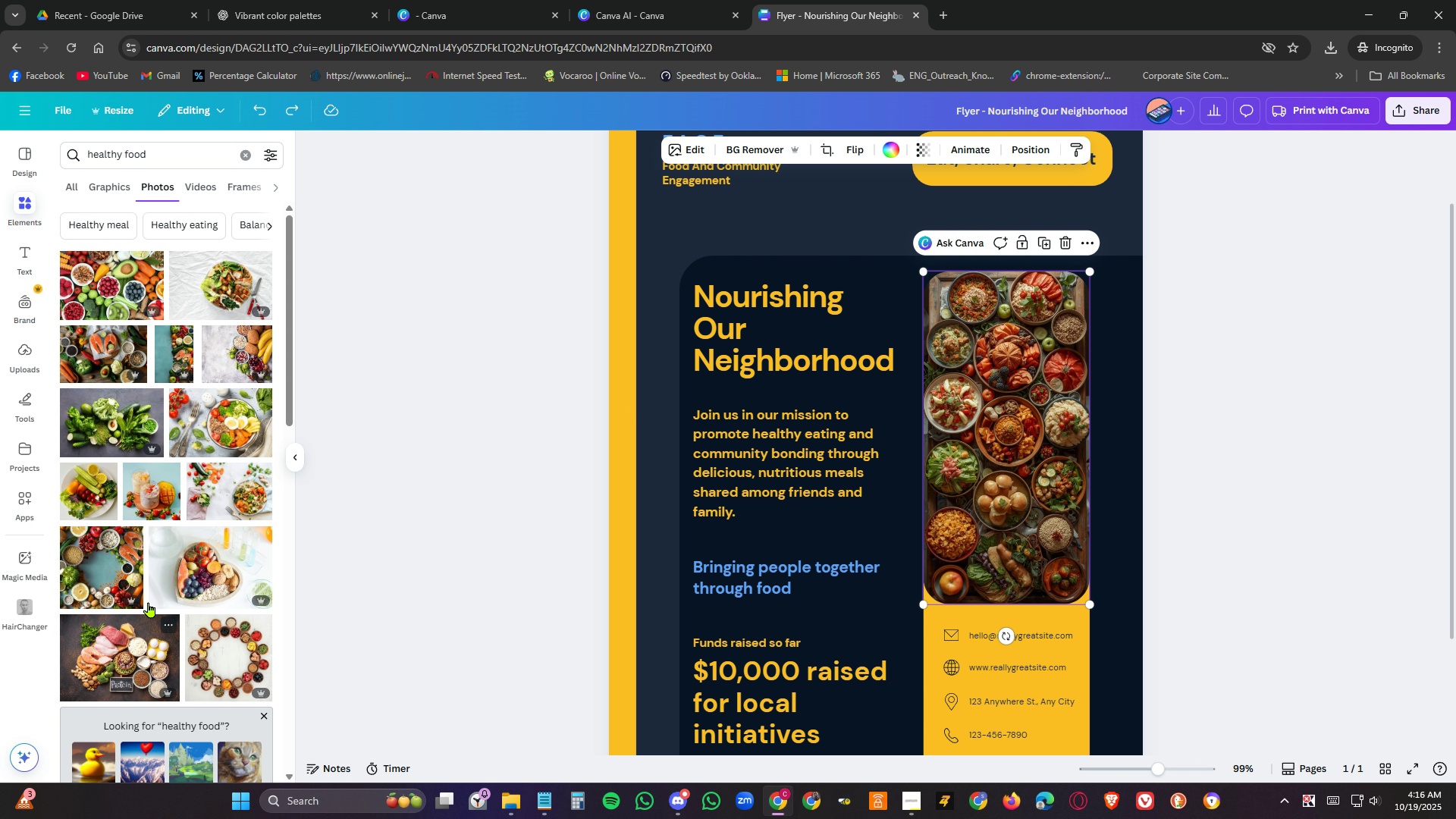 
wait(7.13)
 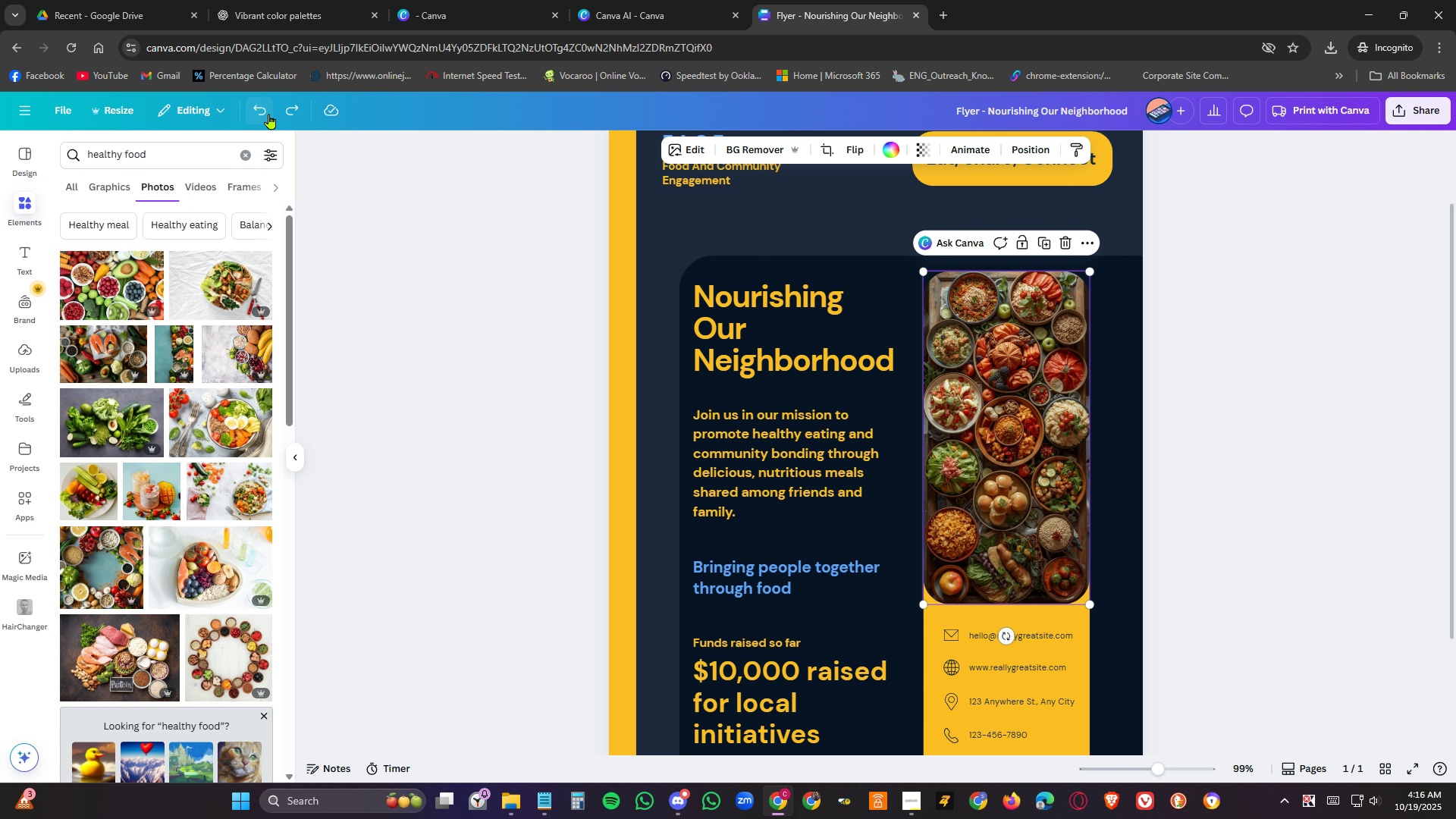 
left_click_drag(start_coordinate=[130, 666], to_coordinate=[1025, 467])
 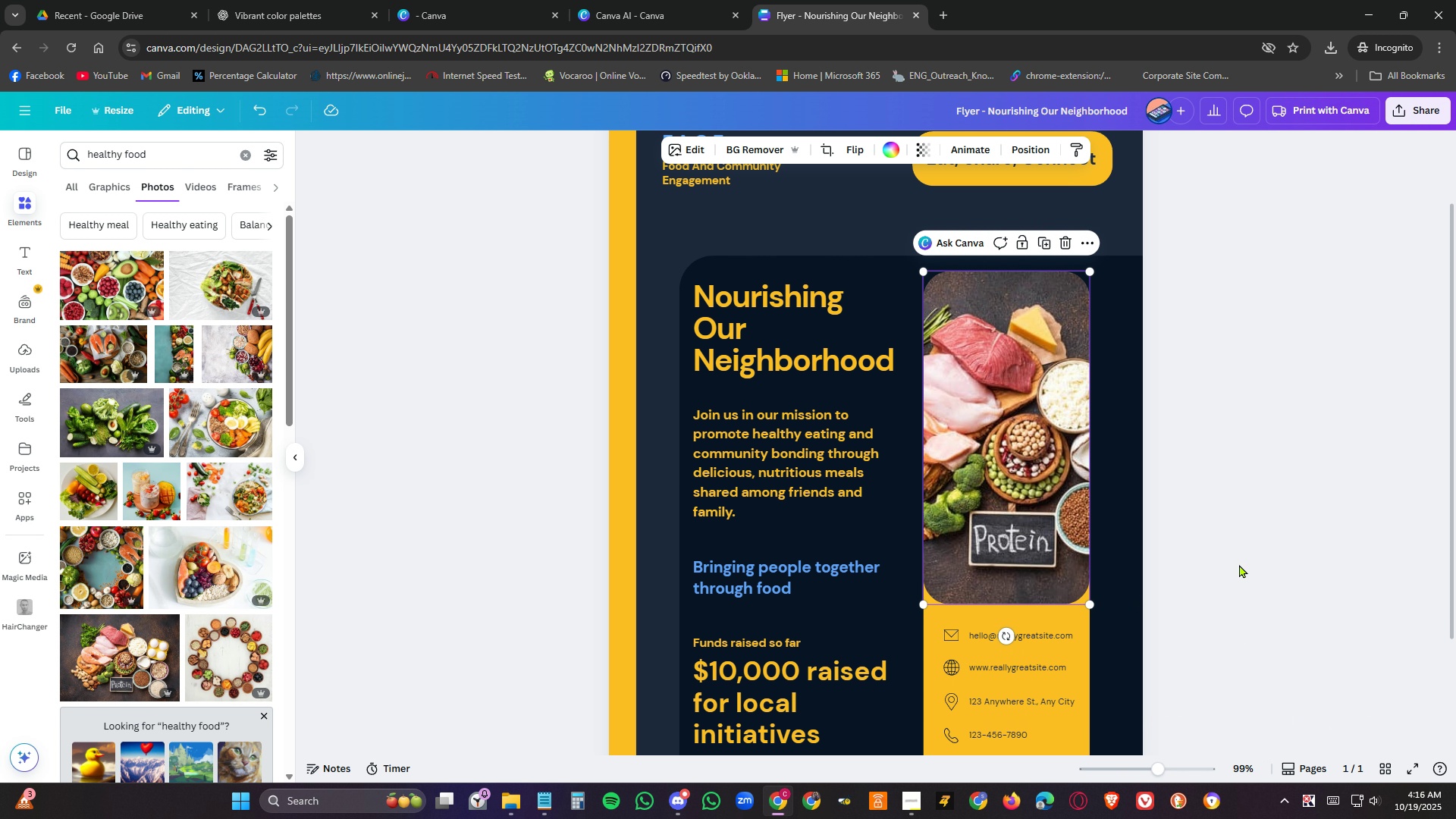 
left_click([1239, 564])
 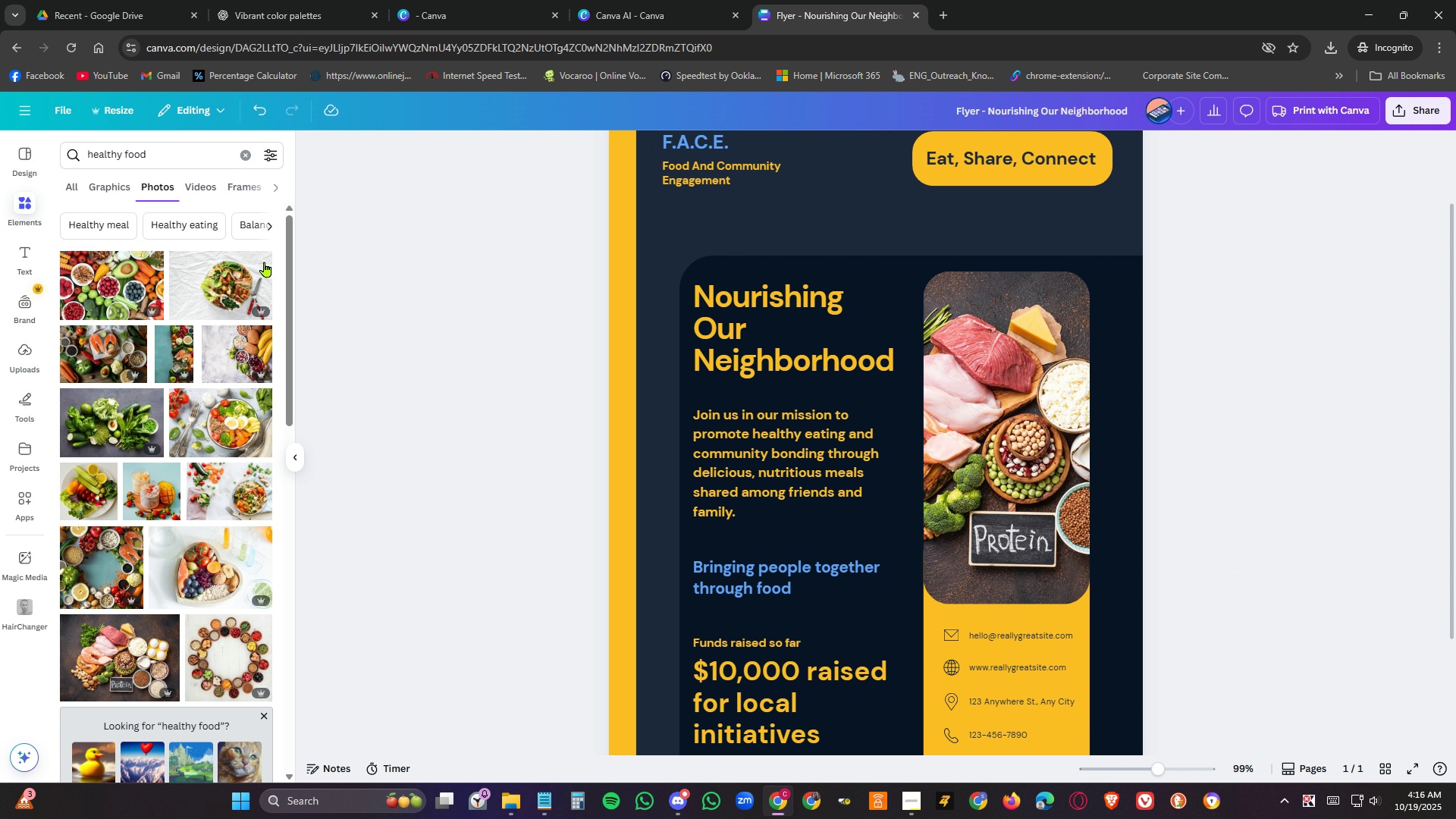 
left_click([259, 112])
 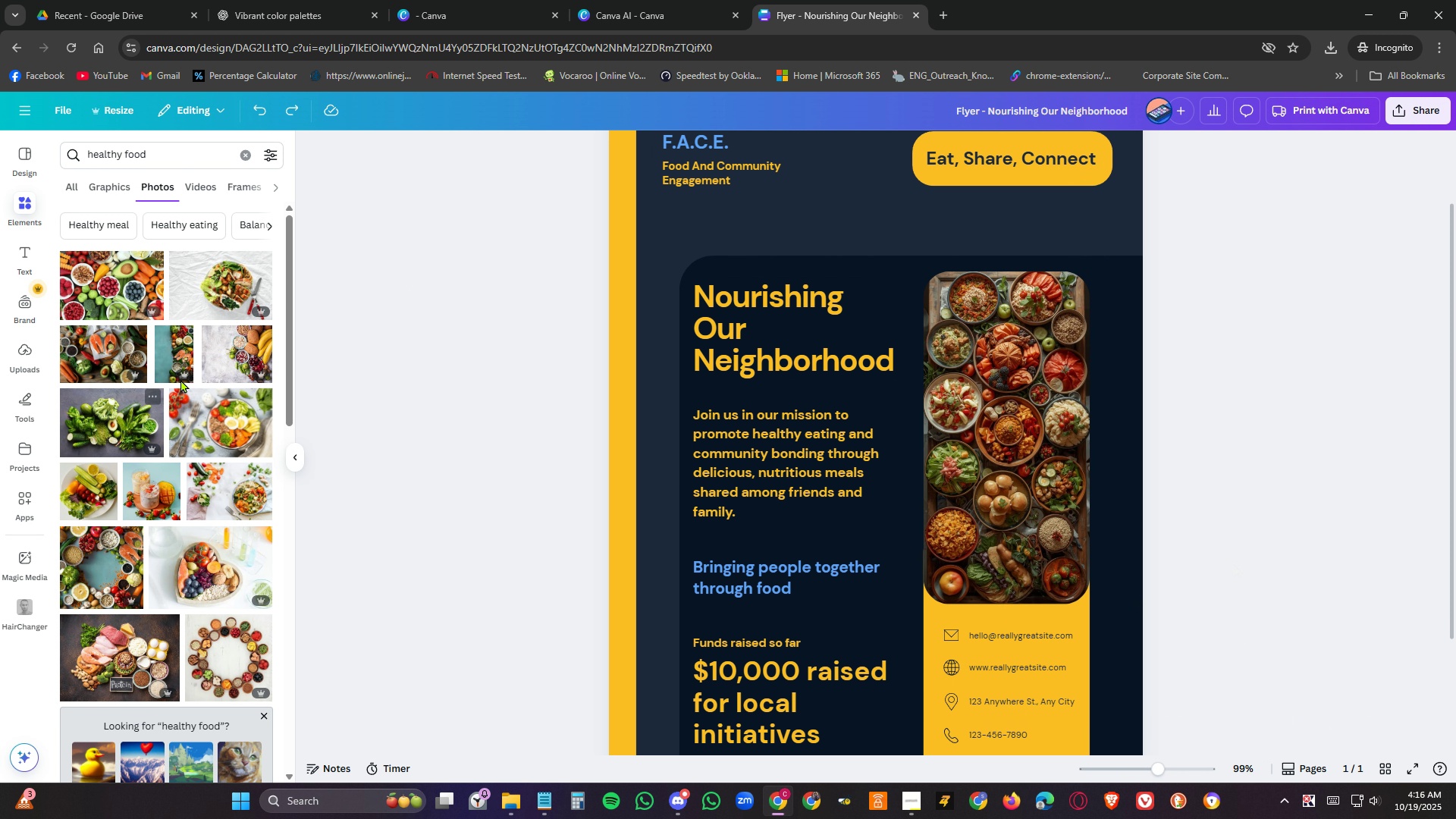 
scroll: coordinate [184, 375], scroll_direction: down, amount: 3.0
 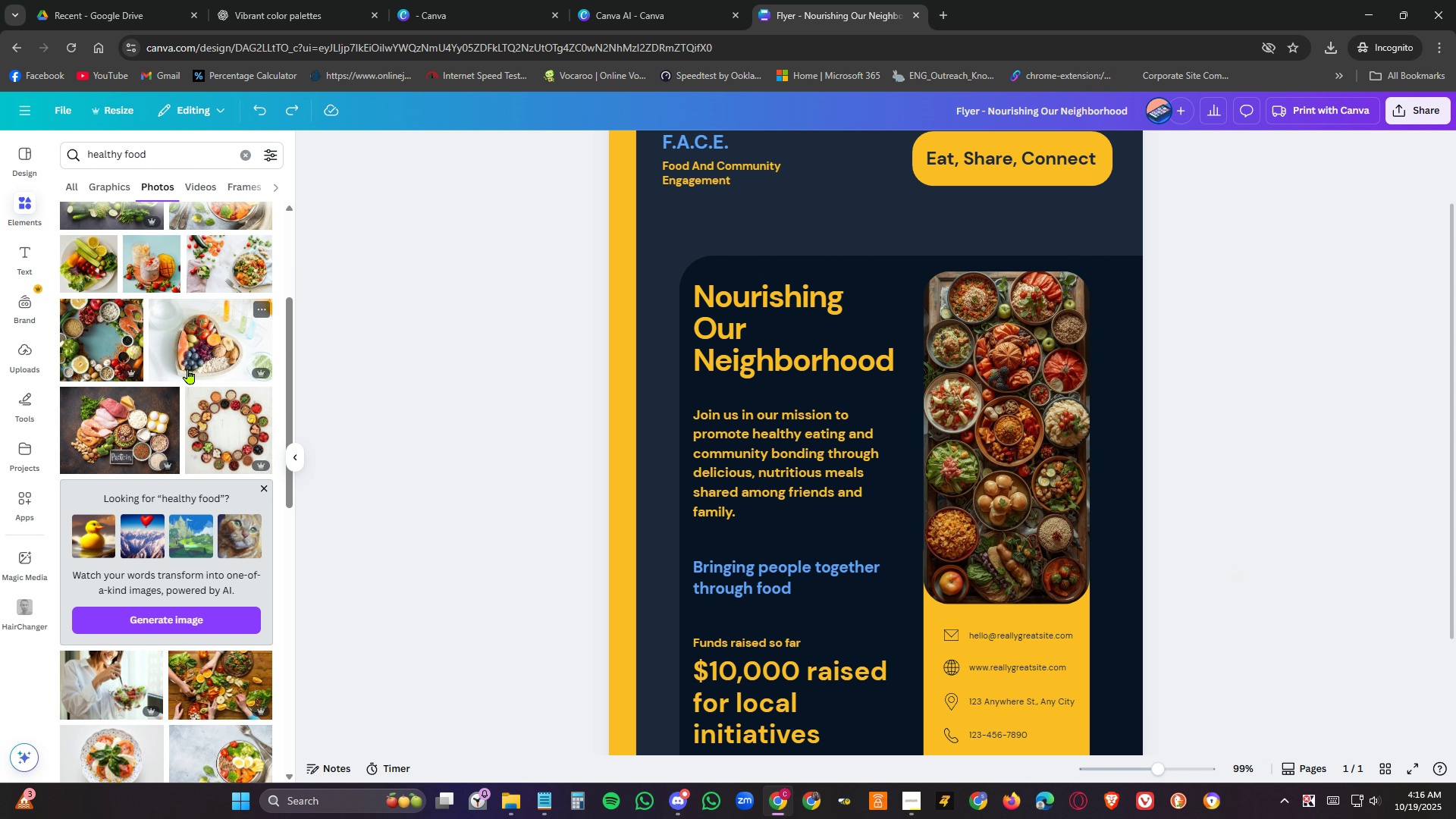 
scroll: coordinate [188, 369], scroll_direction: up, amount: 2.0
 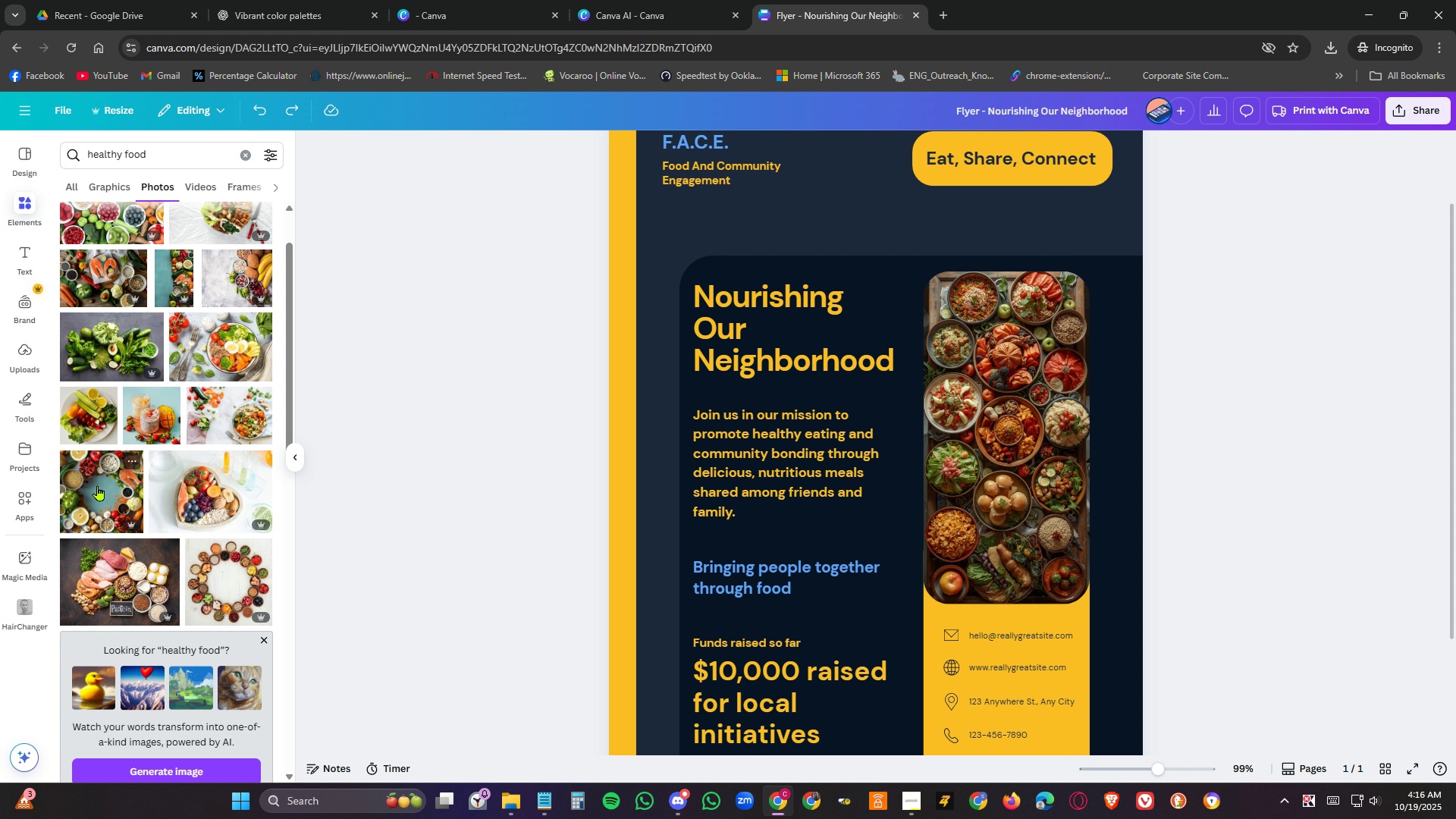 
left_click_drag(start_coordinate=[99, 485], to_coordinate=[1054, 409])
 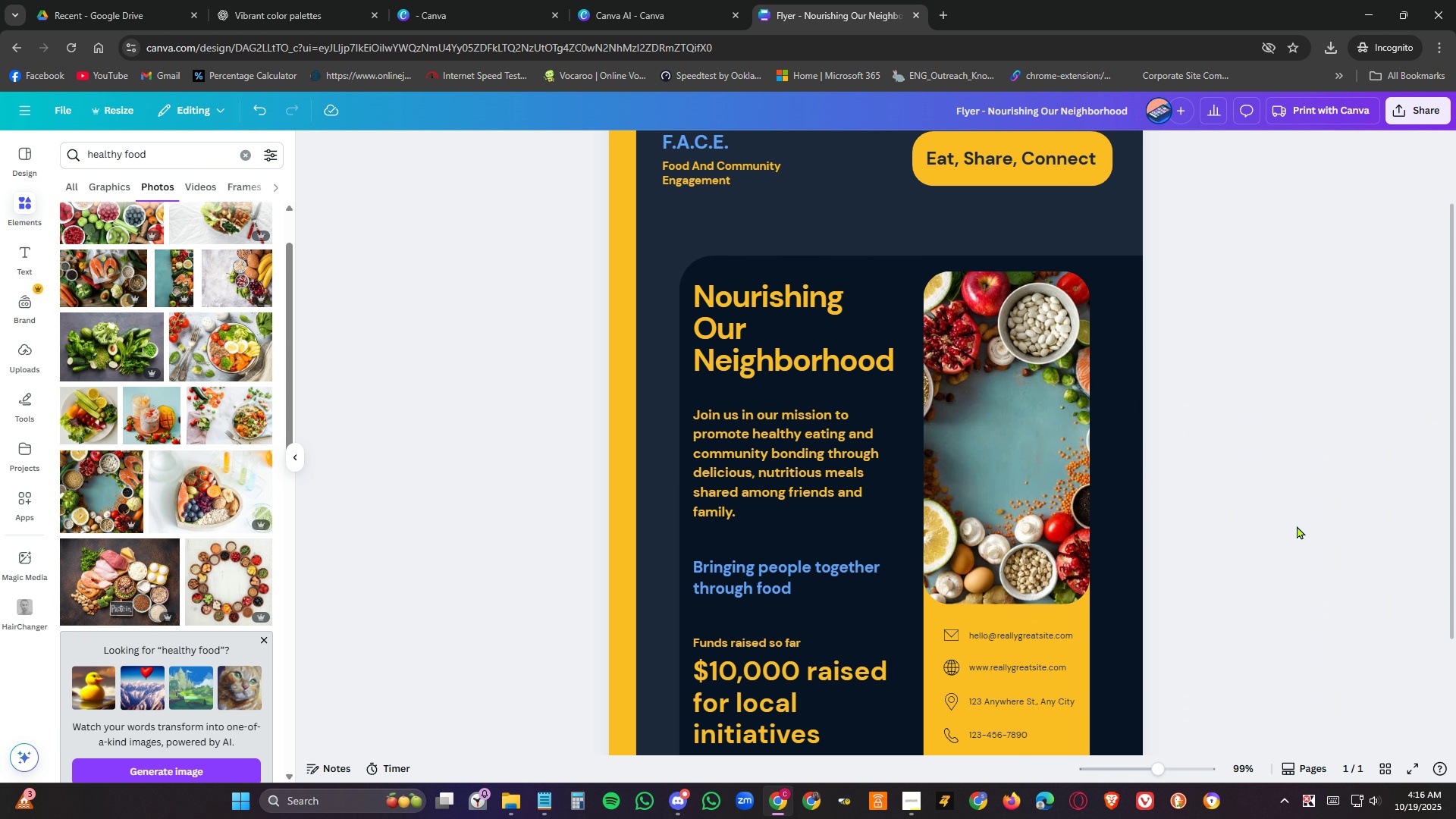 
left_click([1297, 526])
 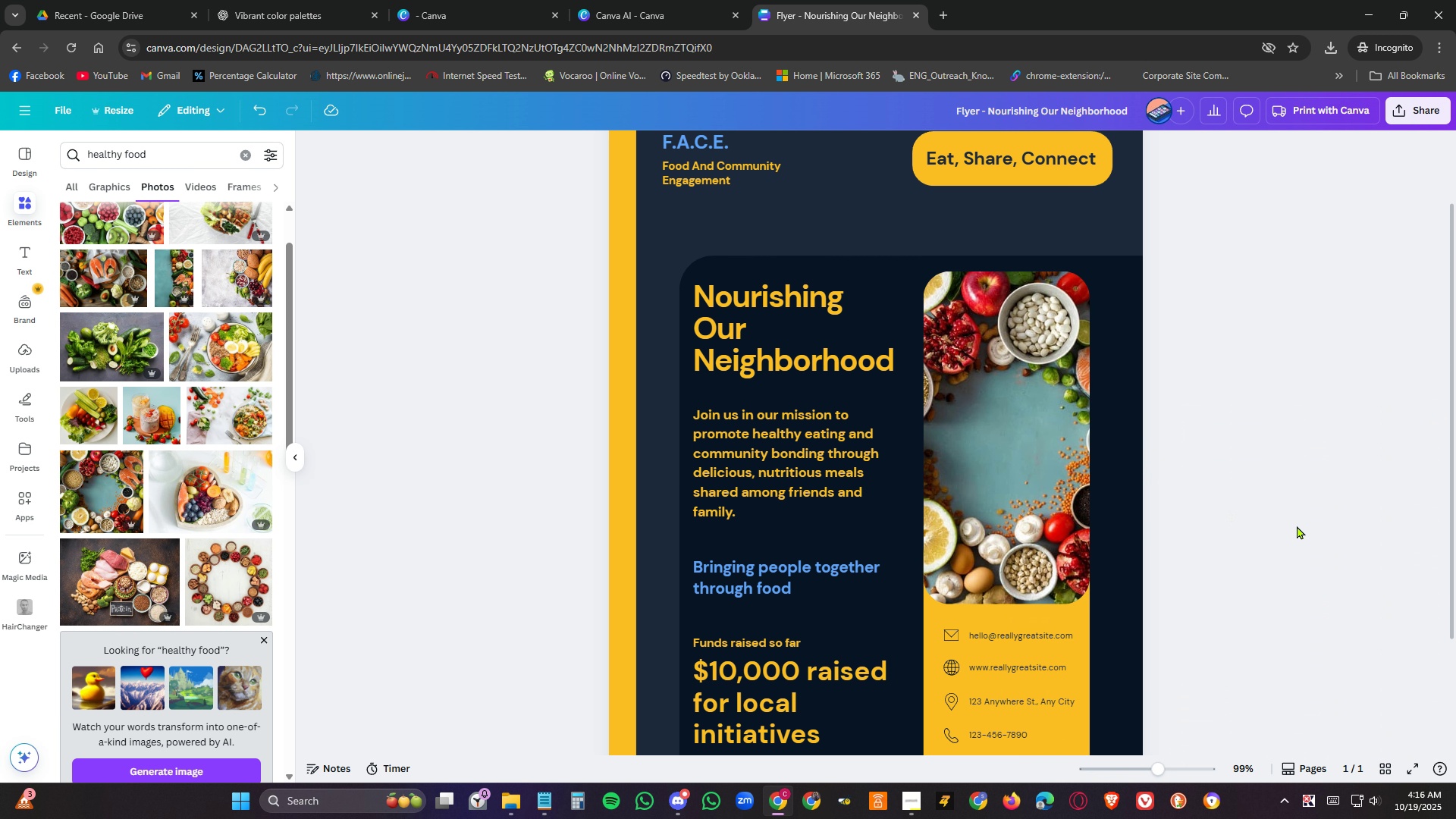 
wait(6.4)
 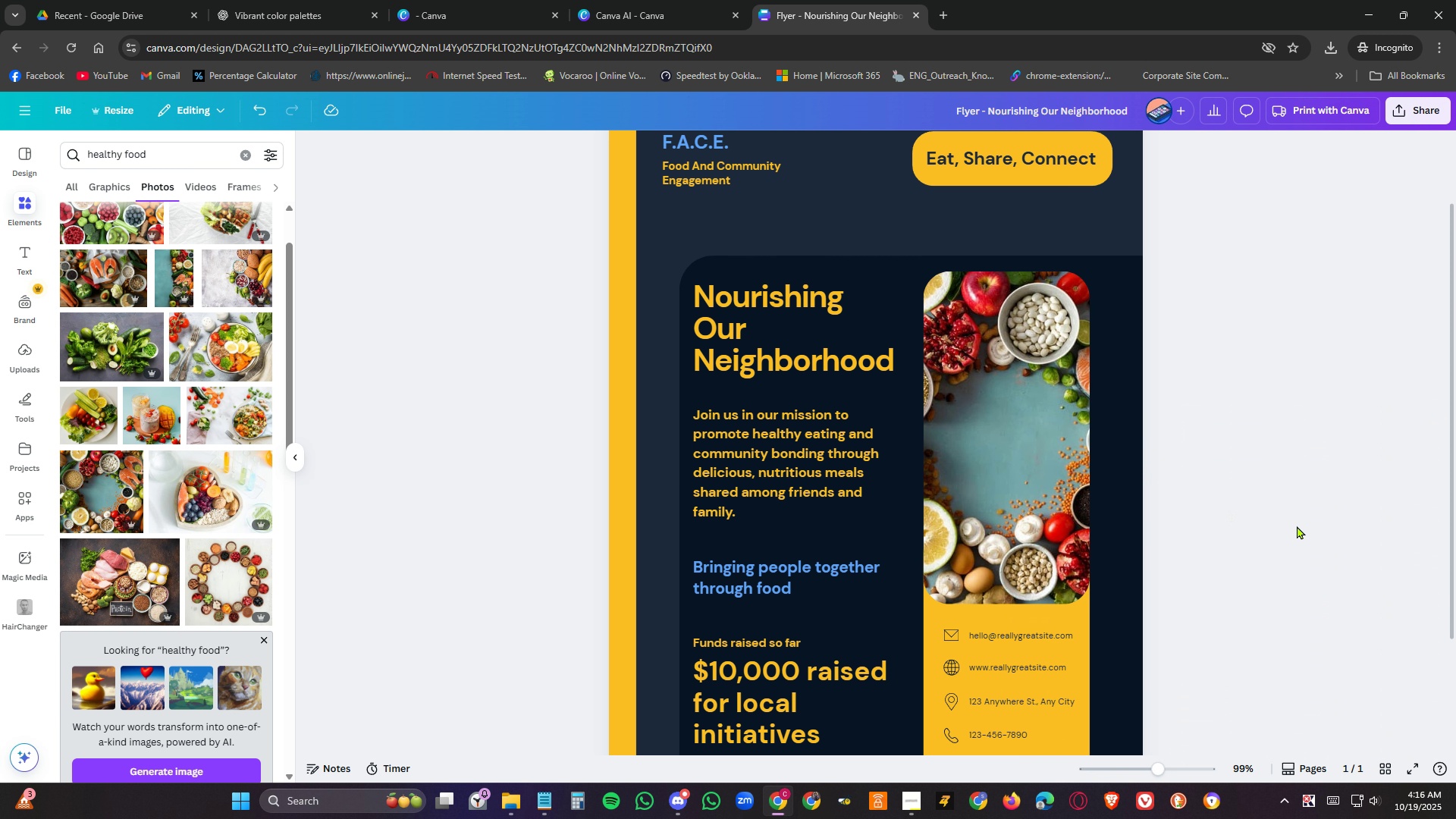 
left_click([105, 582])
 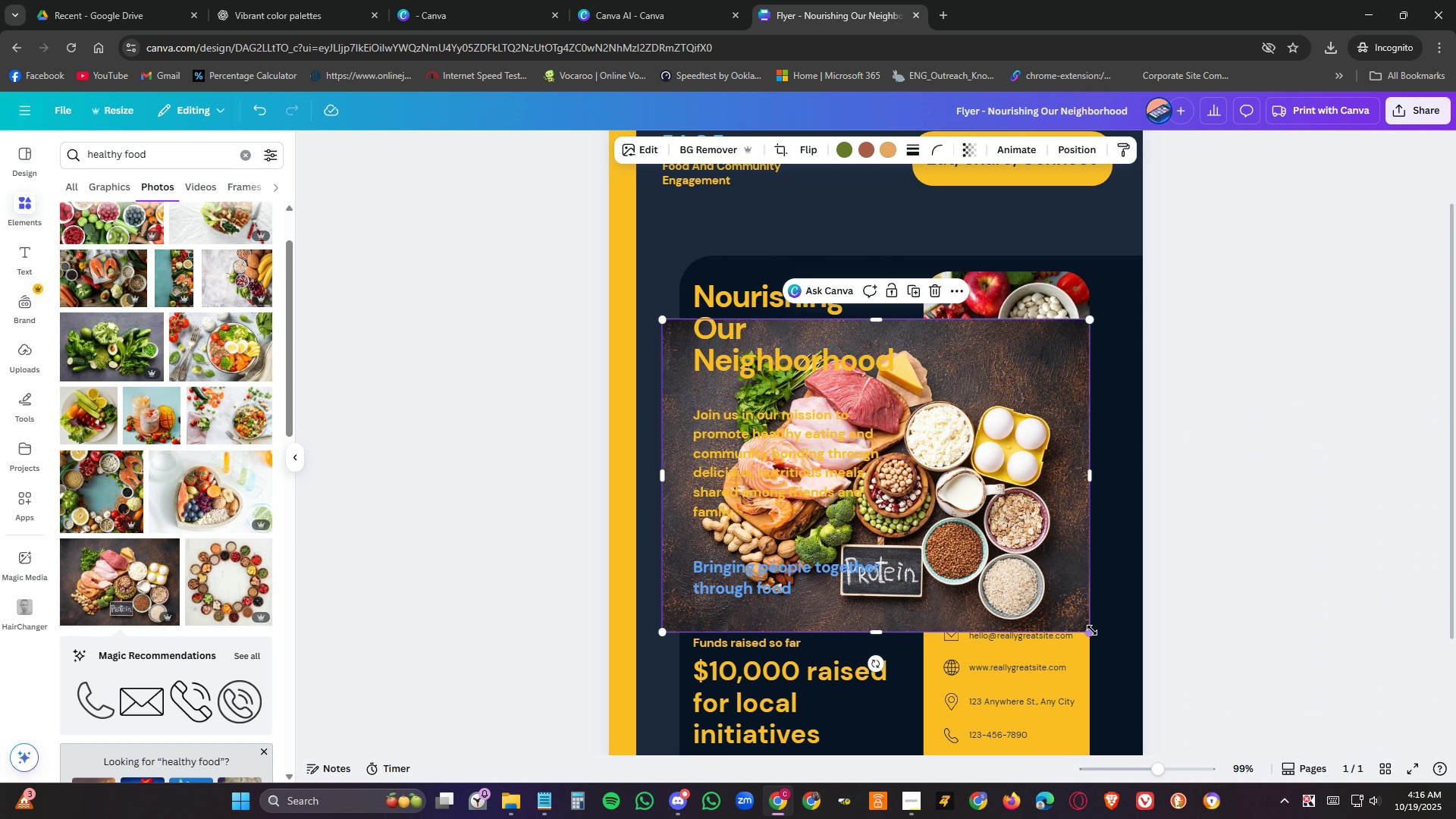 
left_click_drag(start_coordinate=[1091, 630], to_coordinate=[845, 523])
 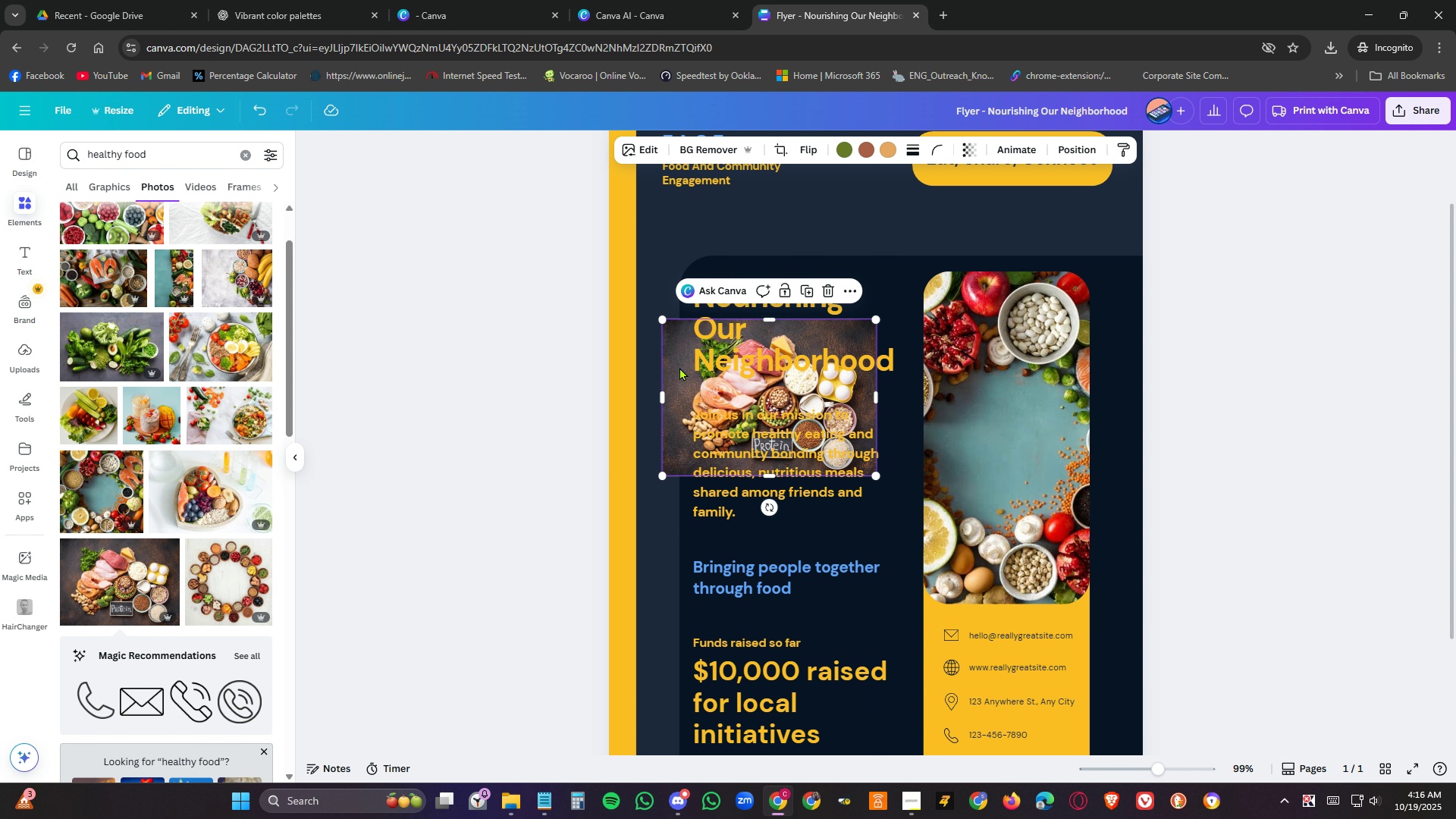 
left_click_drag(start_coordinate=[679, 367], to_coordinate=[0, 308])
 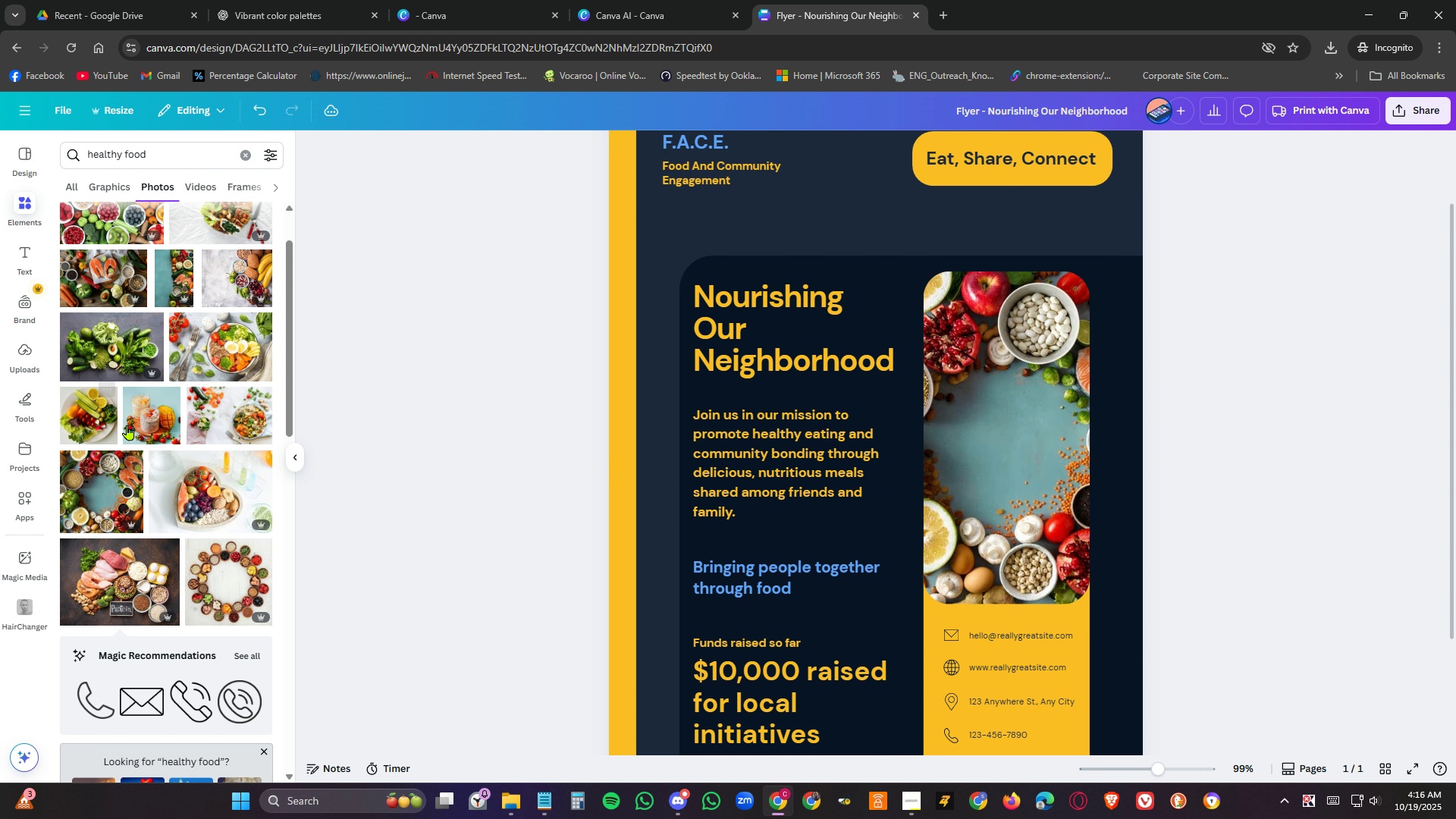 
scroll: coordinate [247, 523], scroll_direction: down, amount: 10.0
 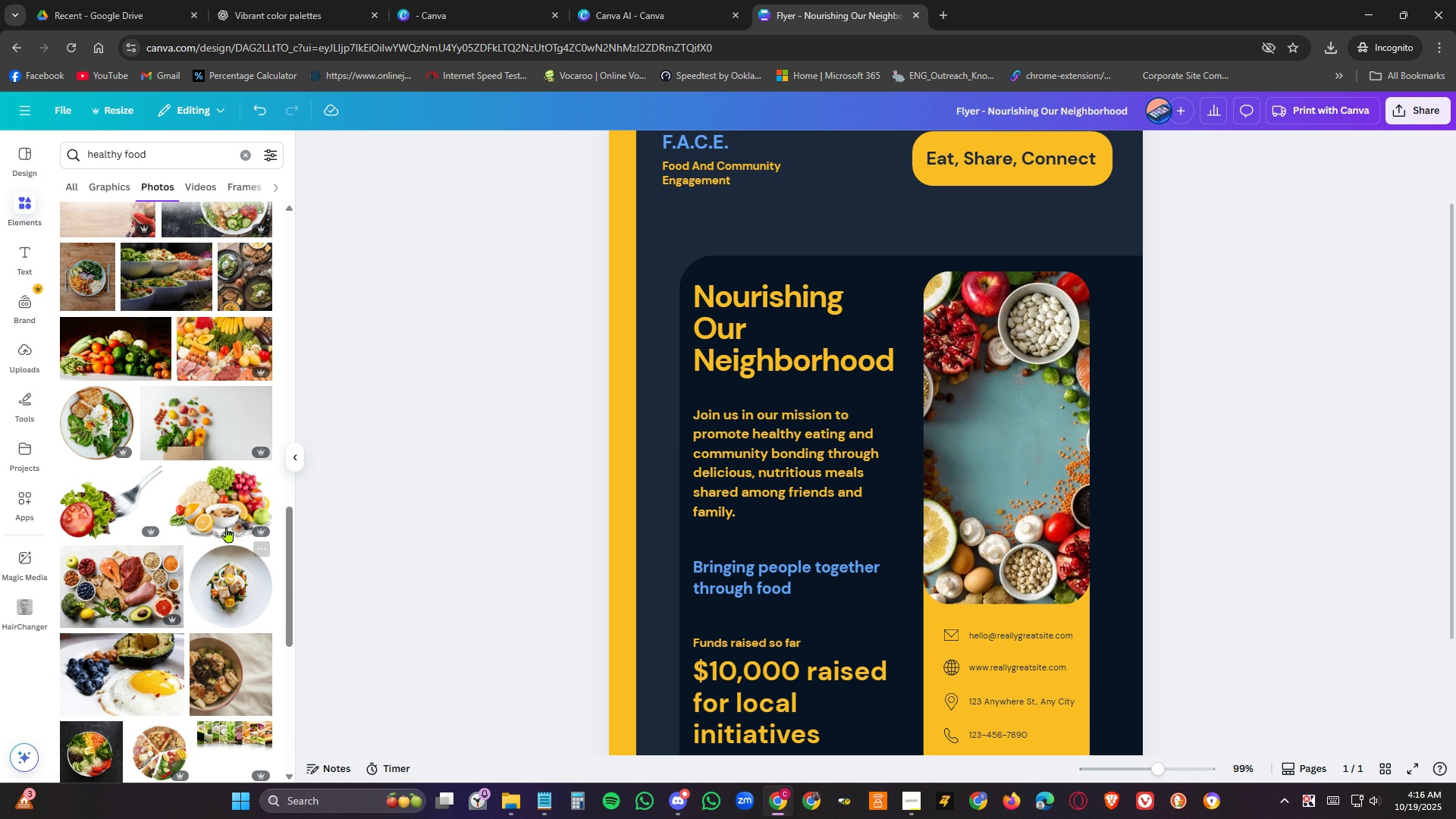 
left_click_drag(start_coordinate=[223, 507], to_coordinate=[13, 411])
 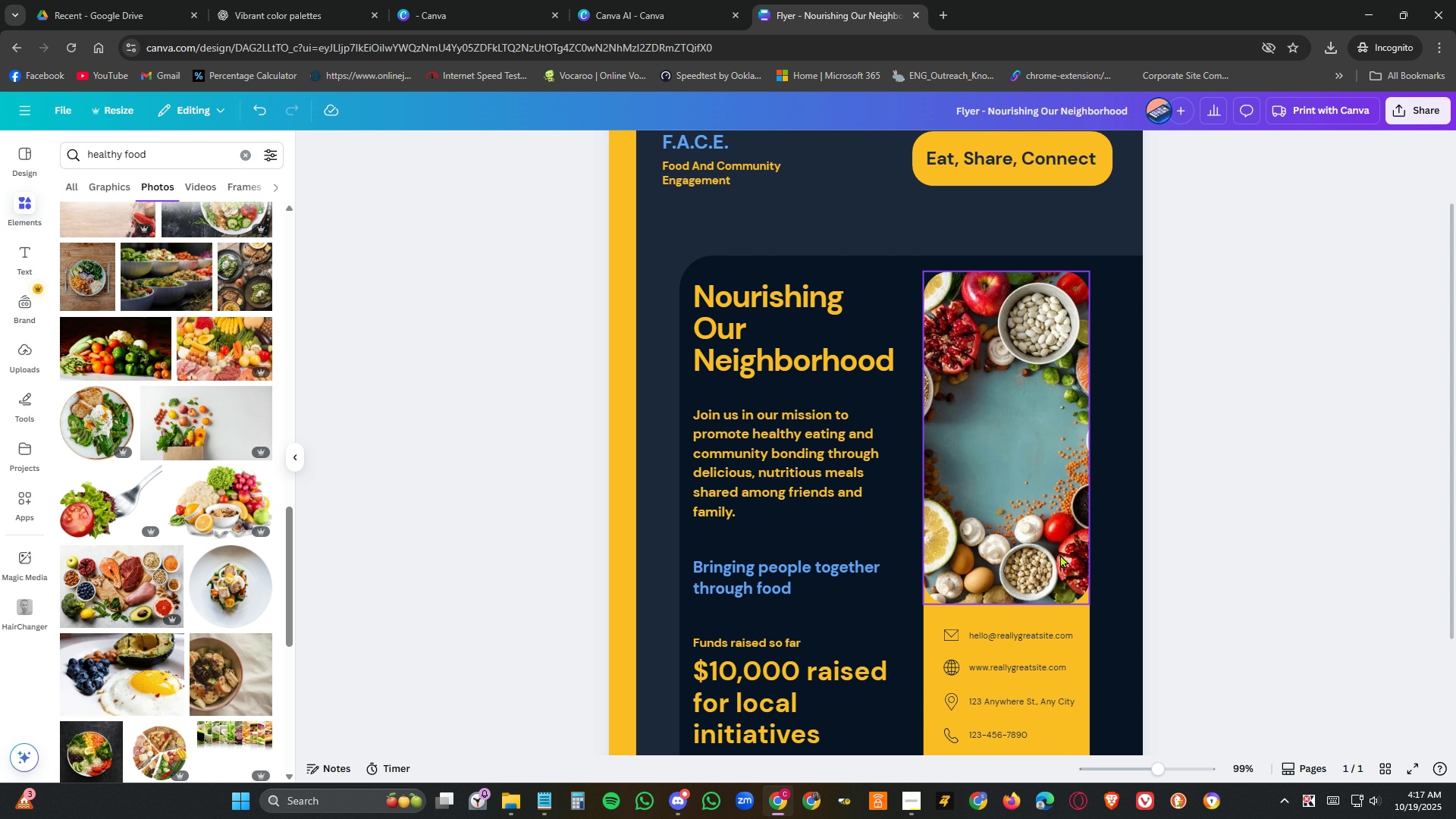 
scroll: coordinate [221, 690], scroll_direction: up, amount: 10.0
 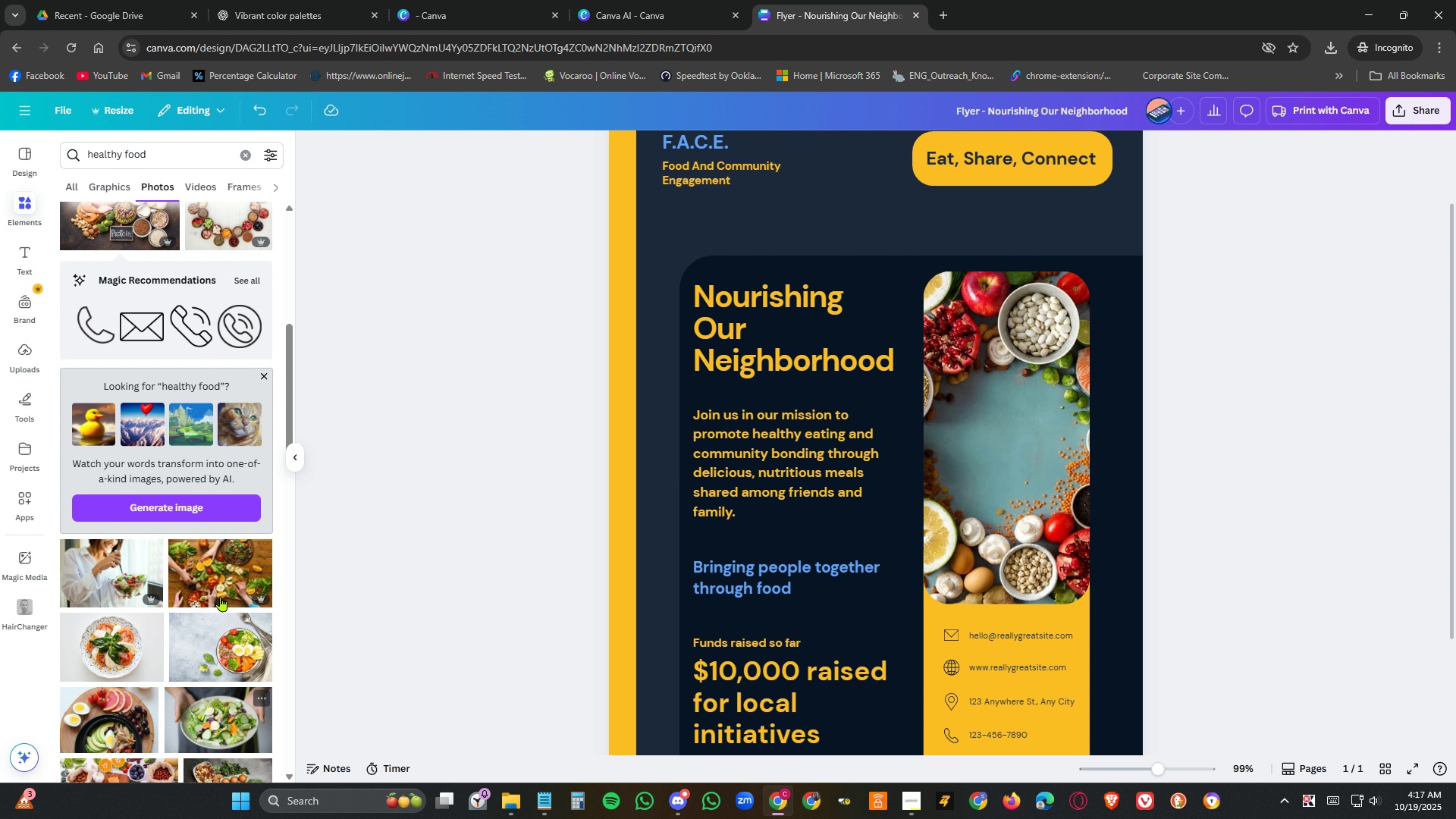 
left_click_drag(start_coordinate=[223, 578], to_coordinate=[932, 364])
 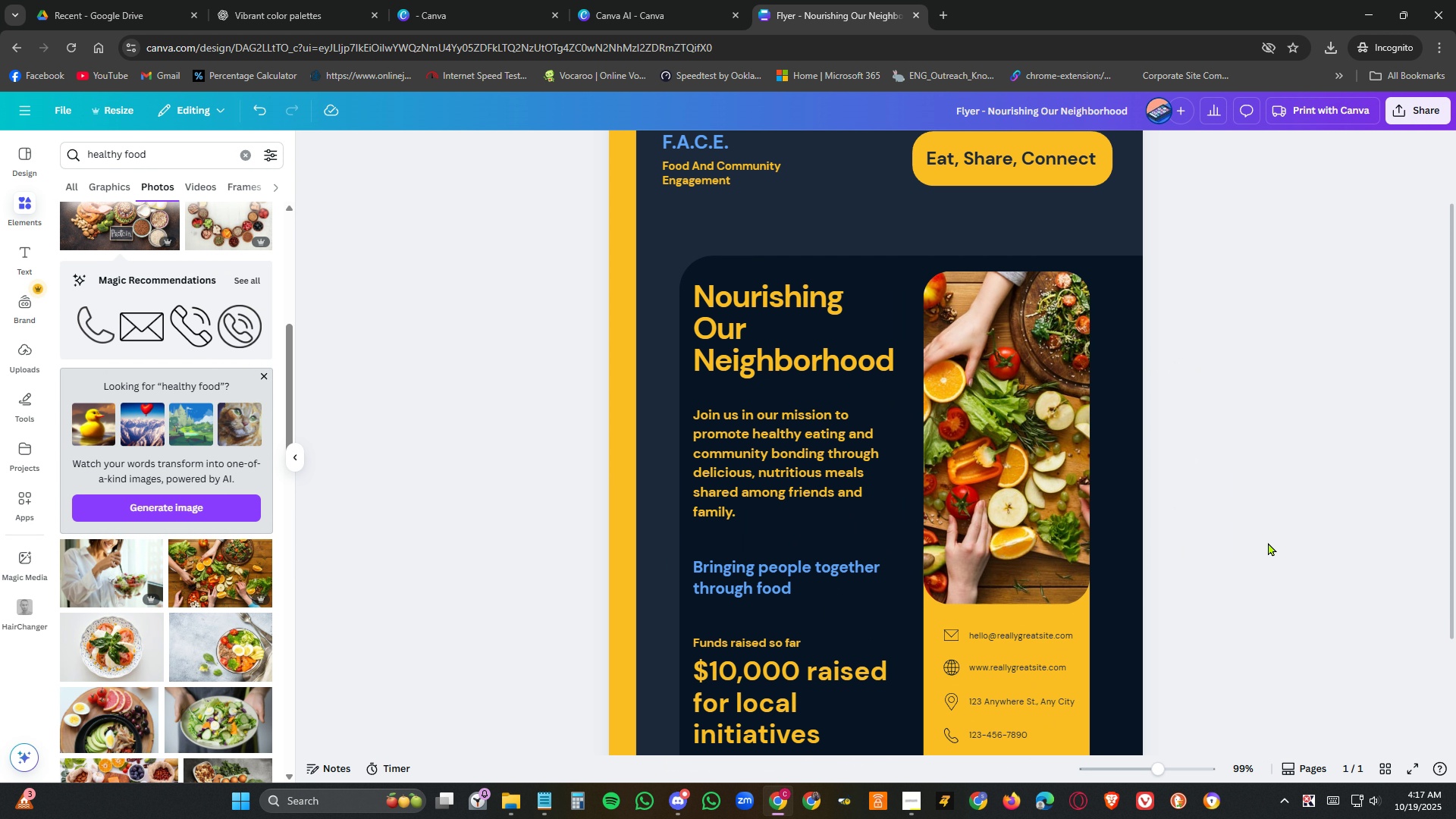 
left_click([1268, 542])
 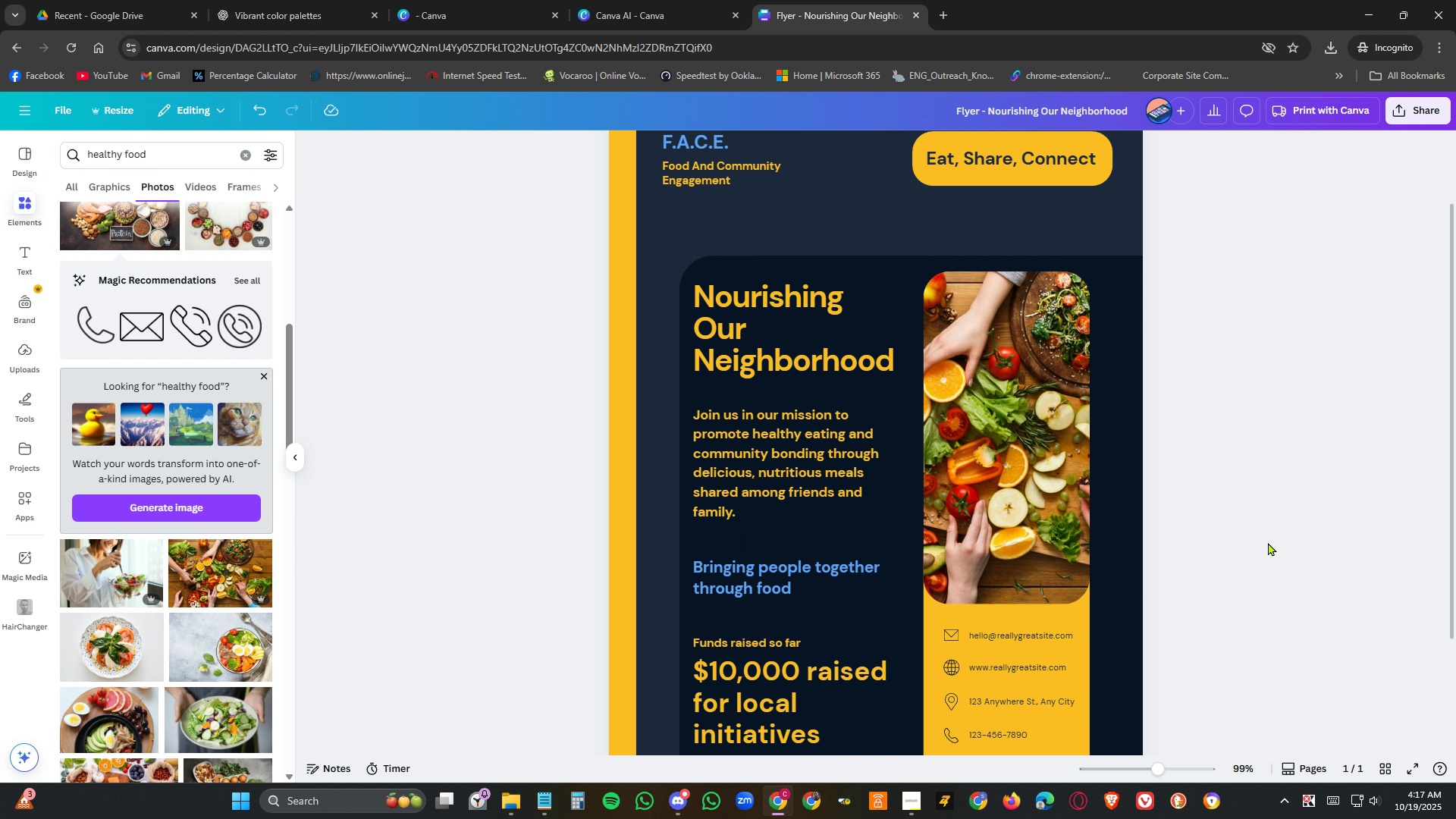 
scroll: coordinate [1268, 542], scroll_direction: down, amount: 2.0
 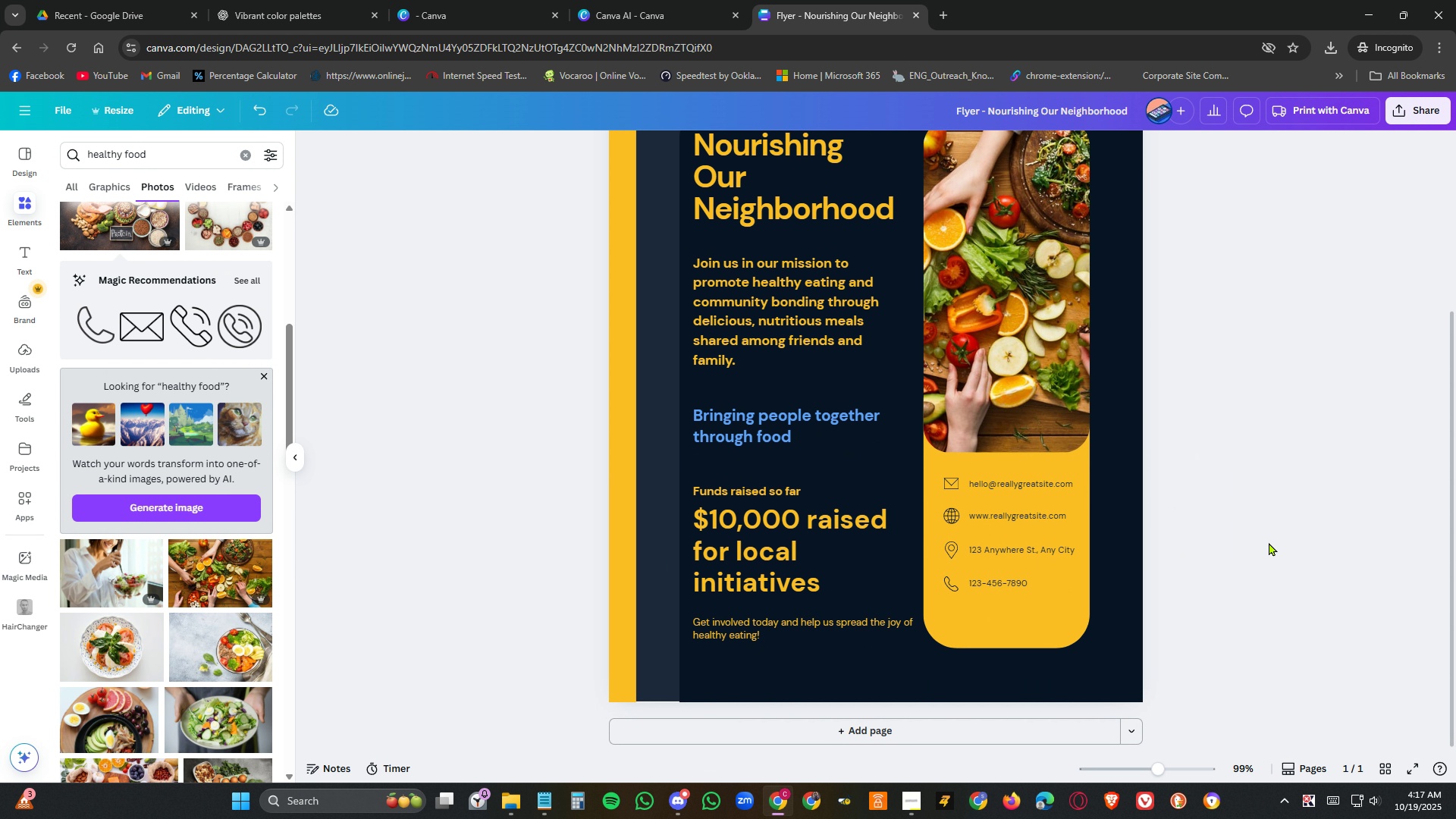 
scroll: coordinate [171, 322], scroll_direction: up, amount: 18.0
 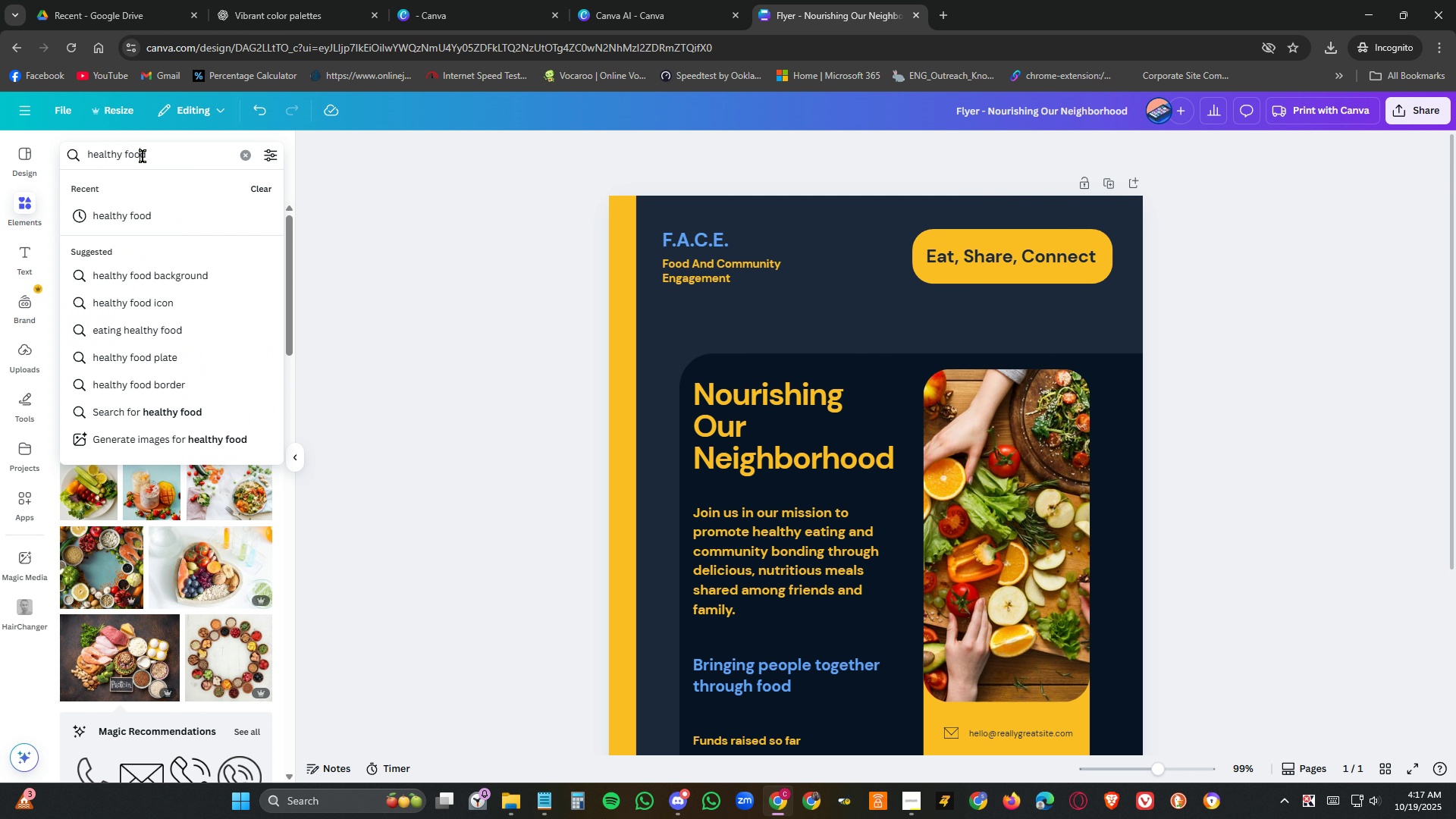 
double_click([143, 156])
 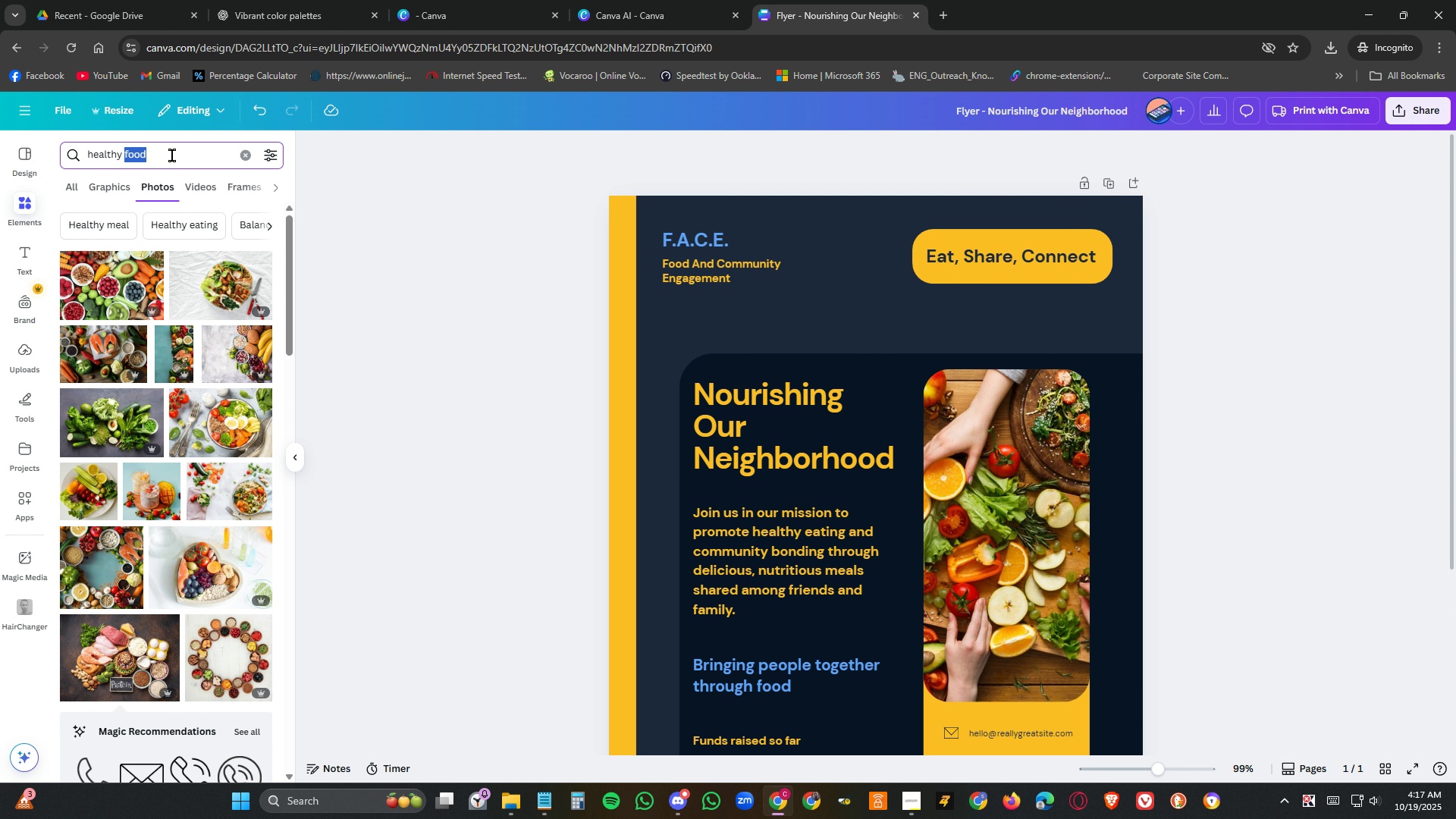 
type(meal)
 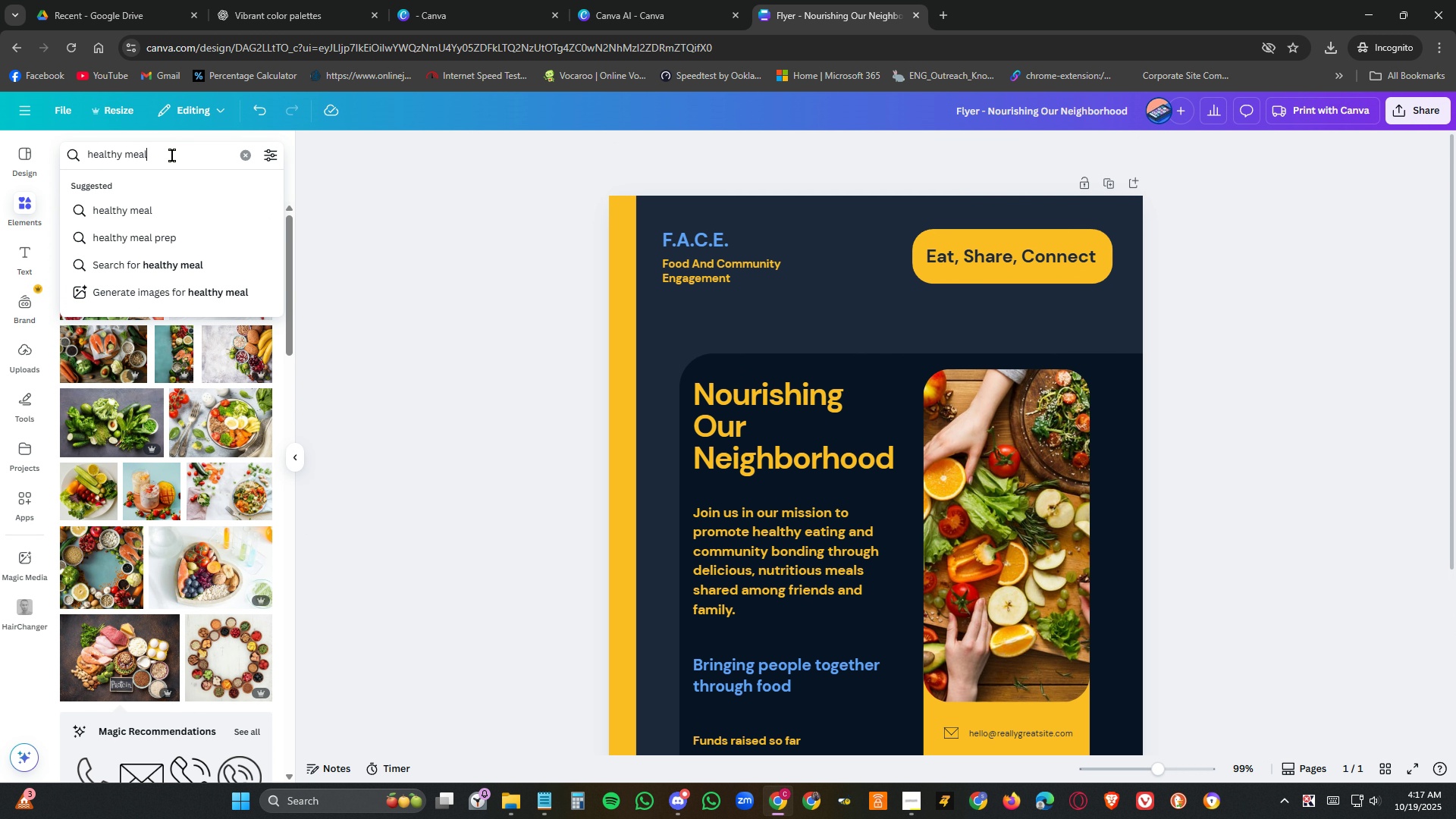 
key(Enter)
 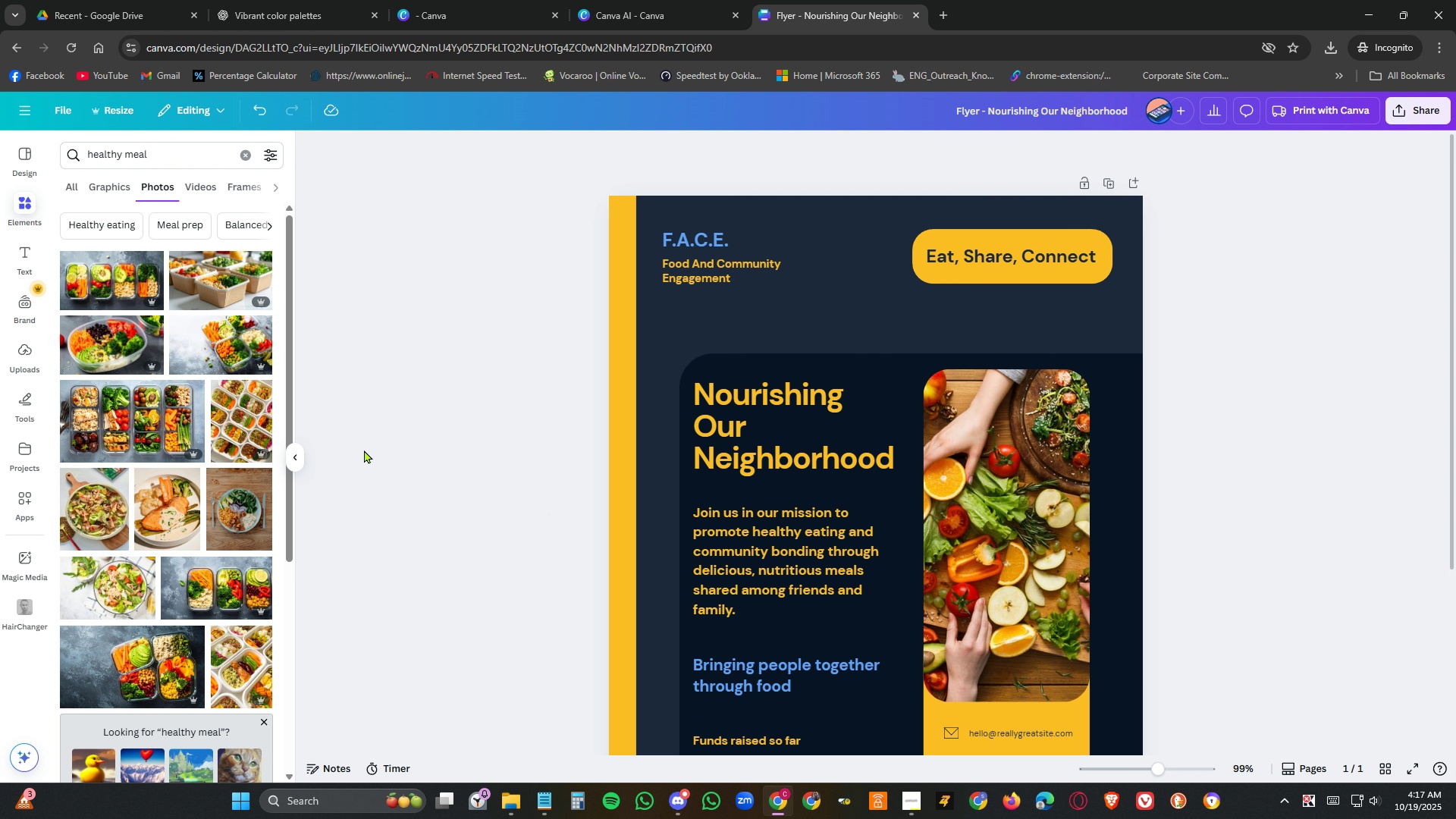 
left_click_drag(start_coordinate=[137, 419], to_coordinate=[964, 465])
 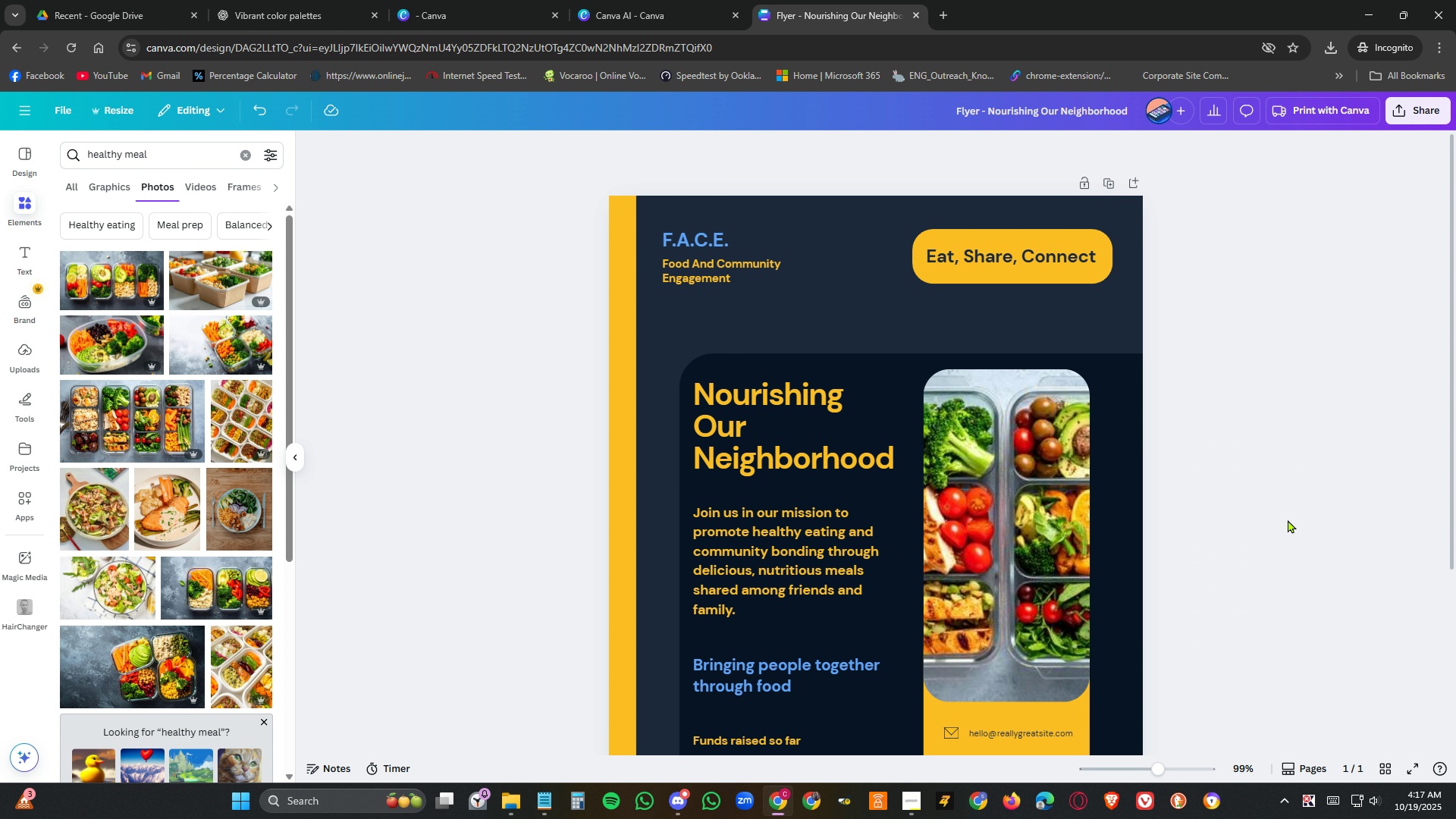 
left_click([1288, 519])
 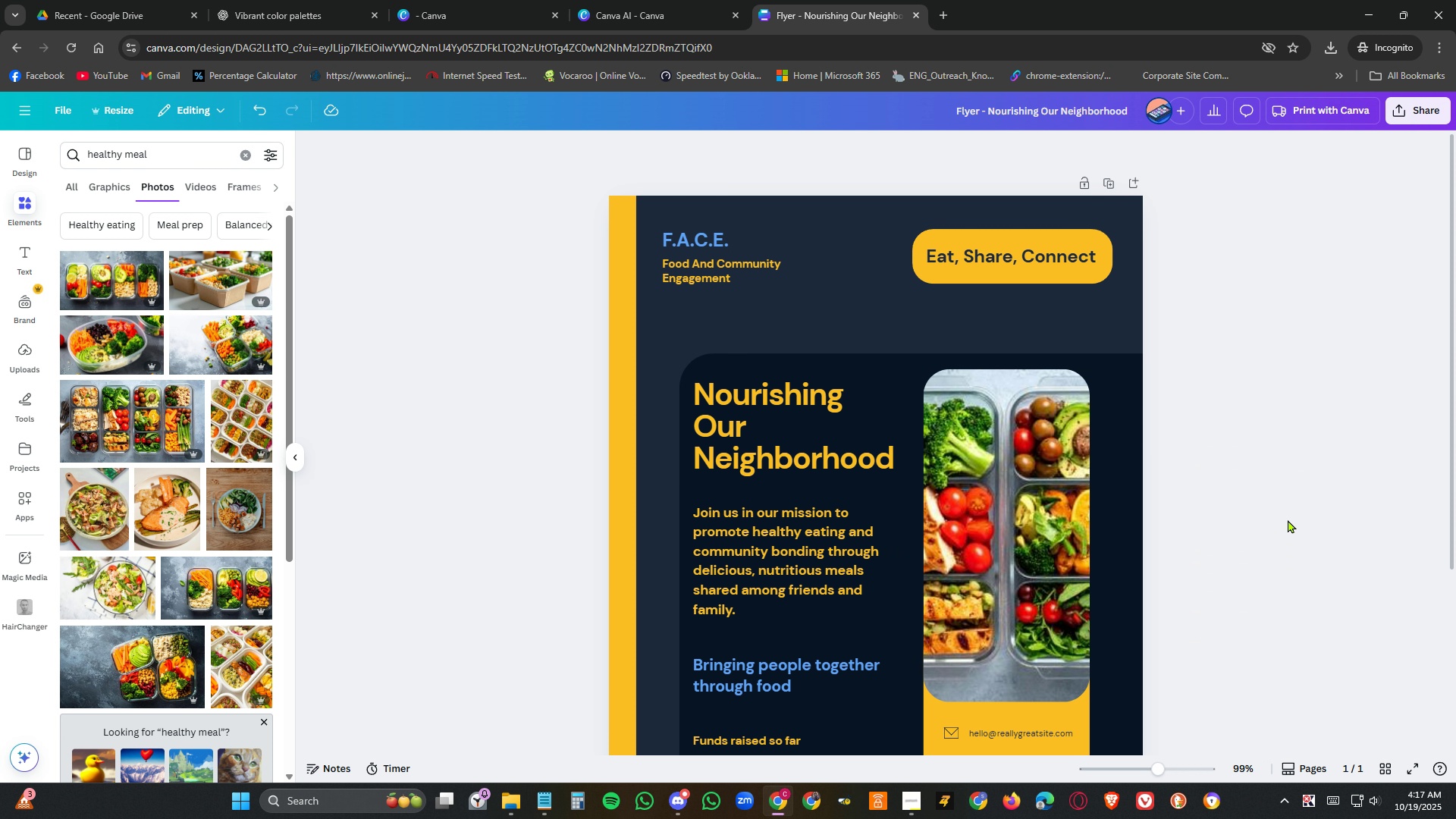 
scroll: coordinate [203, 455], scroll_direction: down, amount: 8.0
 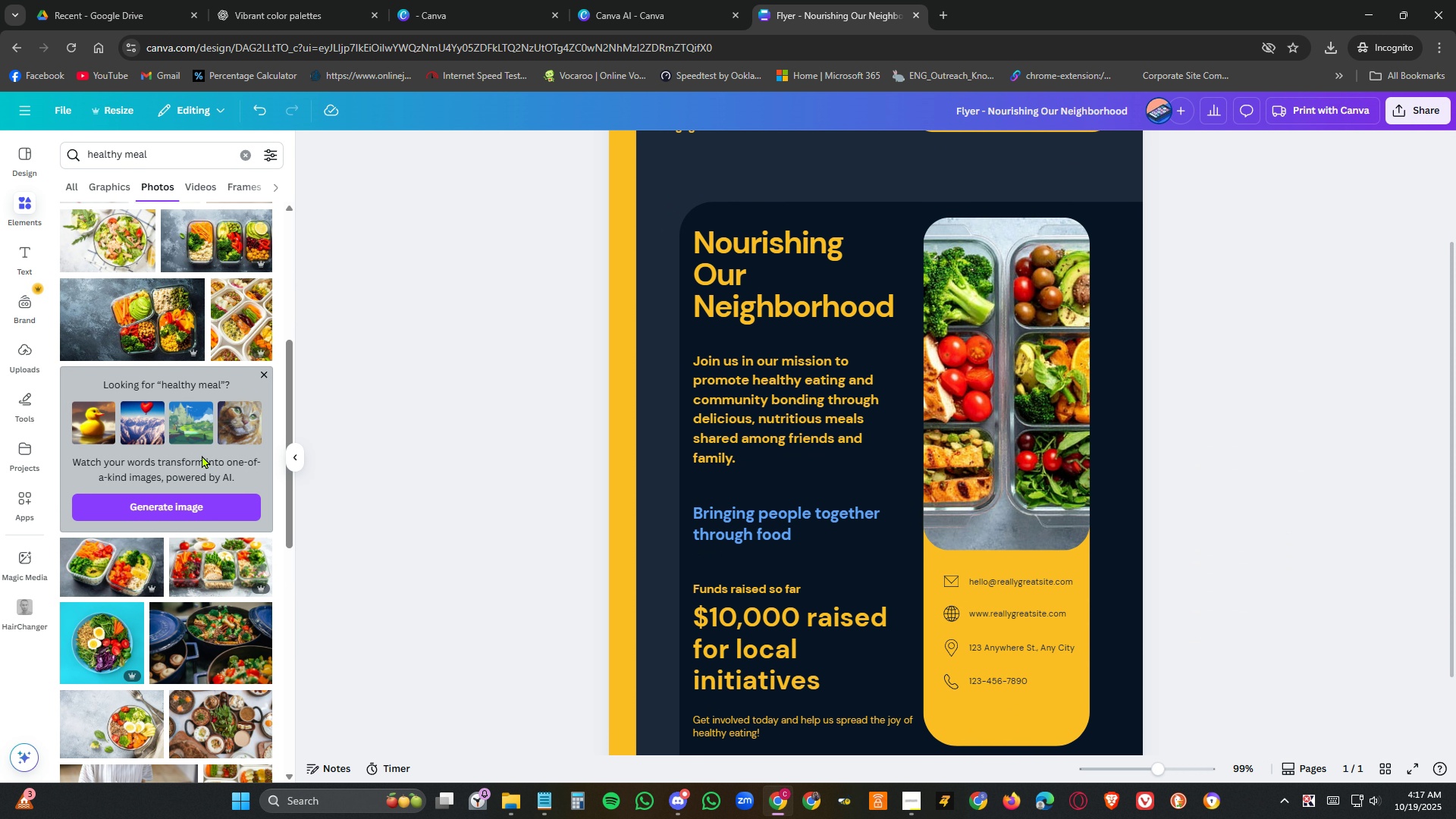 
scroll: coordinate [197, 479], scroll_direction: up, amount: 2.0
 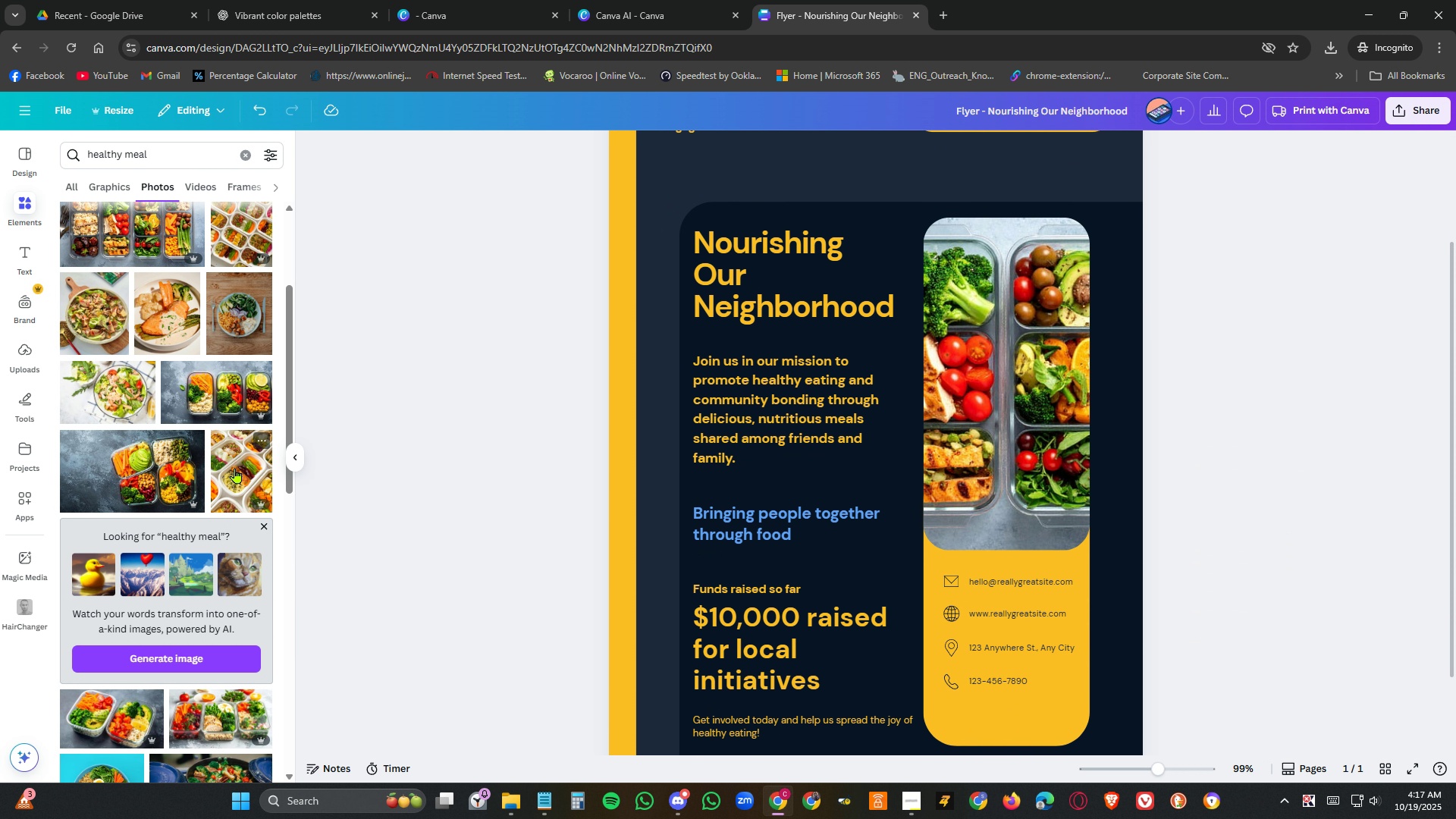 
left_click_drag(start_coordinate=[235, 468], to_coordinate=[1020, 440])
 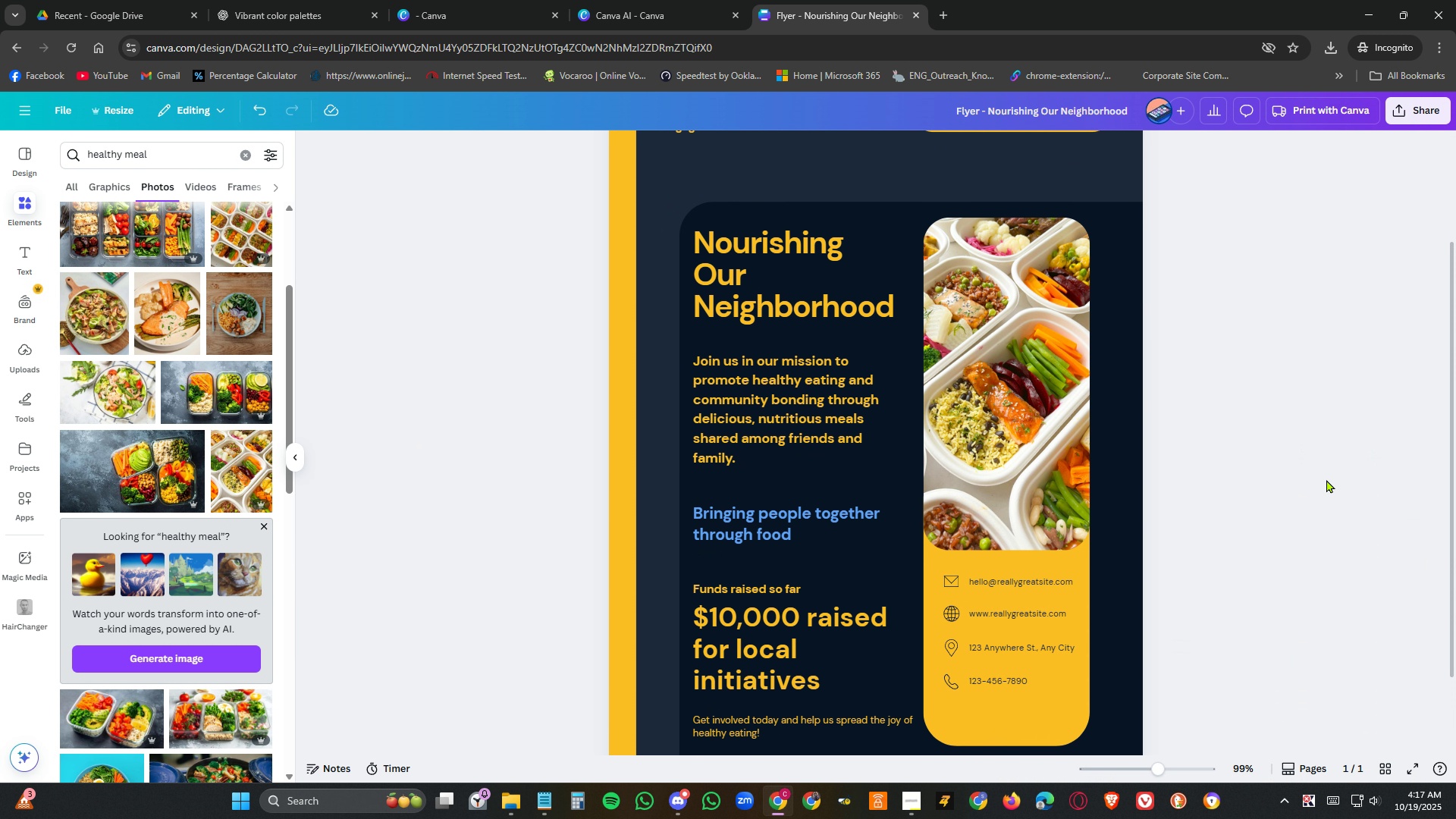 
left_click([1326, 479])
 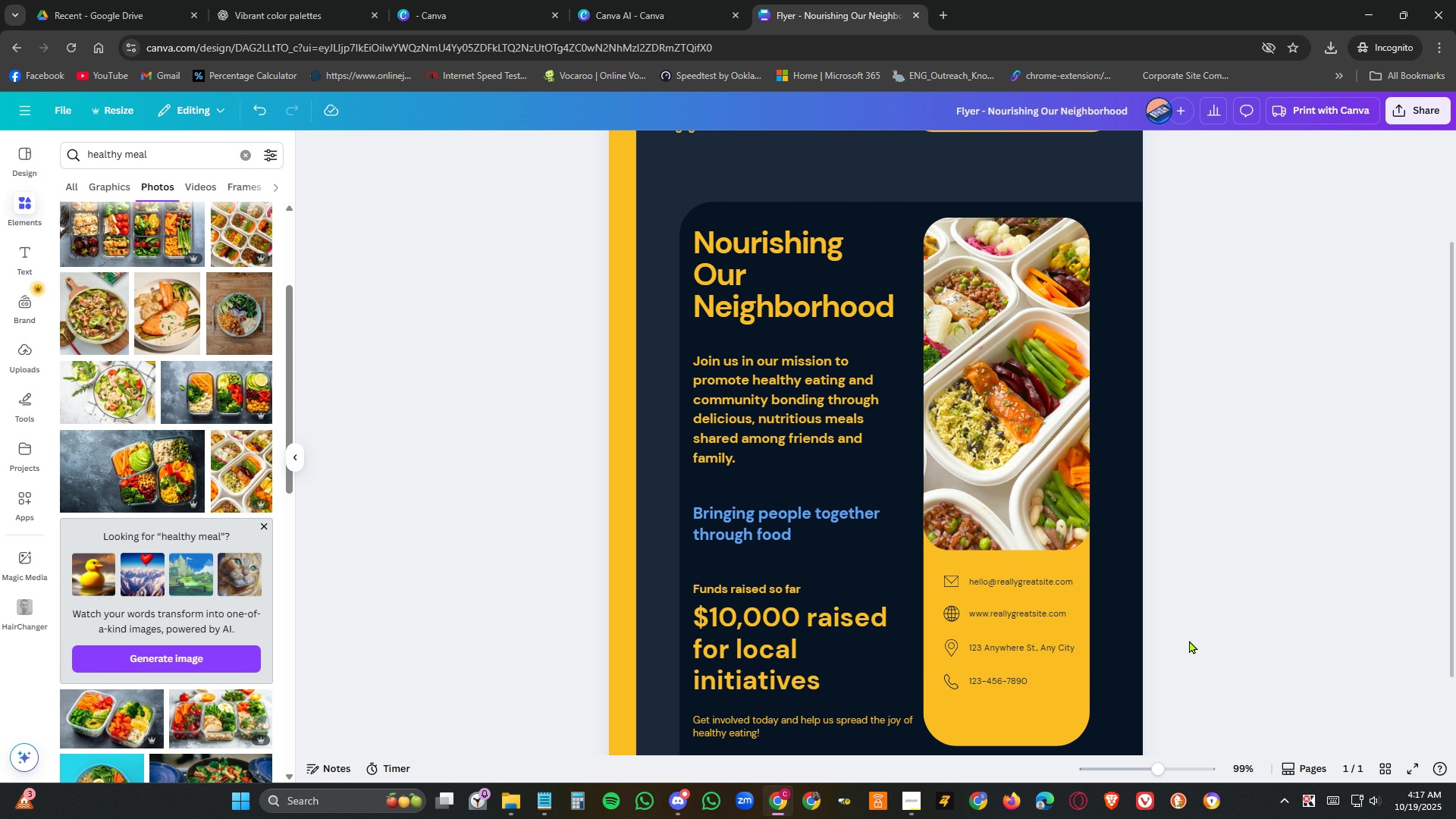 
scroll: coordinate [1189, 640], scroll_direction: down, amount: 1.0
 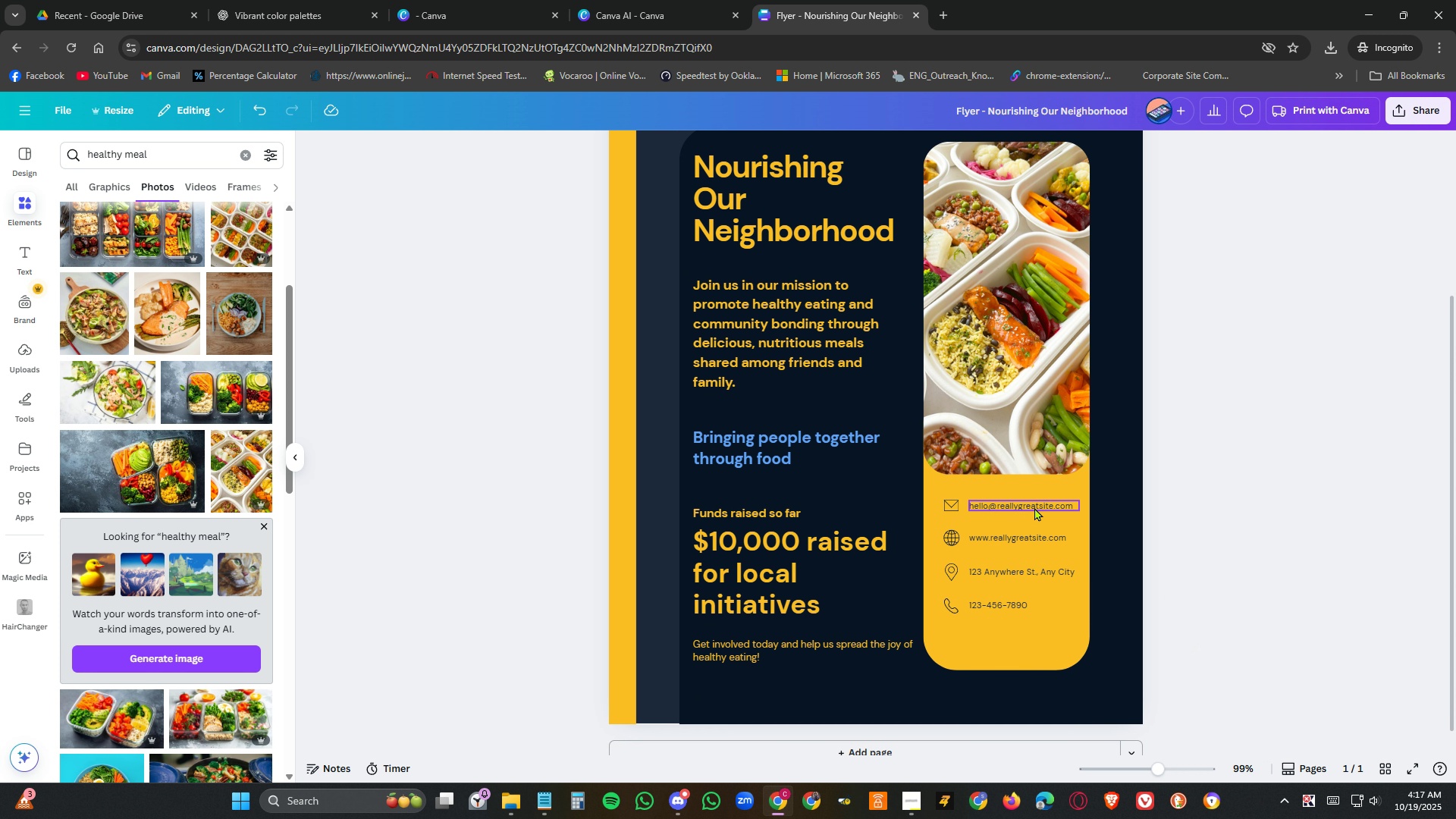 
double_click([1034, 507])
 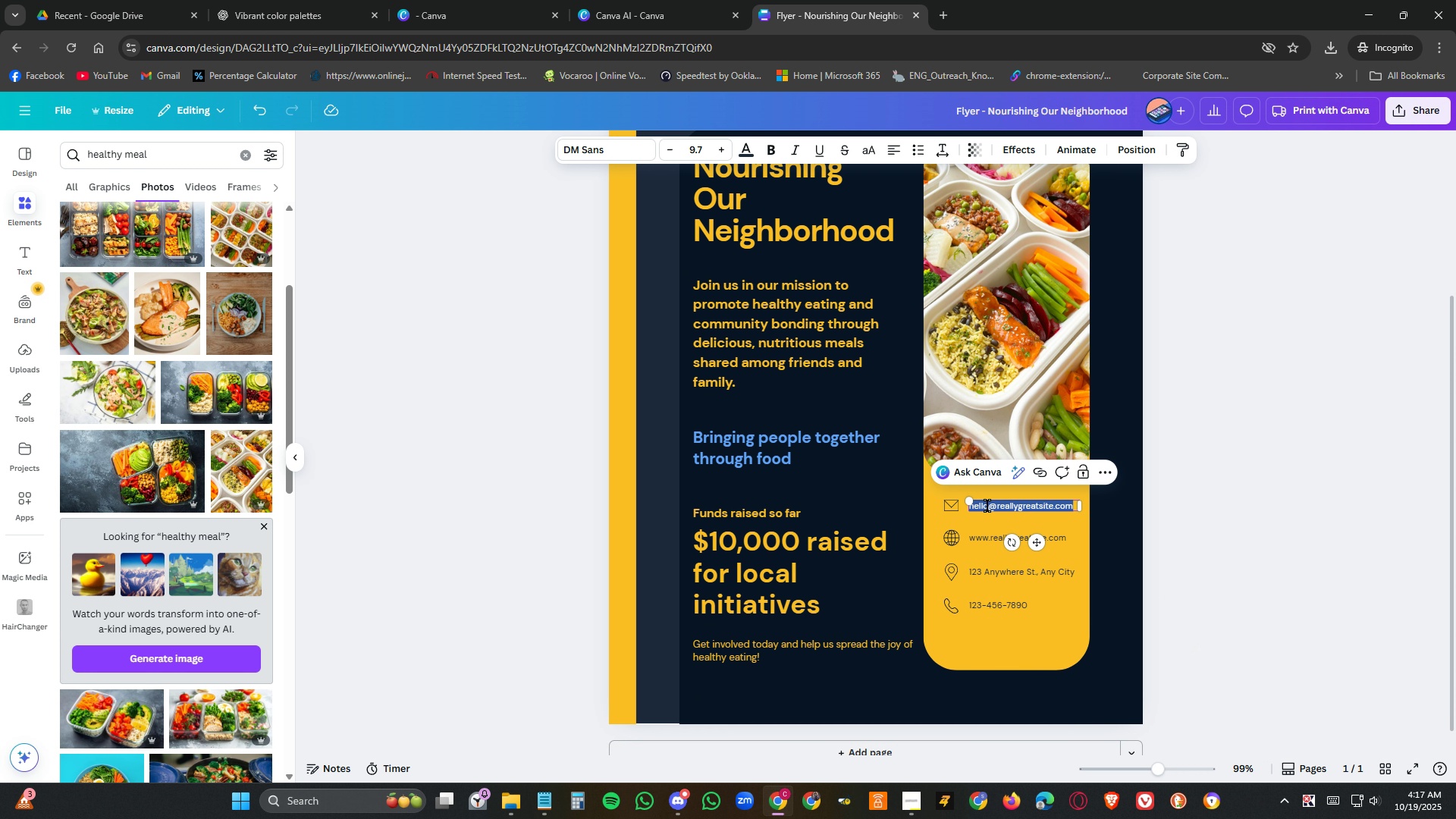 
left_click([987, 506])
 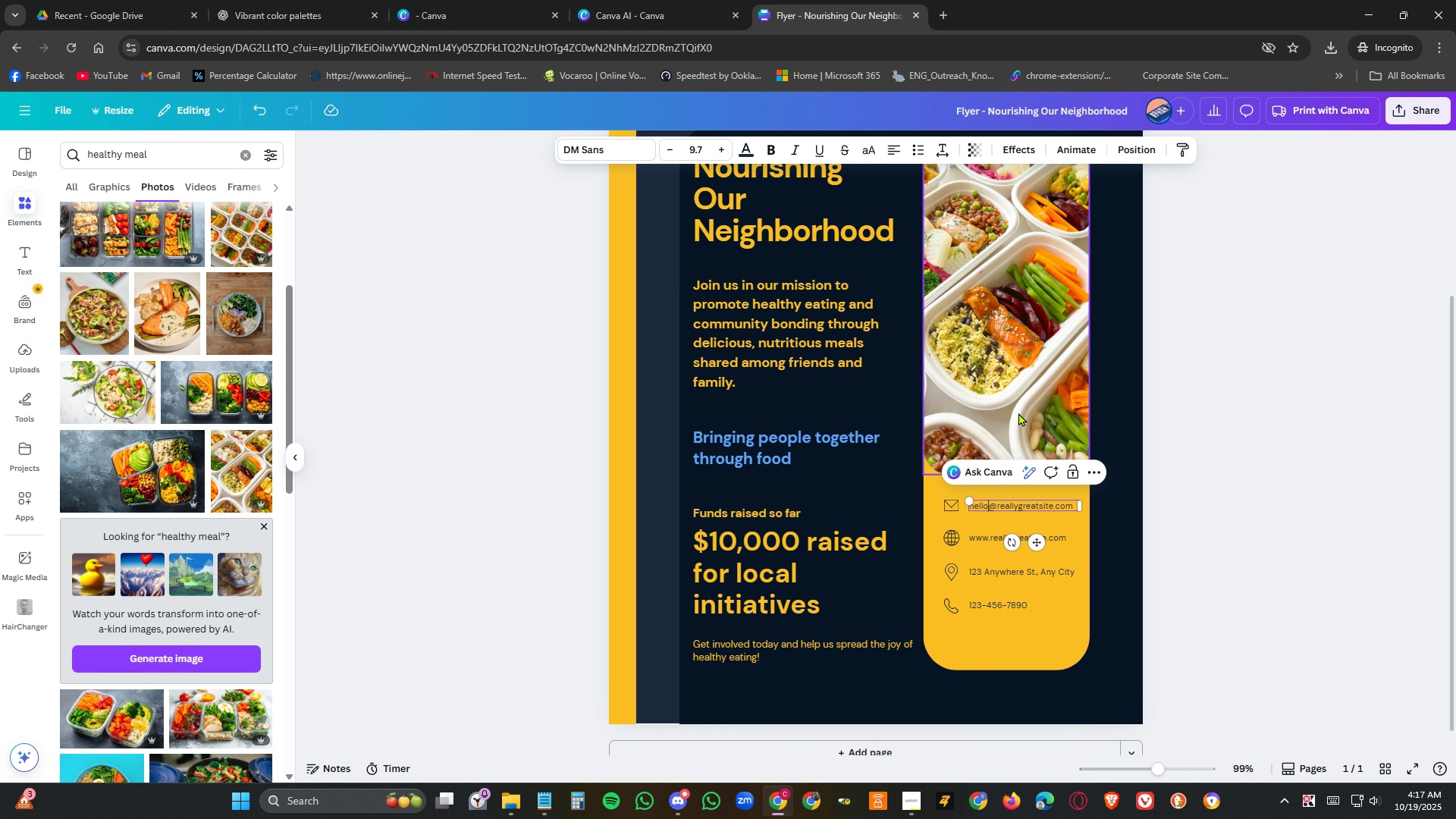 
key(Backspace)
key(Backspace)
key(Backspace)
key(Backspace)
key(Backspace)
type(meal)
 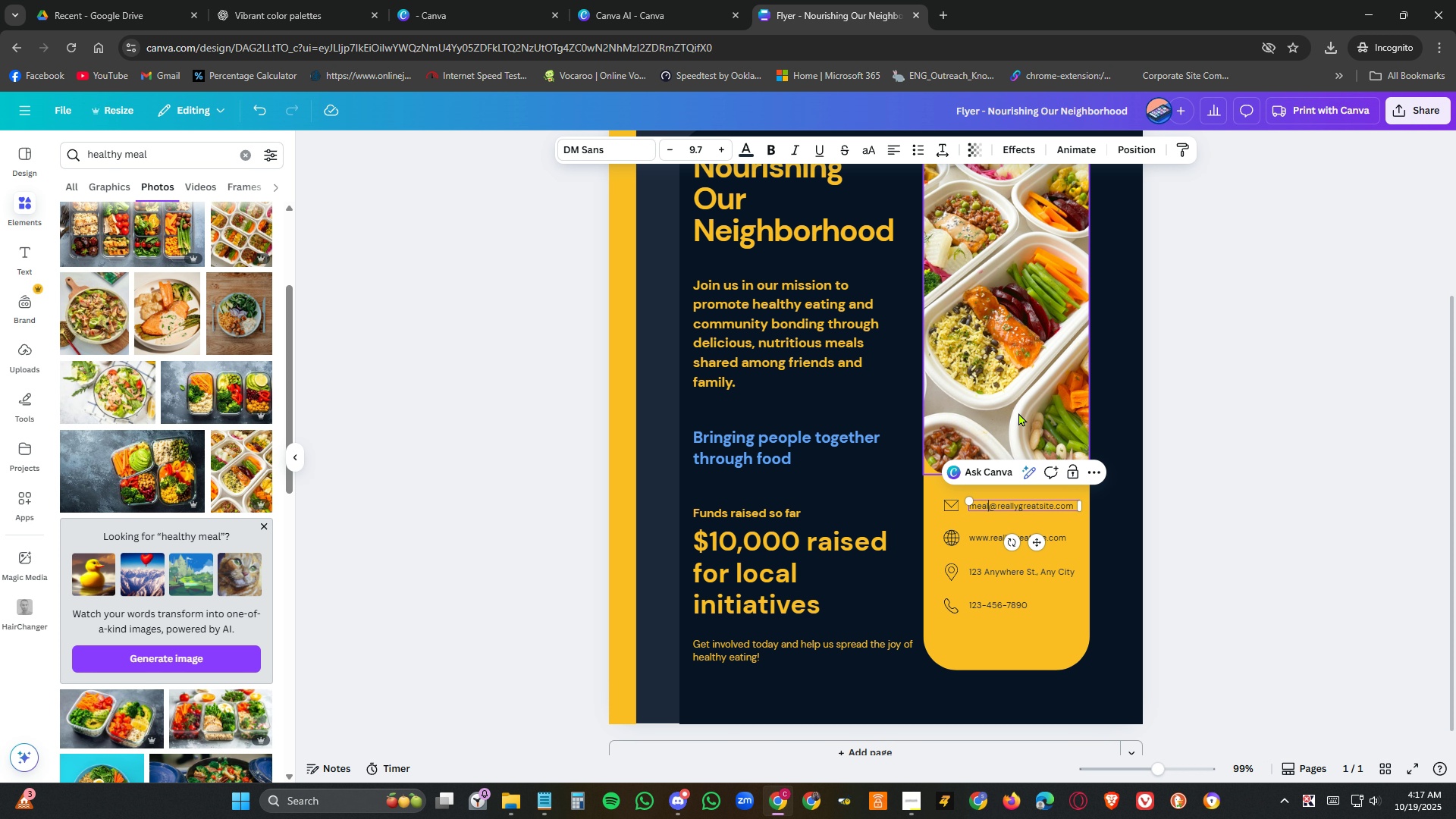 
hold_key(key=ShiftLeft, duration=0.52)
 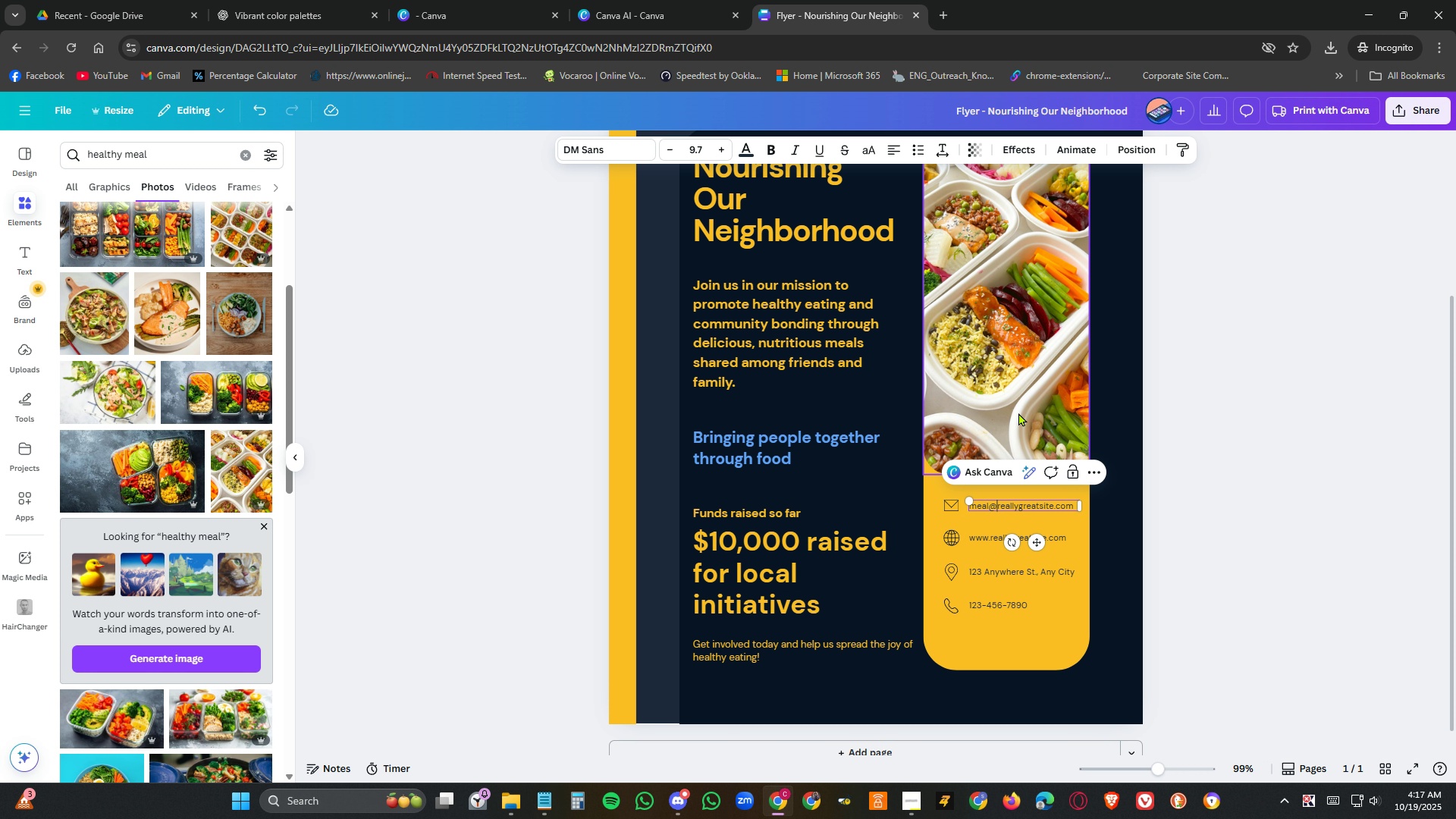 
key(ArrowRight)
 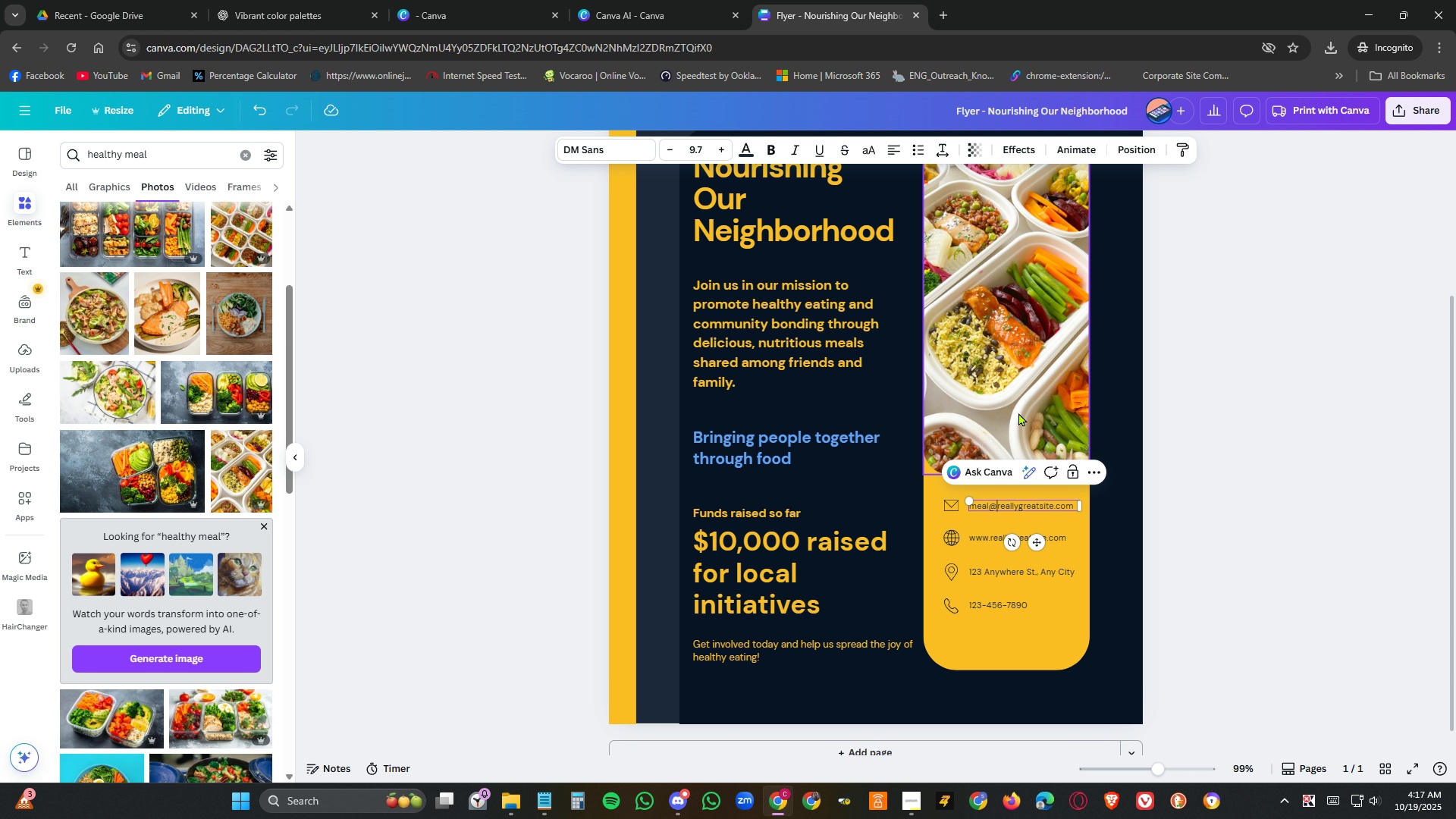 
key(Shift+ArrowRight)
 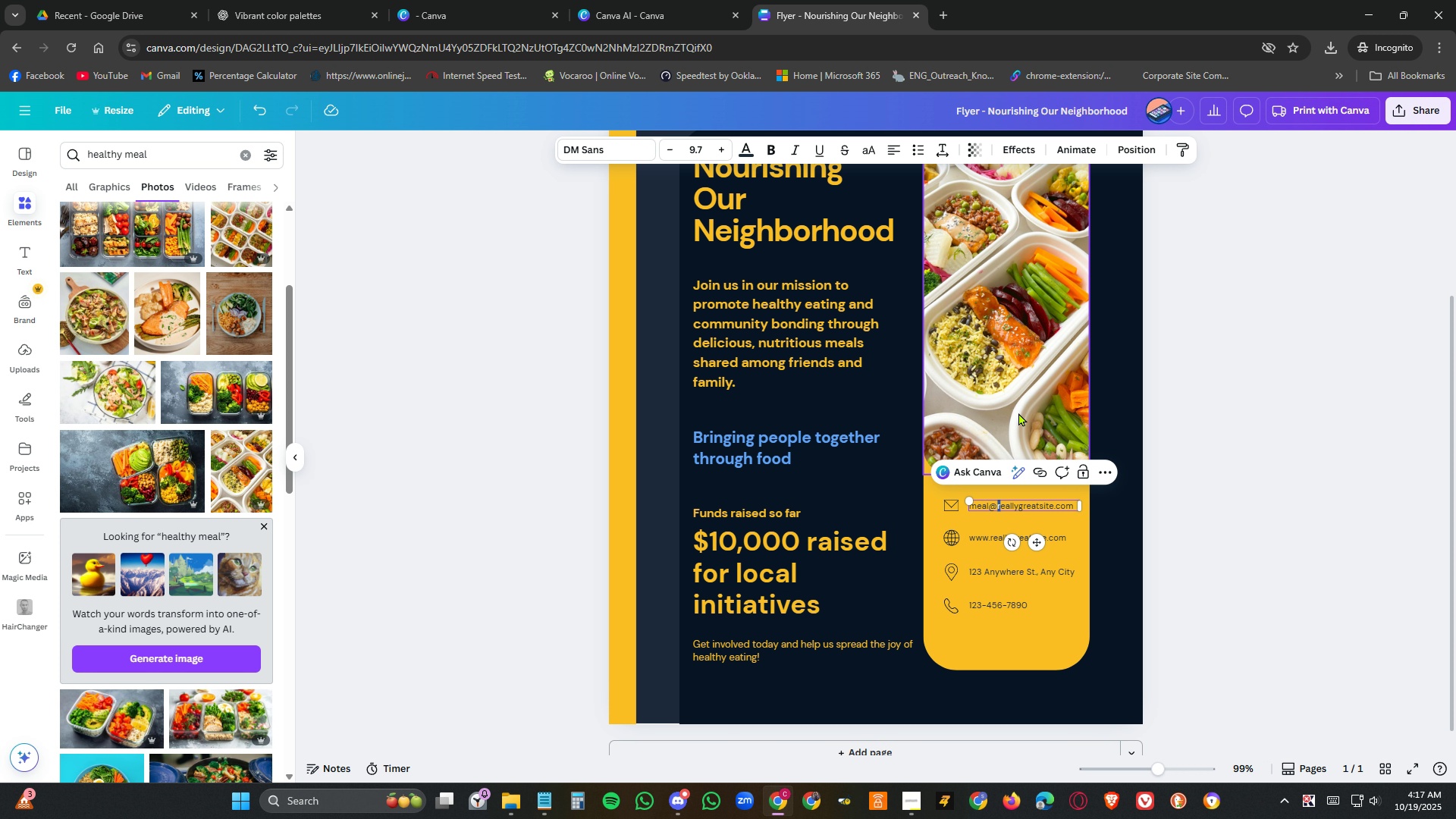 
key(Shift+ArrowRight)
 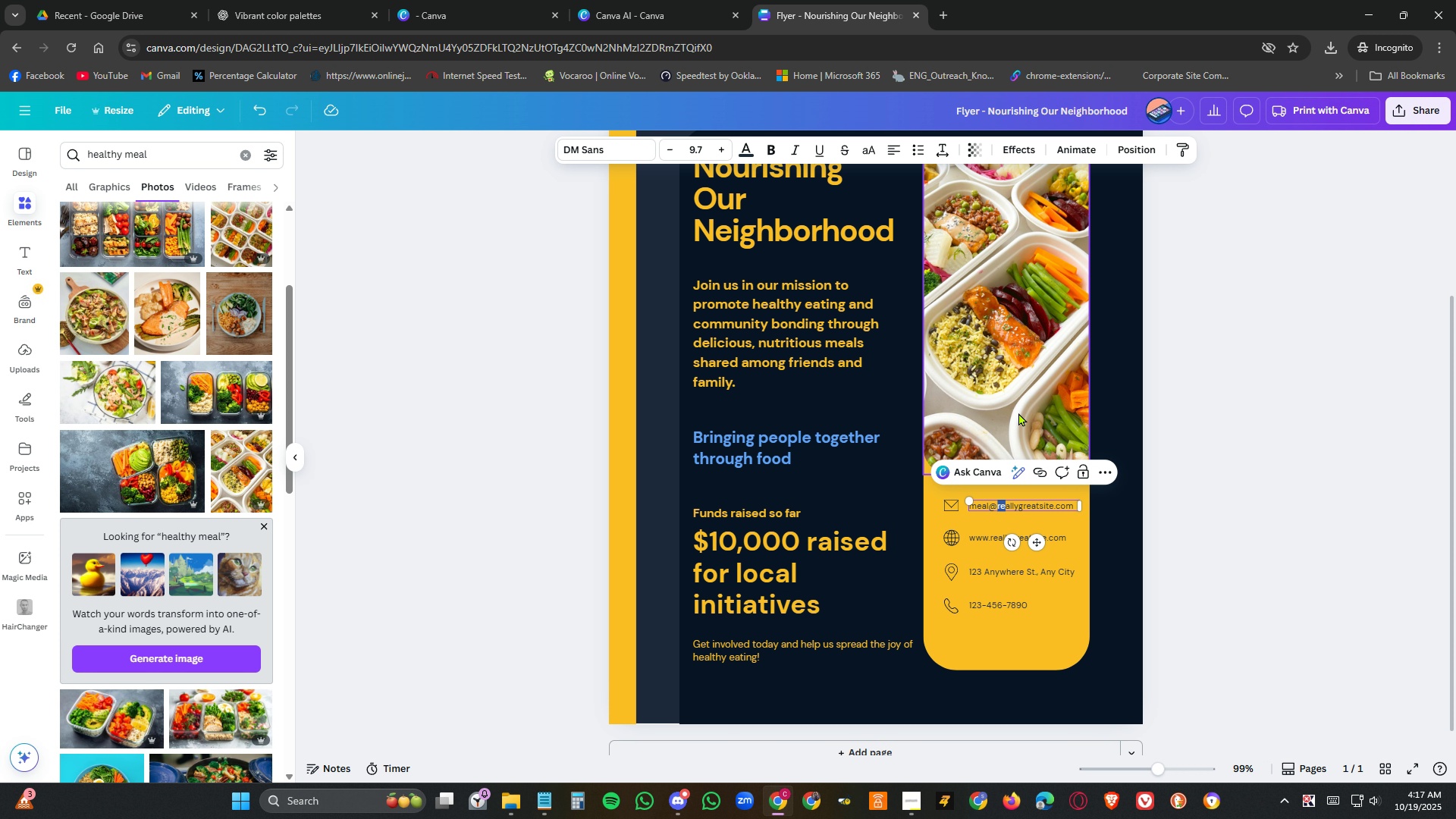 
hold_key(key=ArrowRight, duration=0.48)
 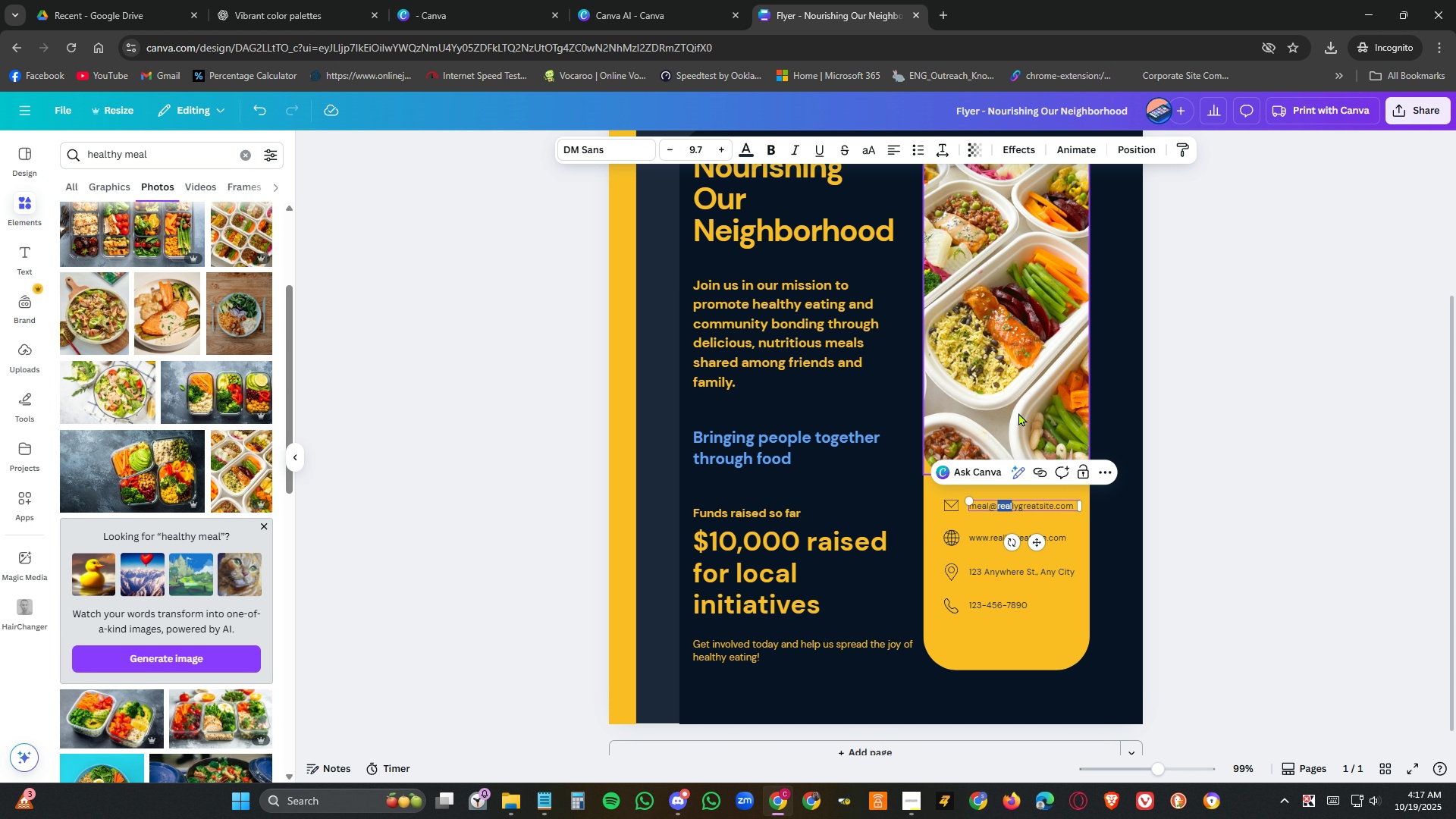 
key(Shift+ArrowRight)
 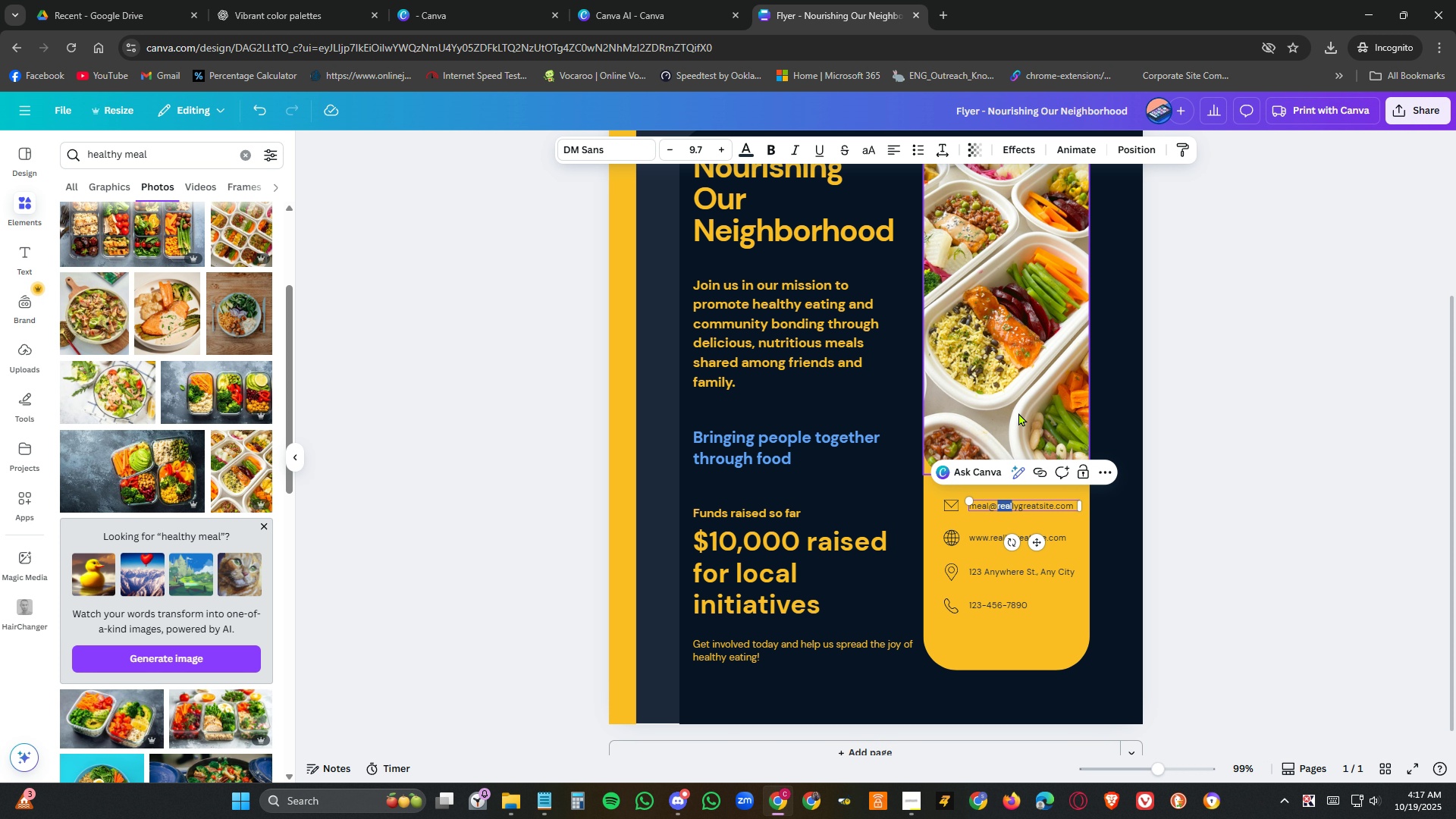 
key(Shift+ArrowRight)
 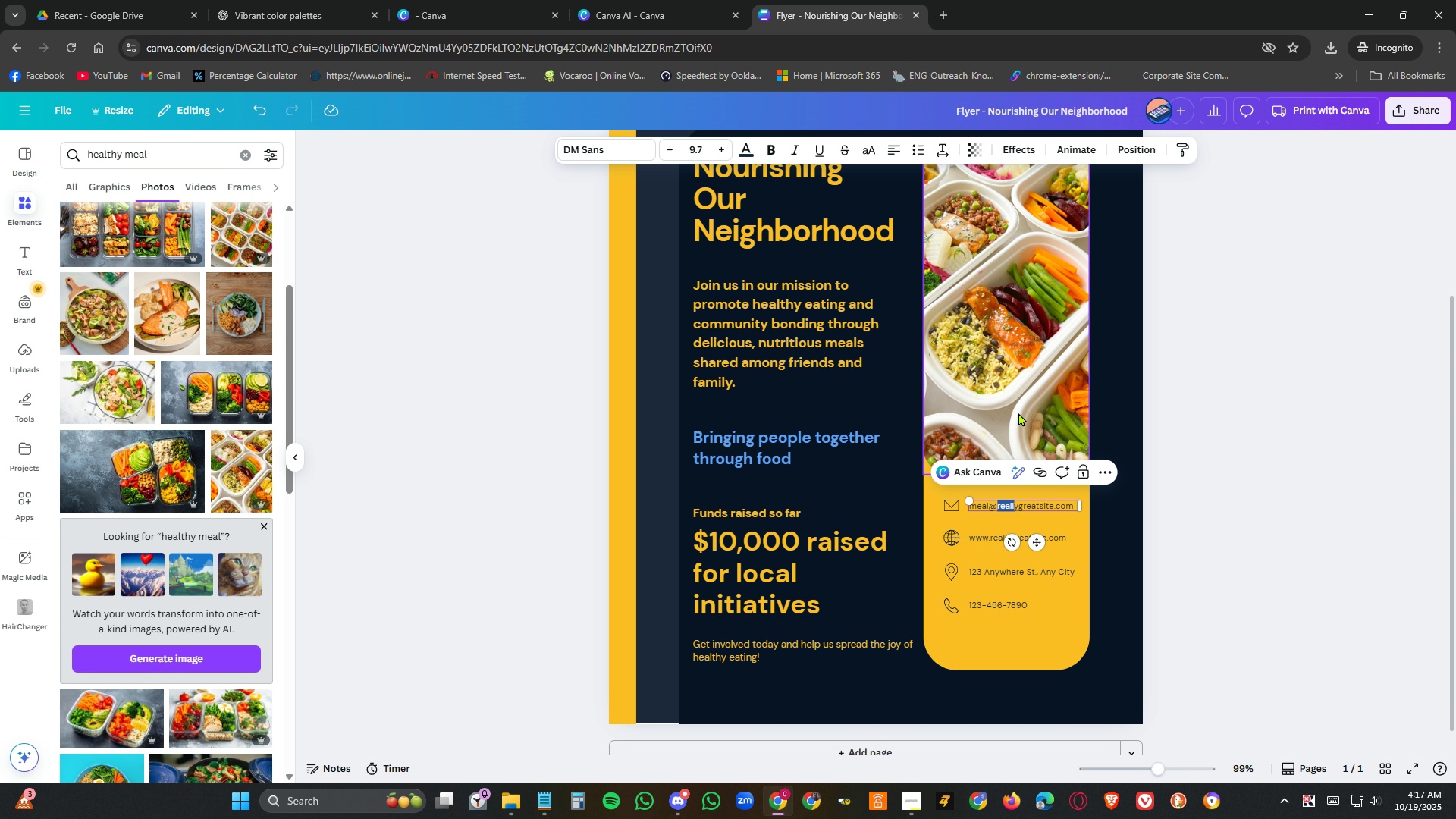 
key(Shift+ArrowRight)
 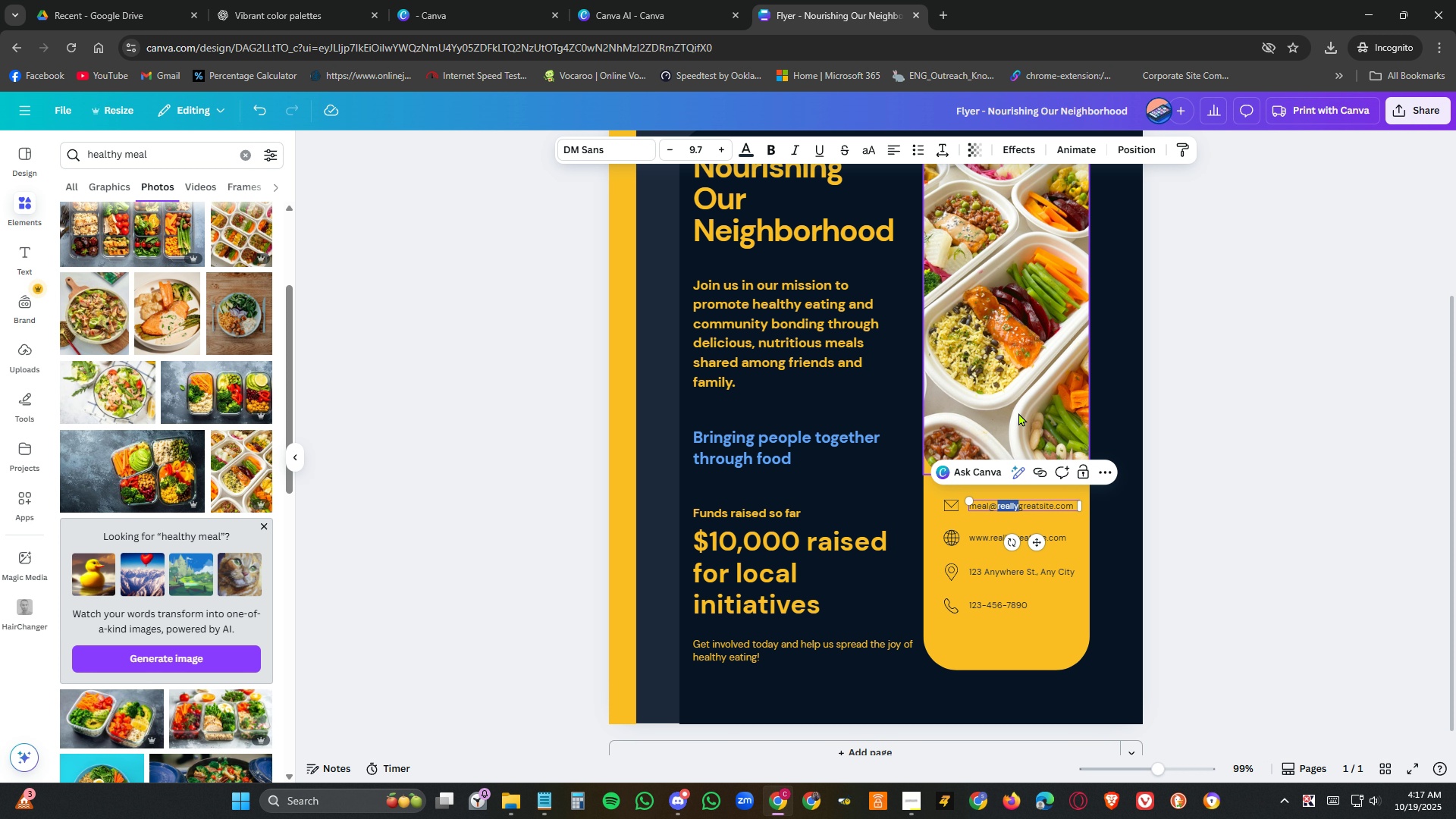 
key(Shift+ArrowRight)
 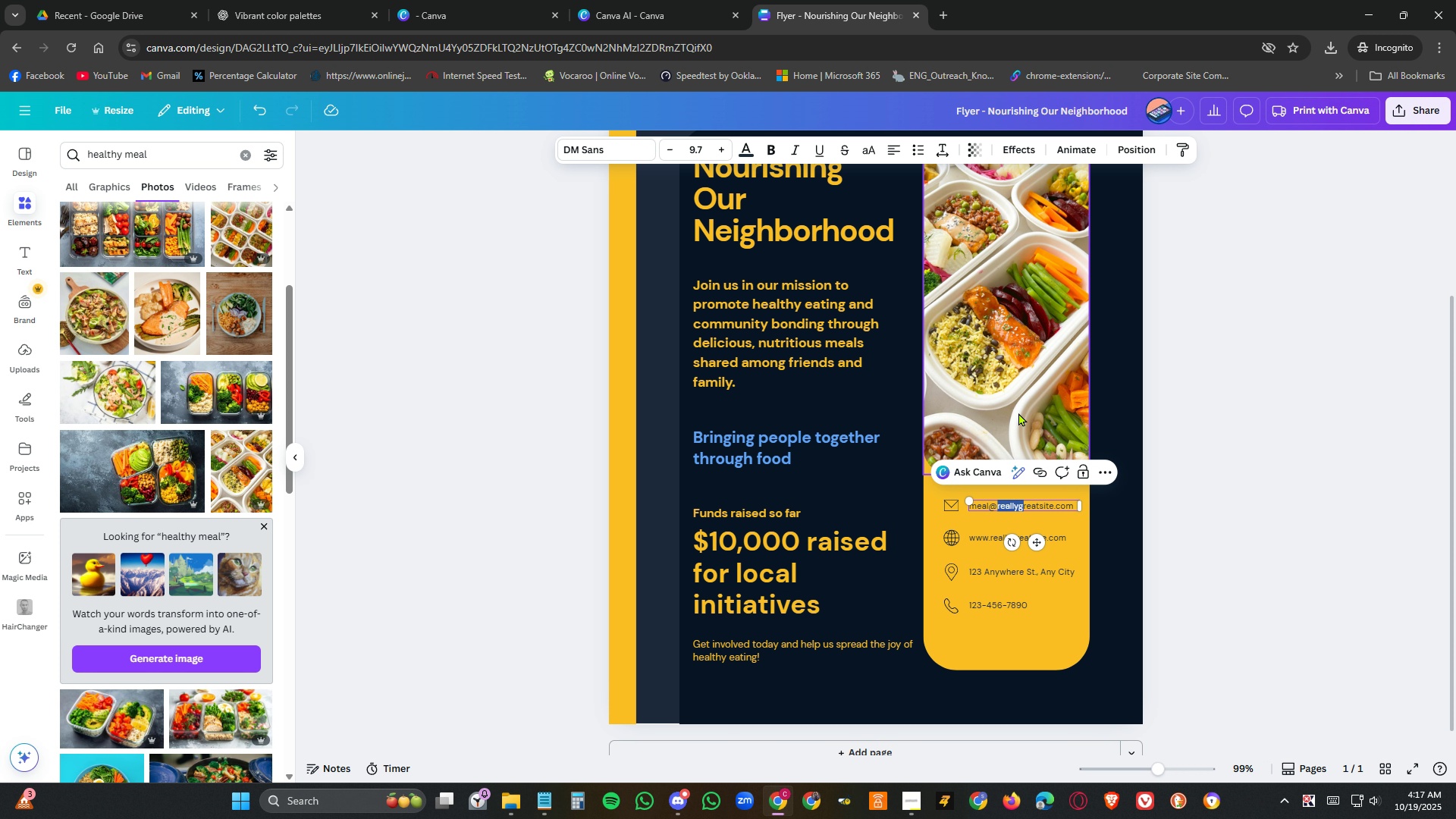 
key(Shift+ArrowRight)
 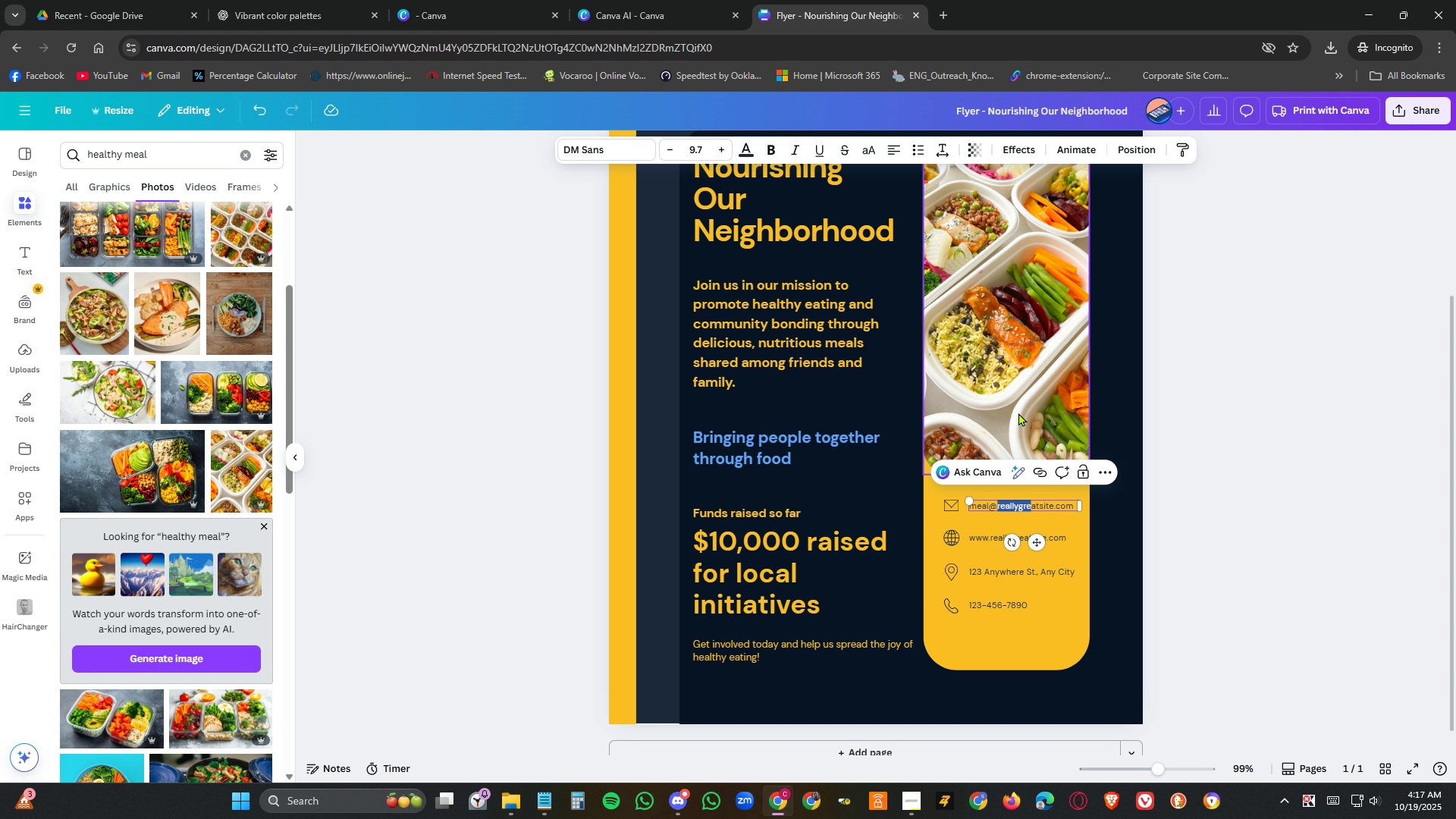 
key(Shift+ArrowRight)
 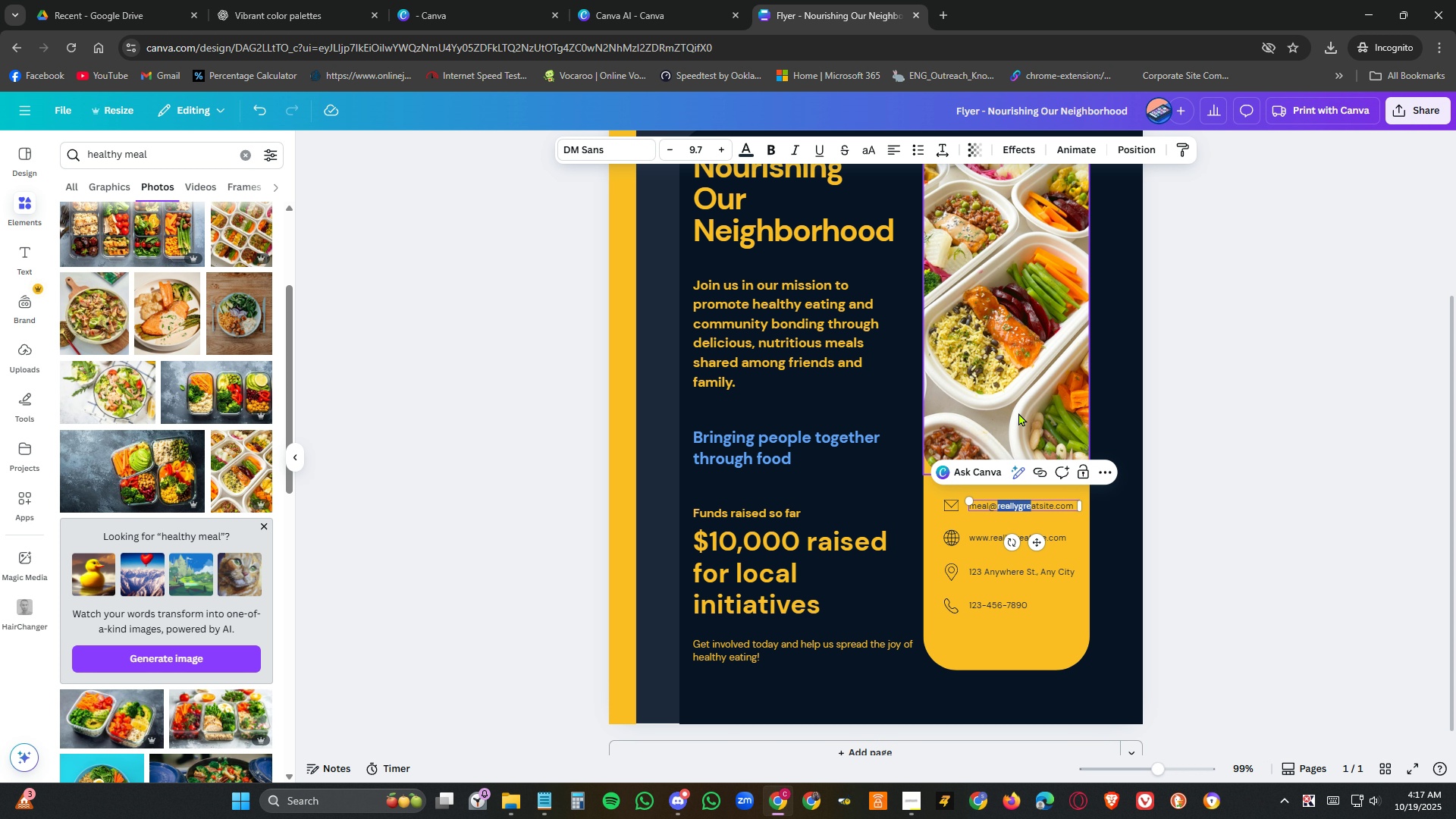 
key(Shift+ArrowRight)
 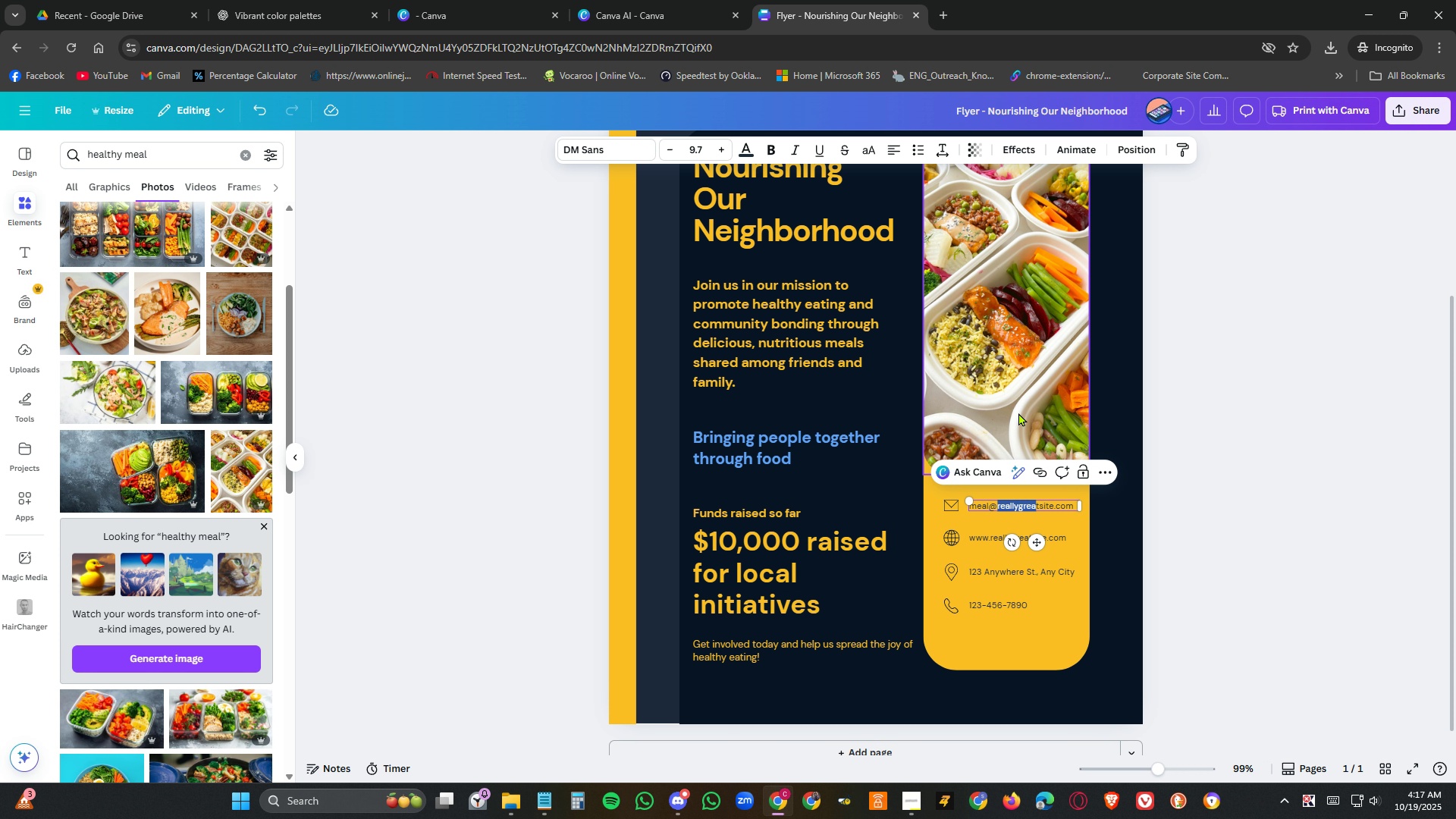 
key(Shift+ArrowRight)
 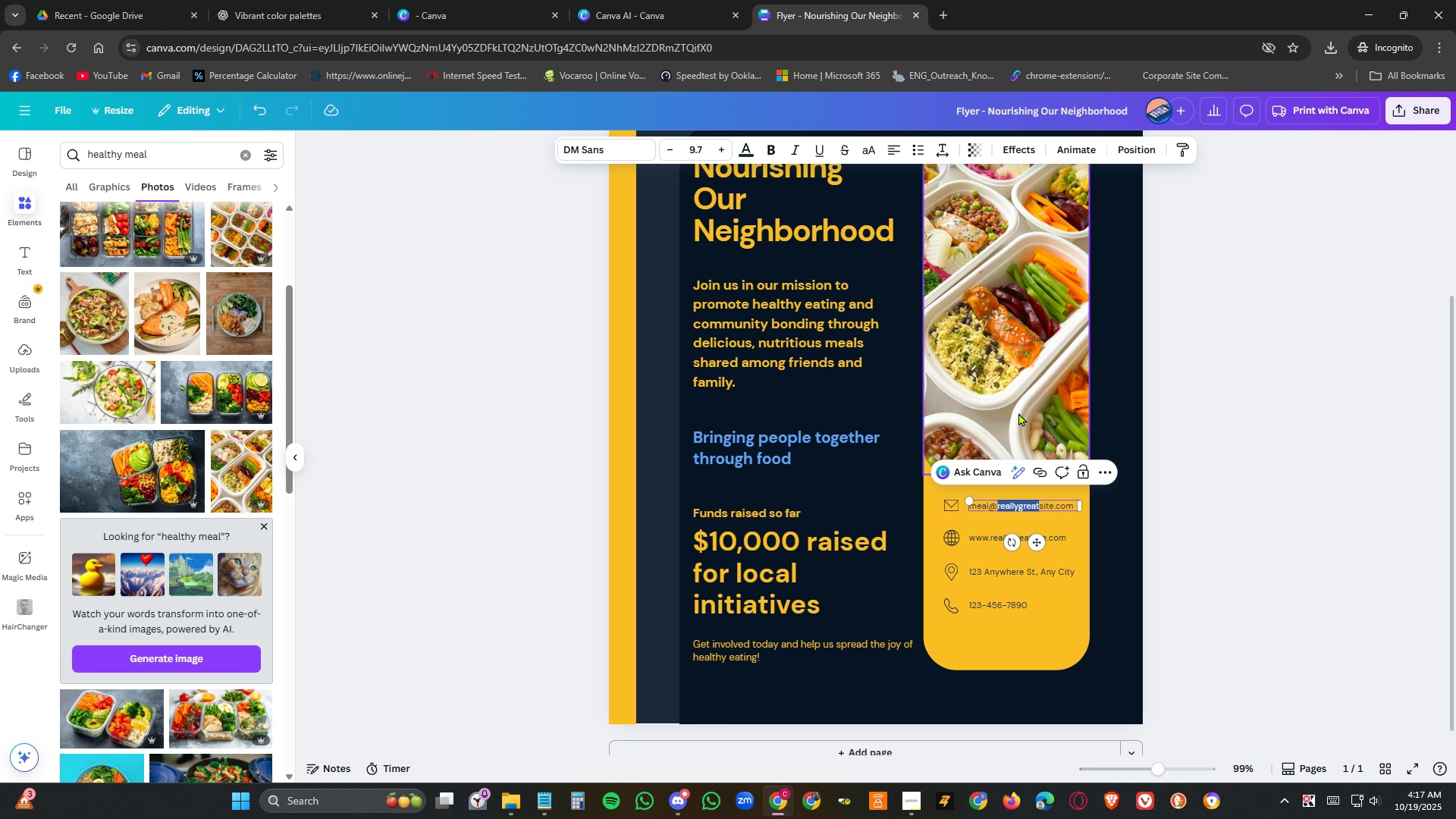 
key(Shift+ArrowRight)
 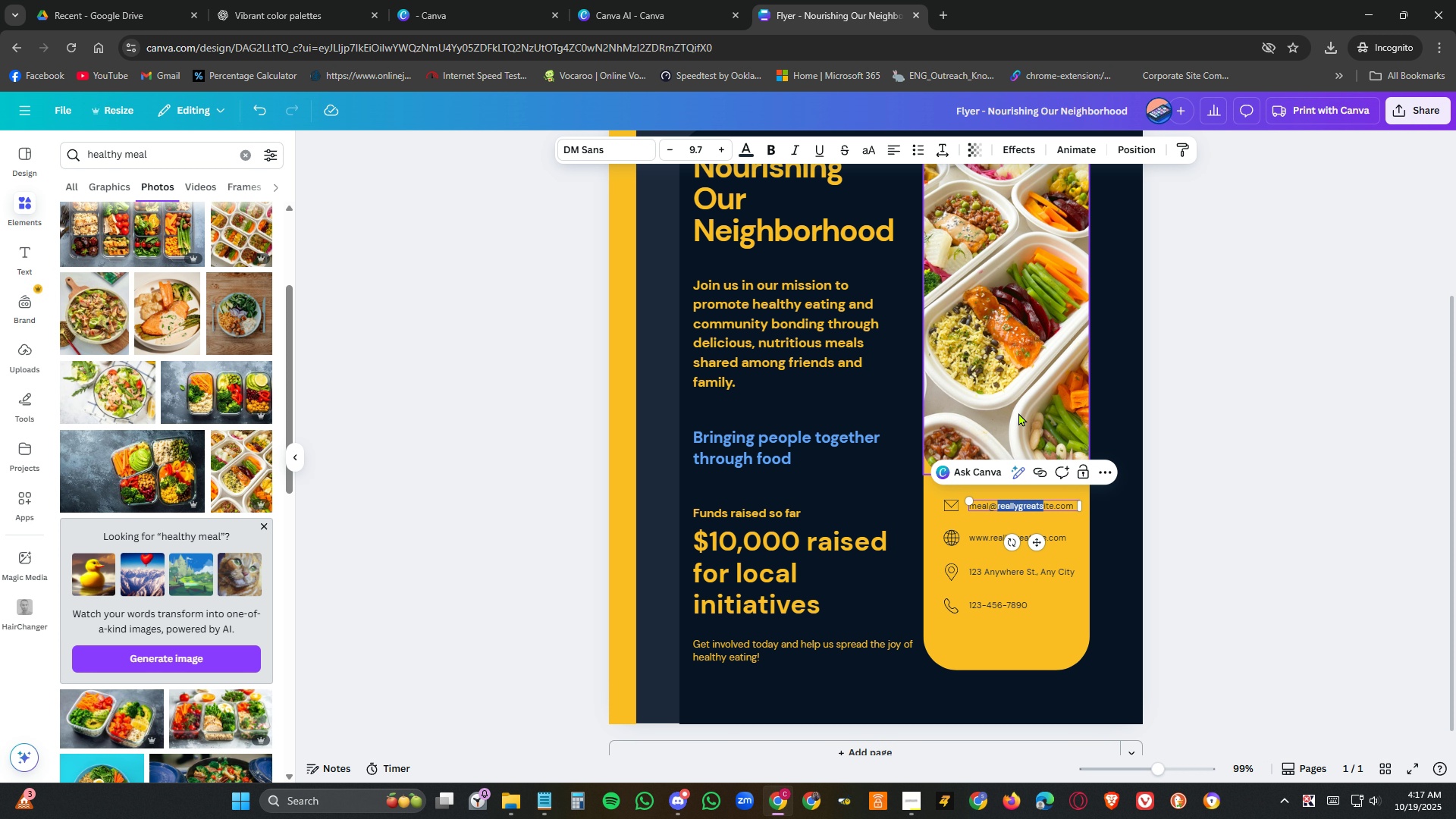 
key(Shift+ArrowRight)
 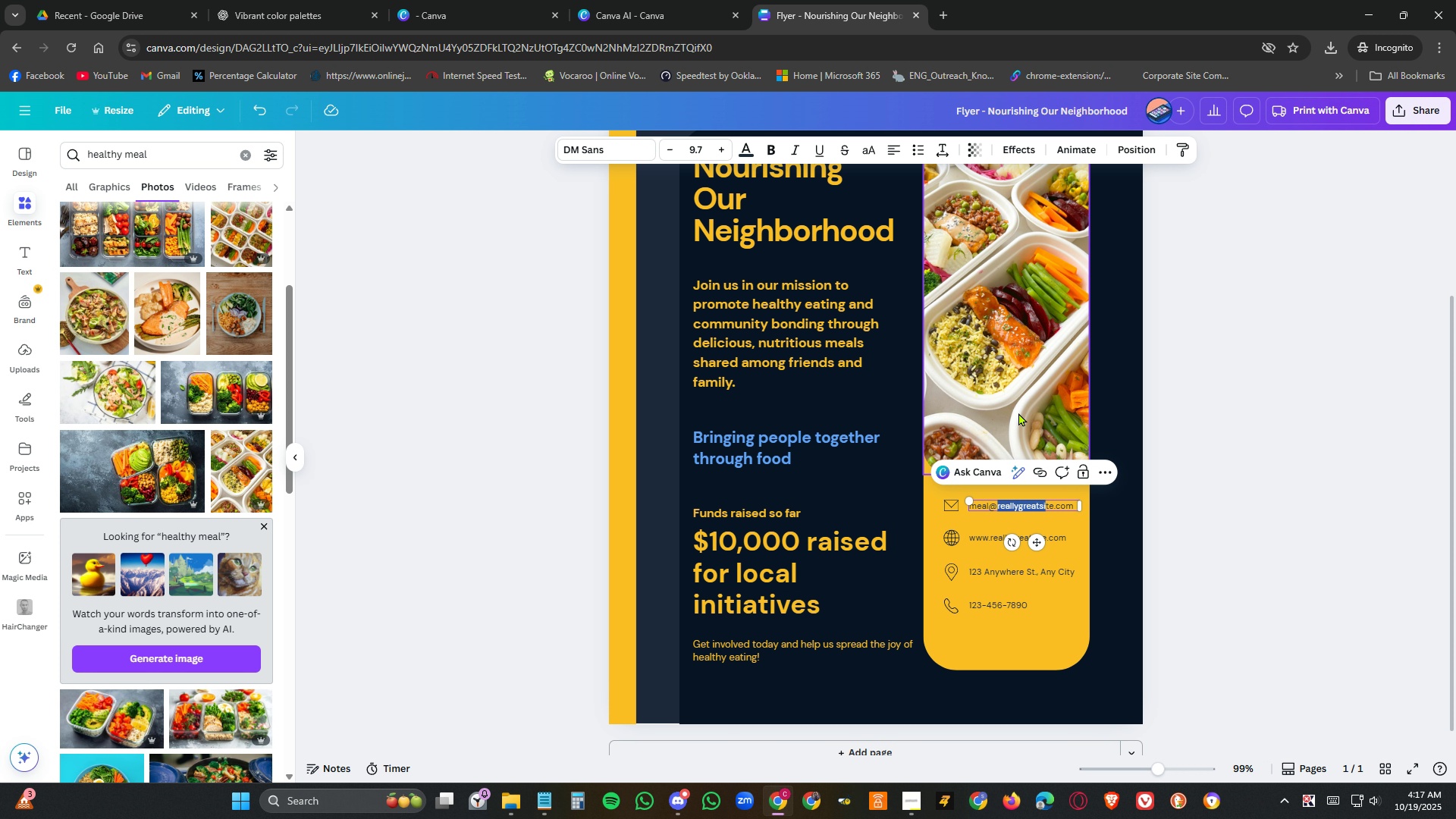 
key(Shift+ArrowRight)
 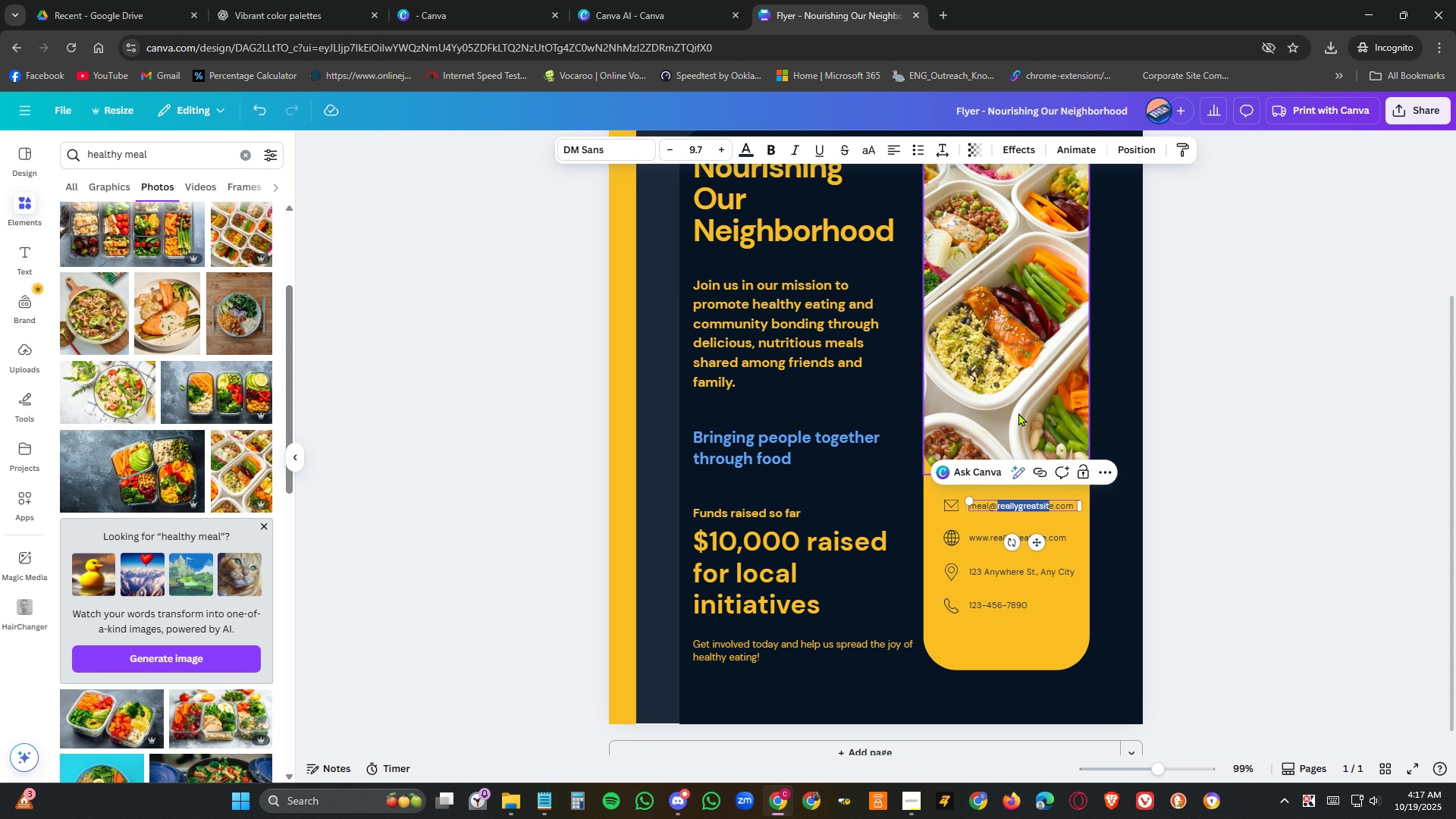 
key(Shift+ArrowRight)
 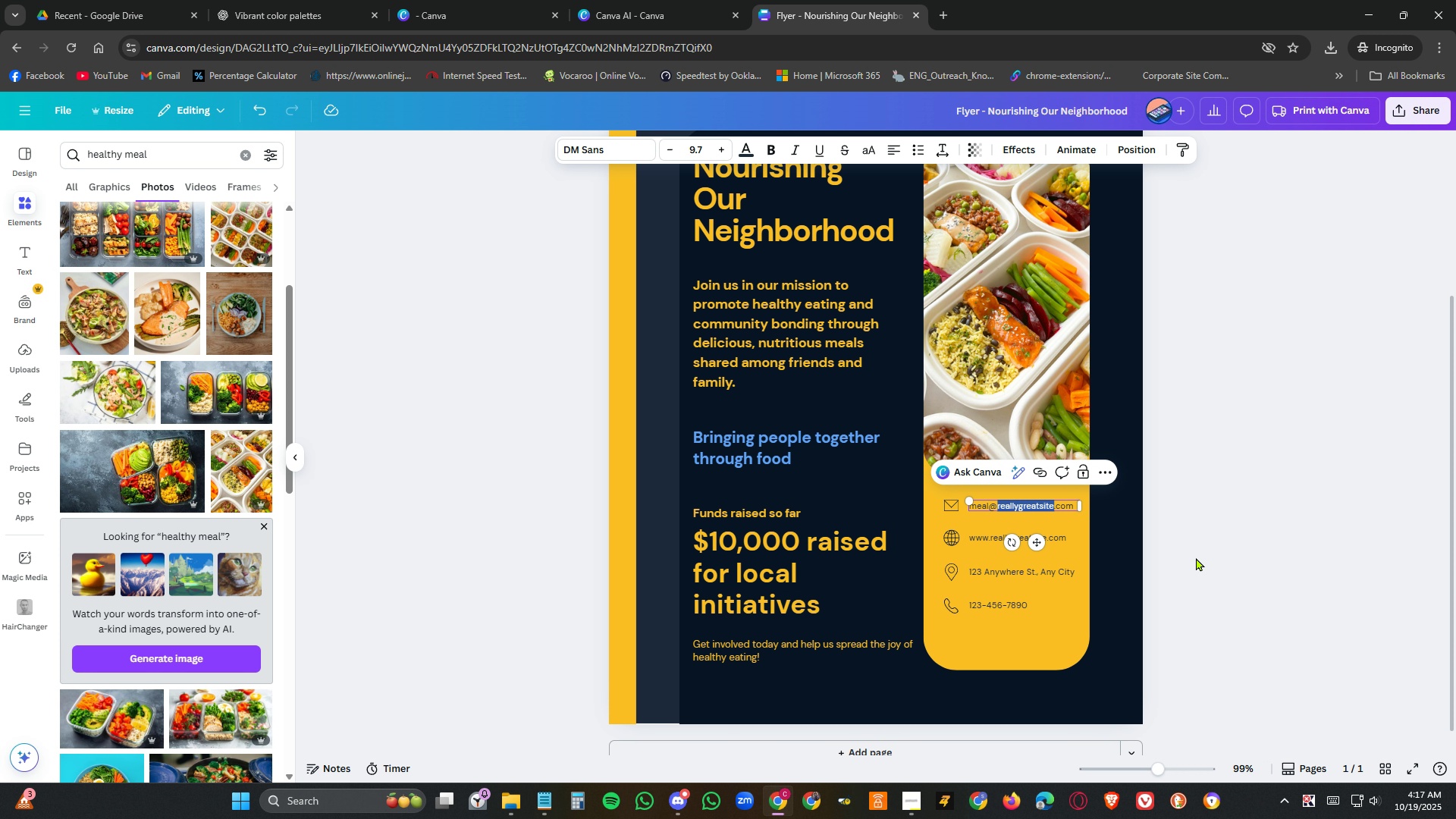 
scroll: coordinate [1250, 610], scroll_direction: up, amount: 4.0
 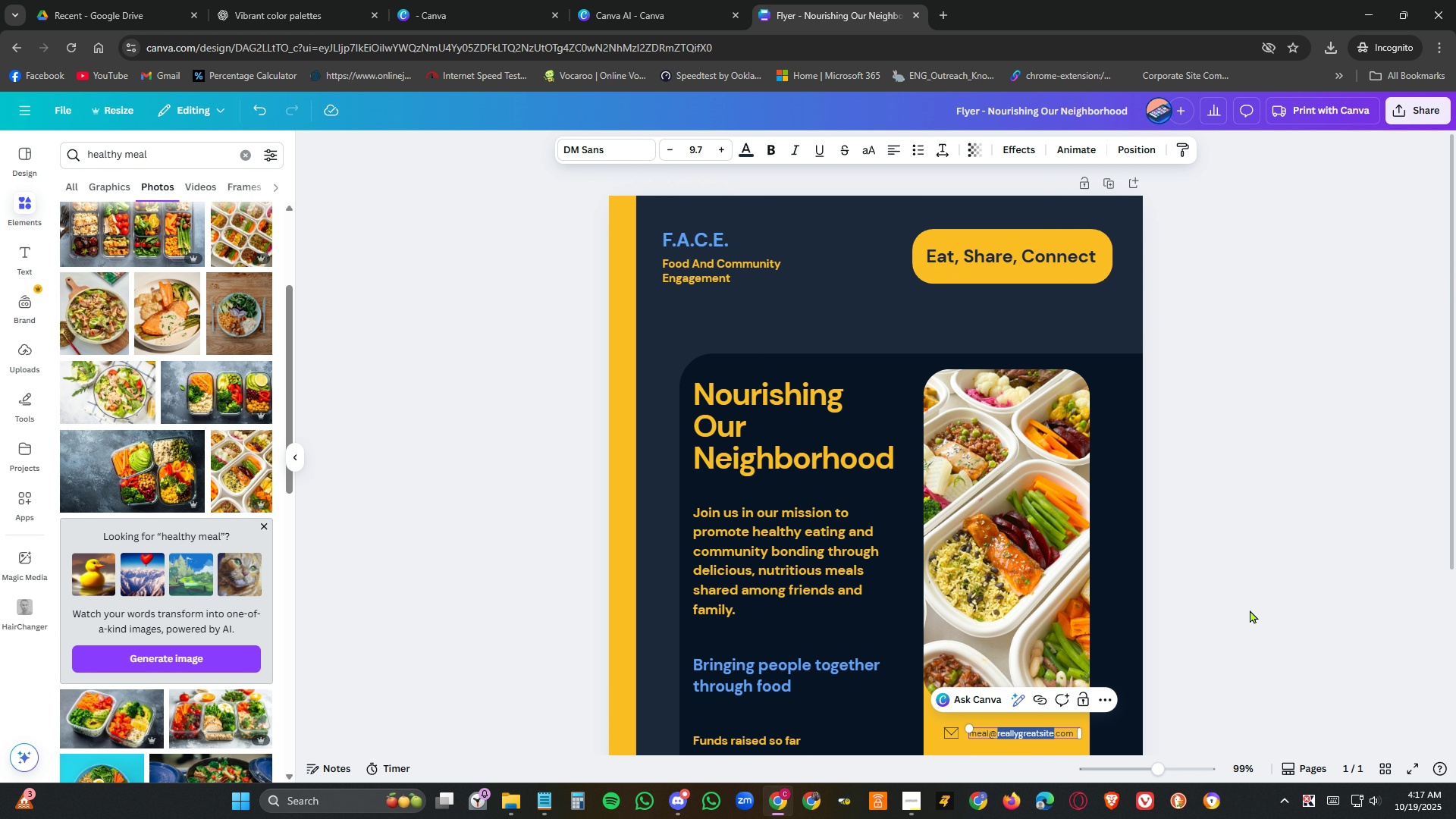 
scroll: coordinate [1250, 610], scroll_direction: down, amount: 3.0
 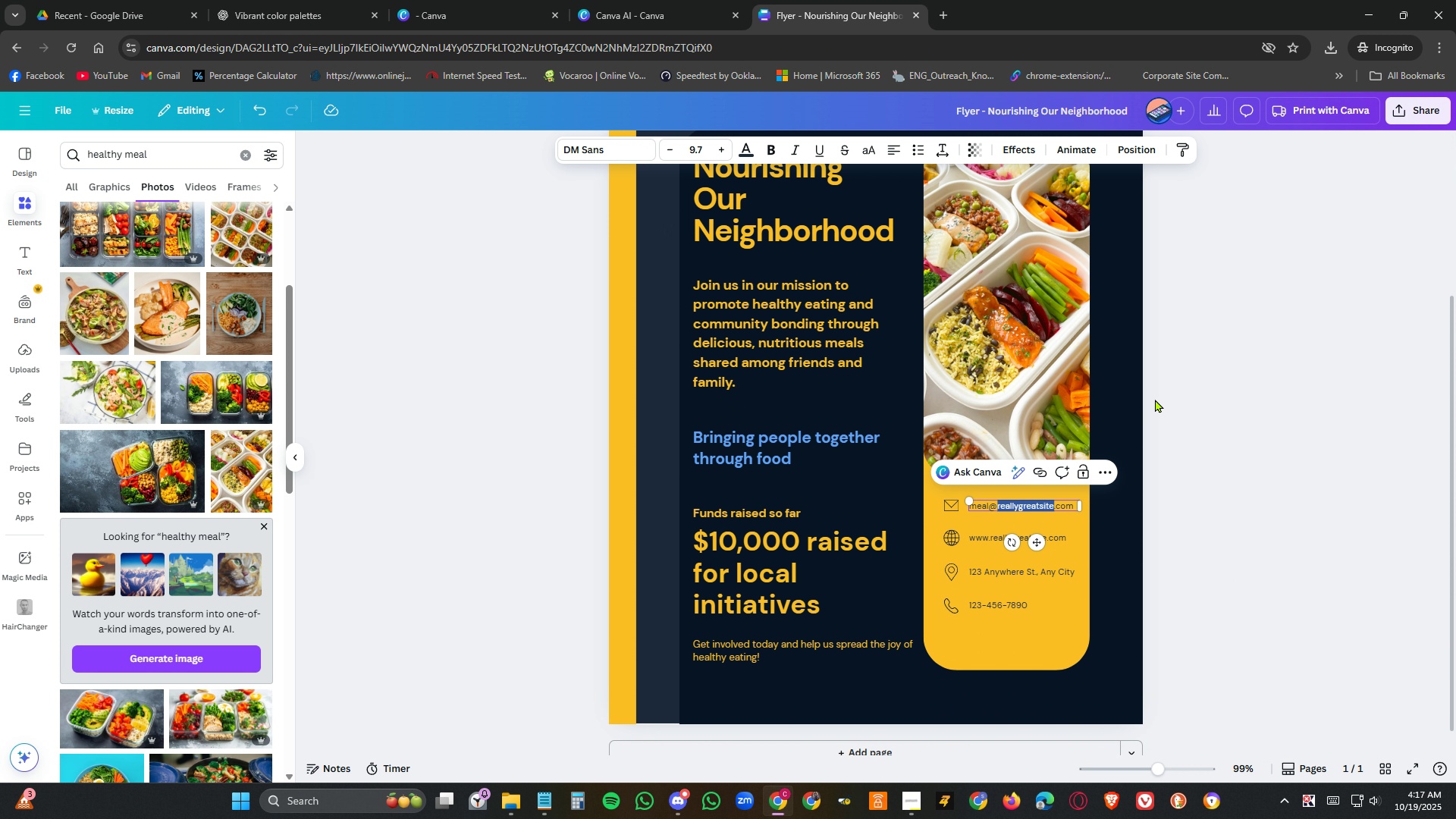 
type(face)
 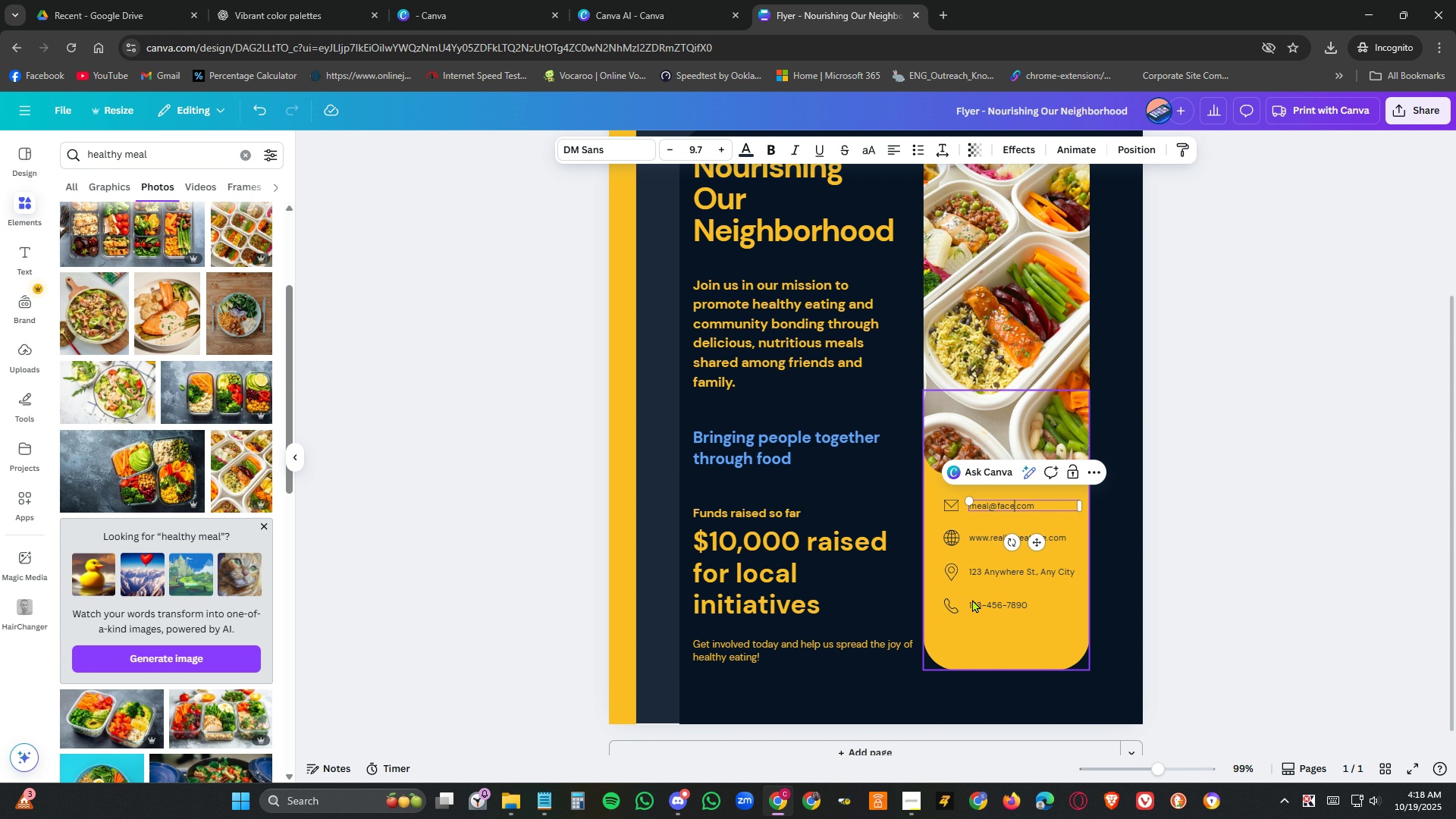 
left_click([942, 589])
 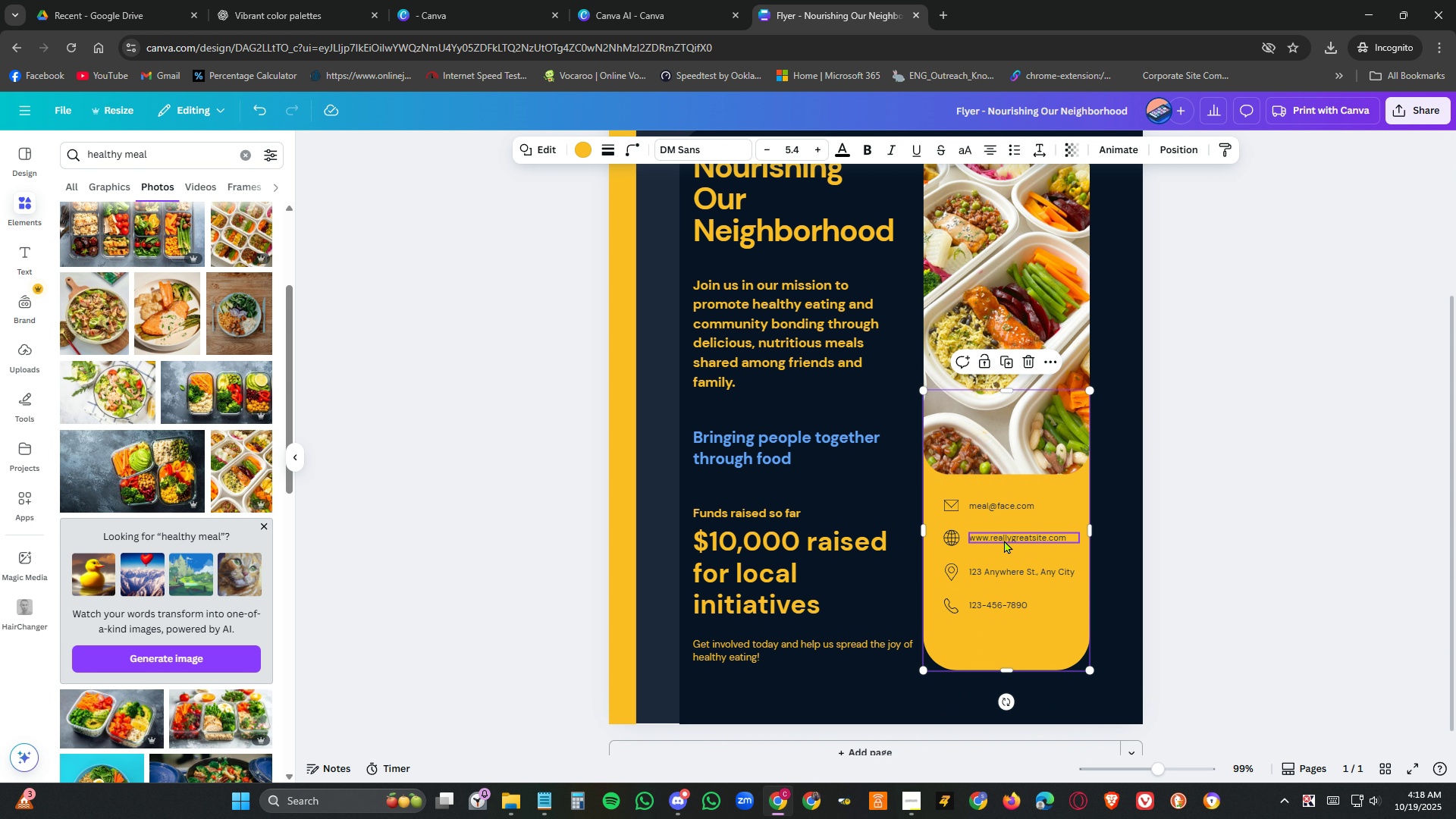 
double_click([1004, 540])
 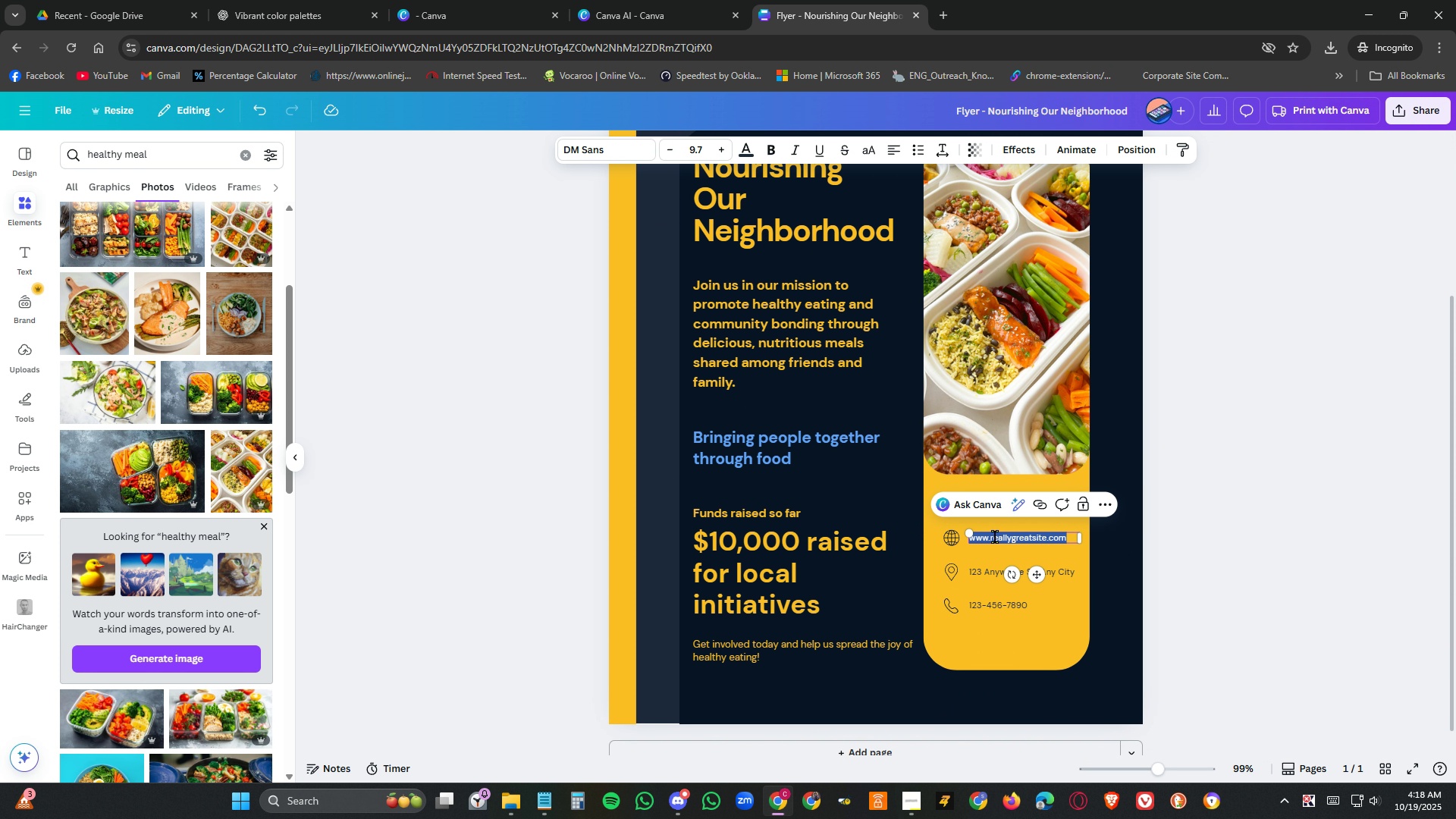 
left_click([995, 537])
 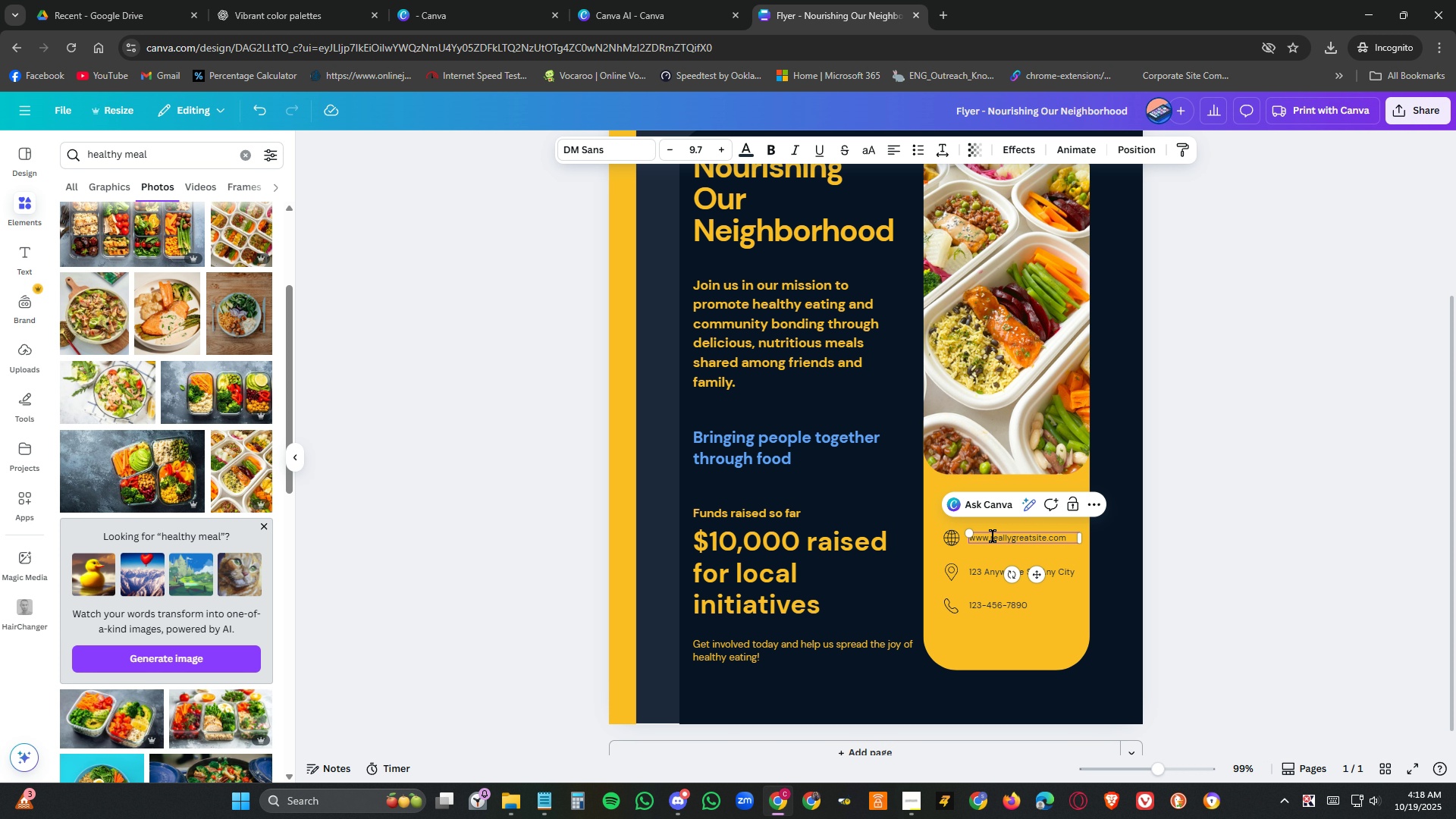 
left_click_drag(start_coordinate=[991, 536], to_coordinate=[1046, 538])
 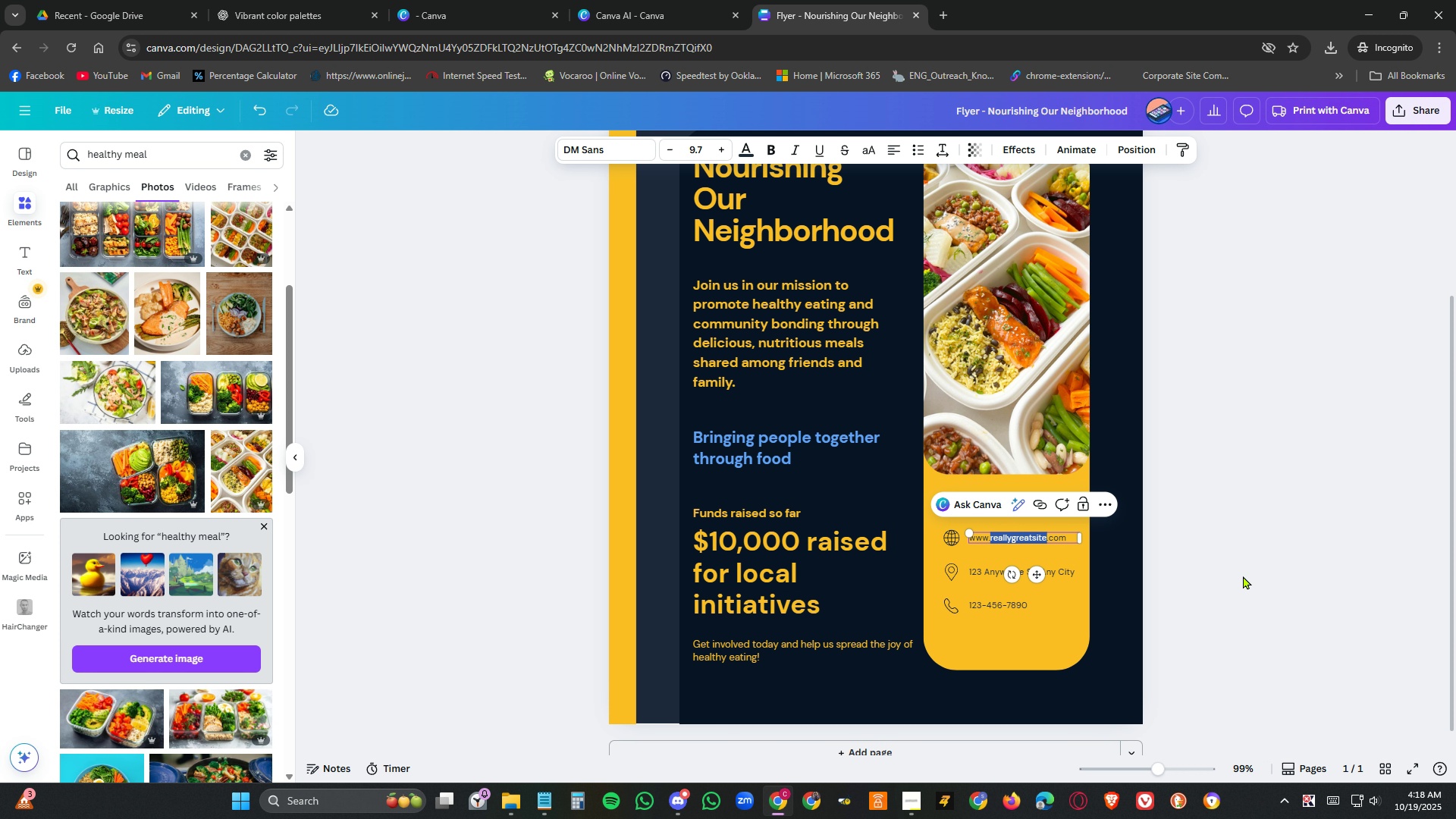 
scroll: coordinate [1247, 574], scroll_direction: up, amount: 3.0
 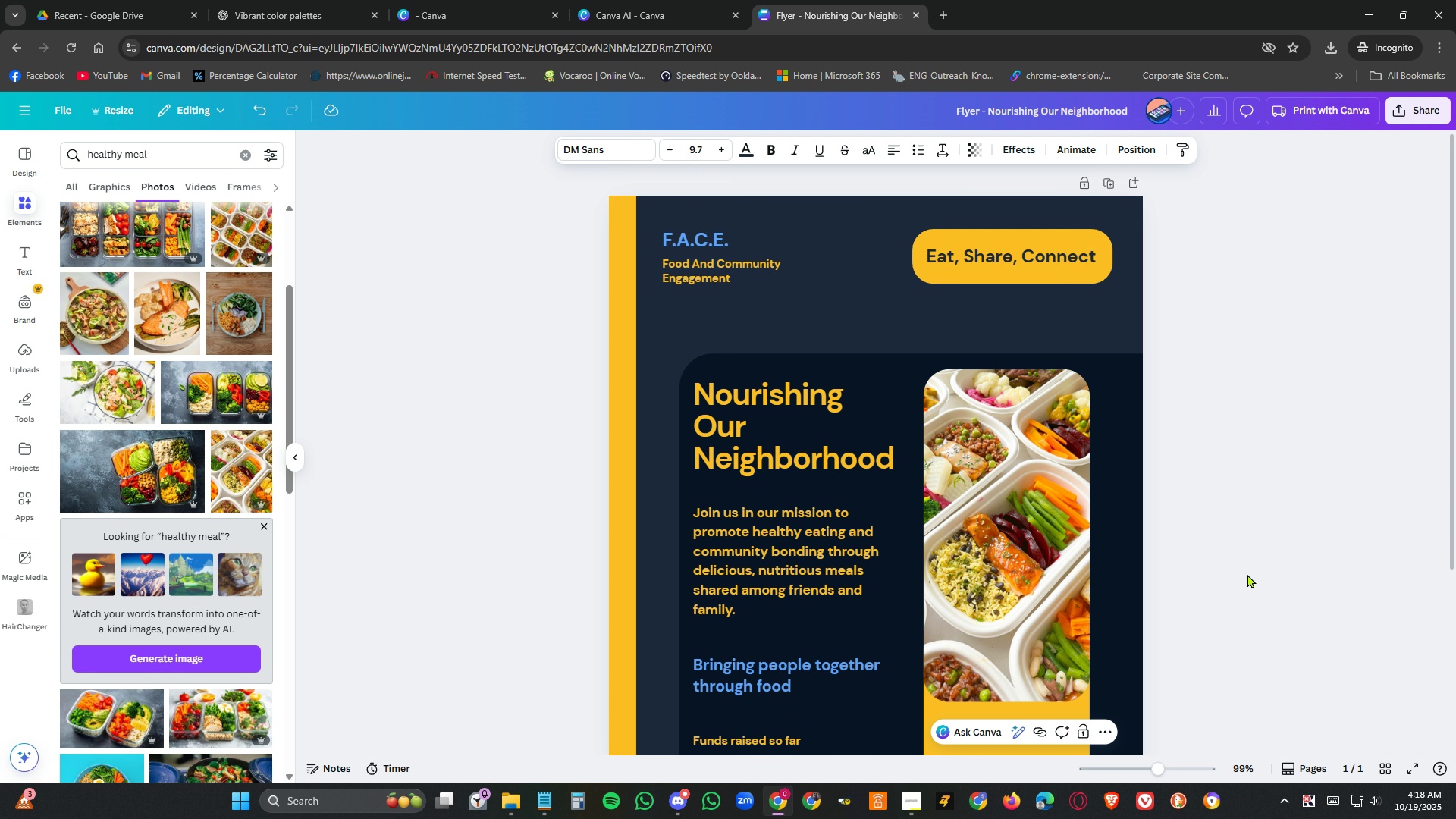 
scroll: coordinate [1247, 574], scroll_direction: down, amount: 2.0
 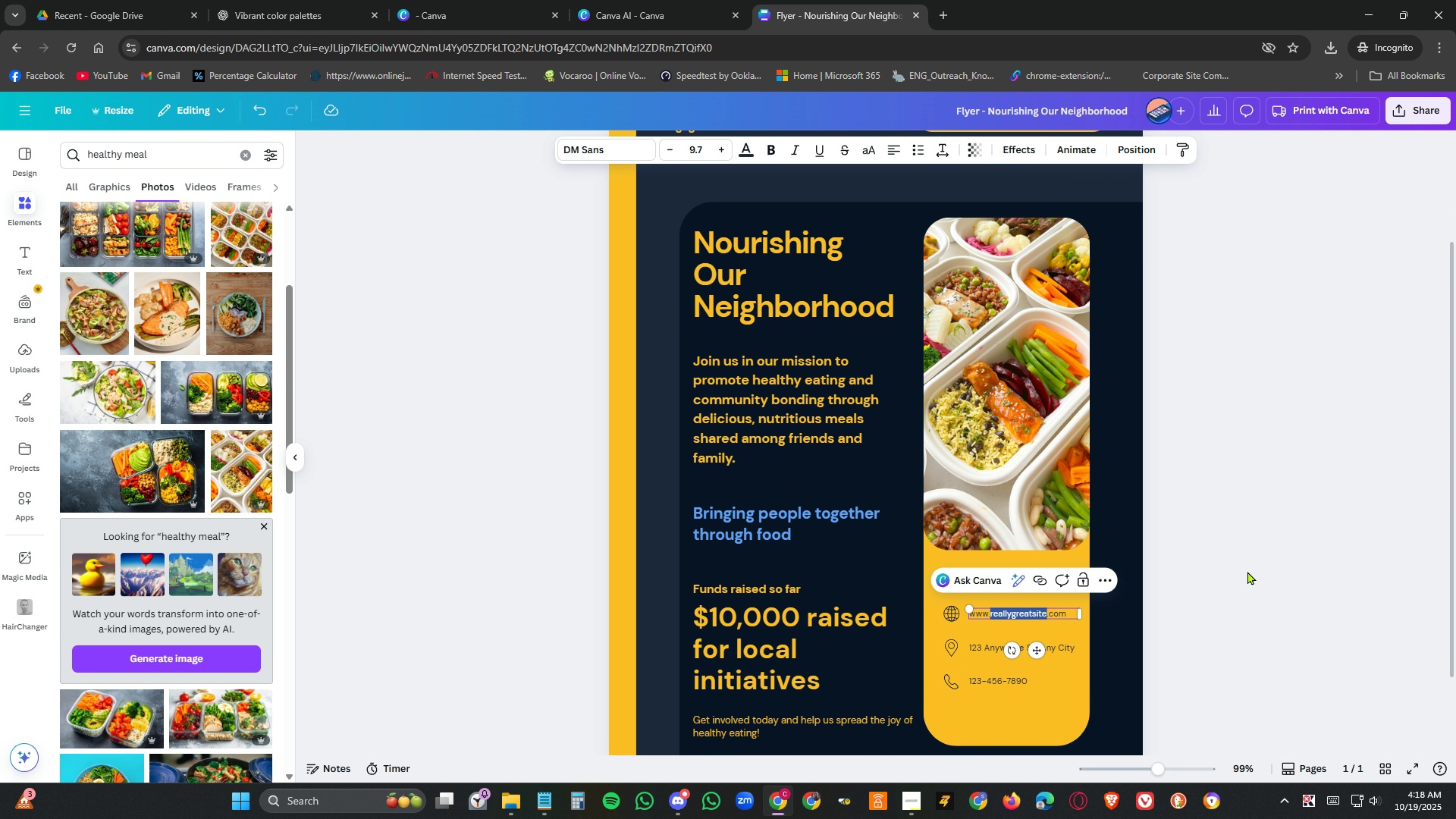 
type(face)
 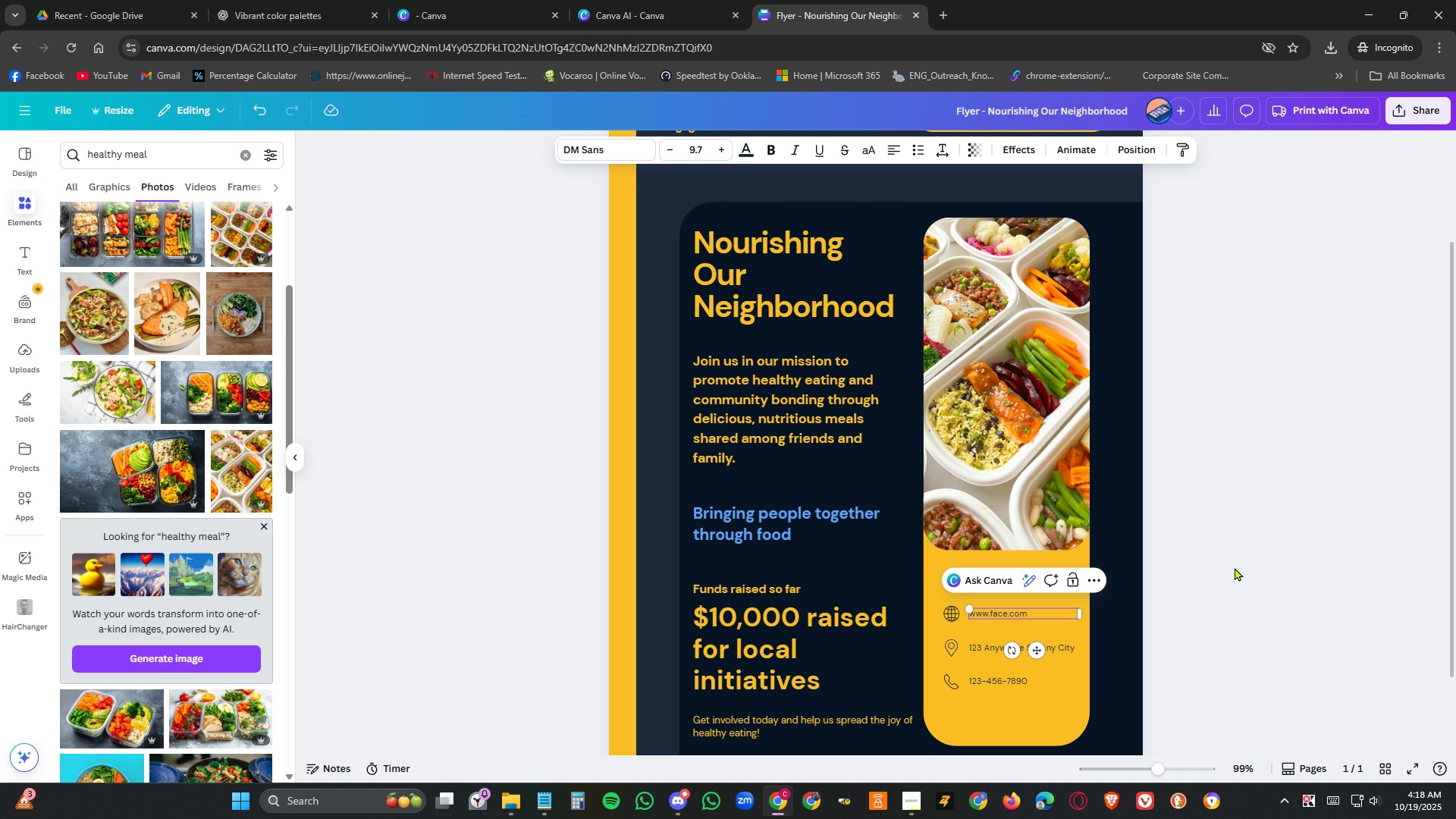 
left_click([1235, 567])
 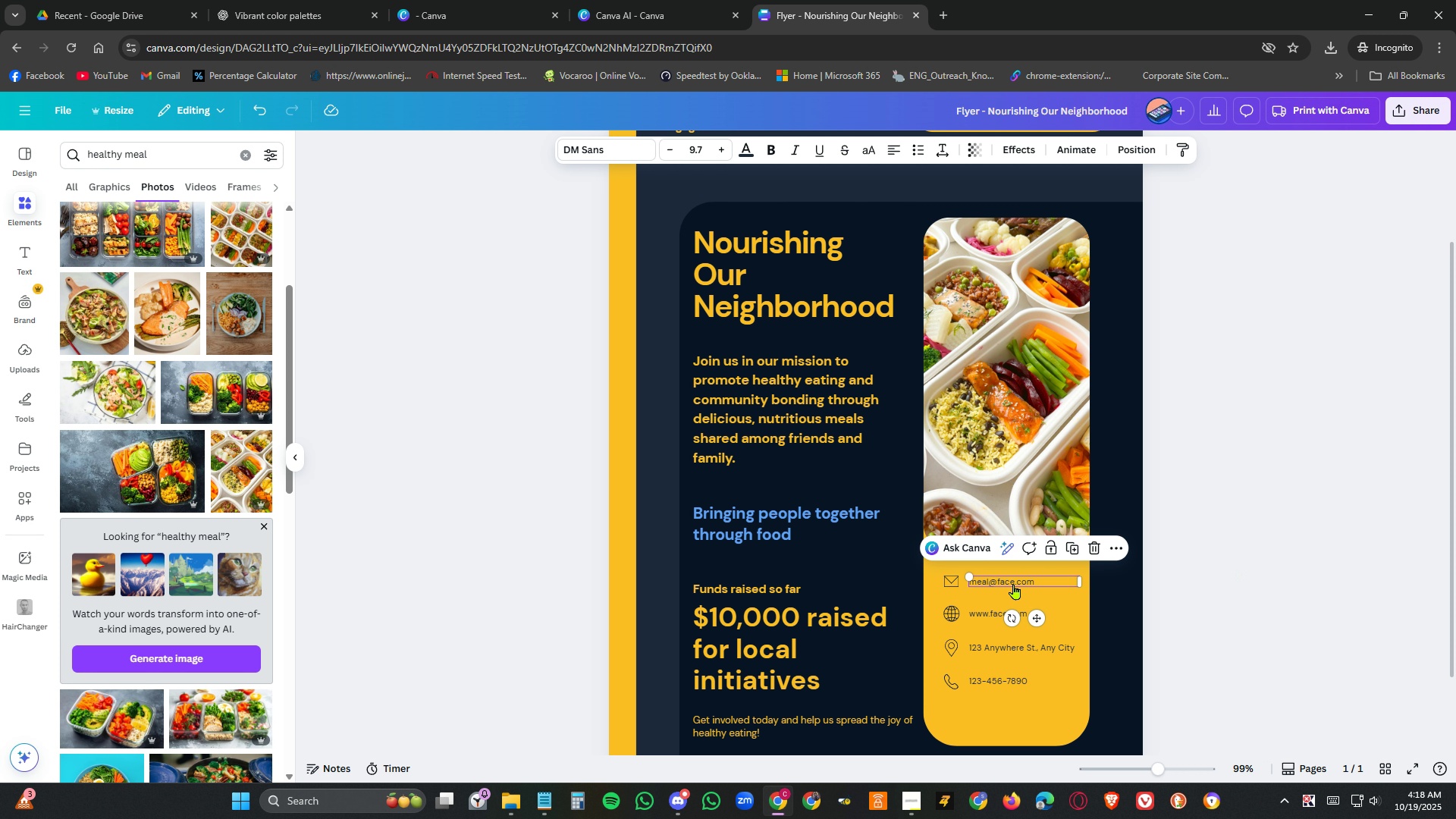 
double_click([1014, 584])
 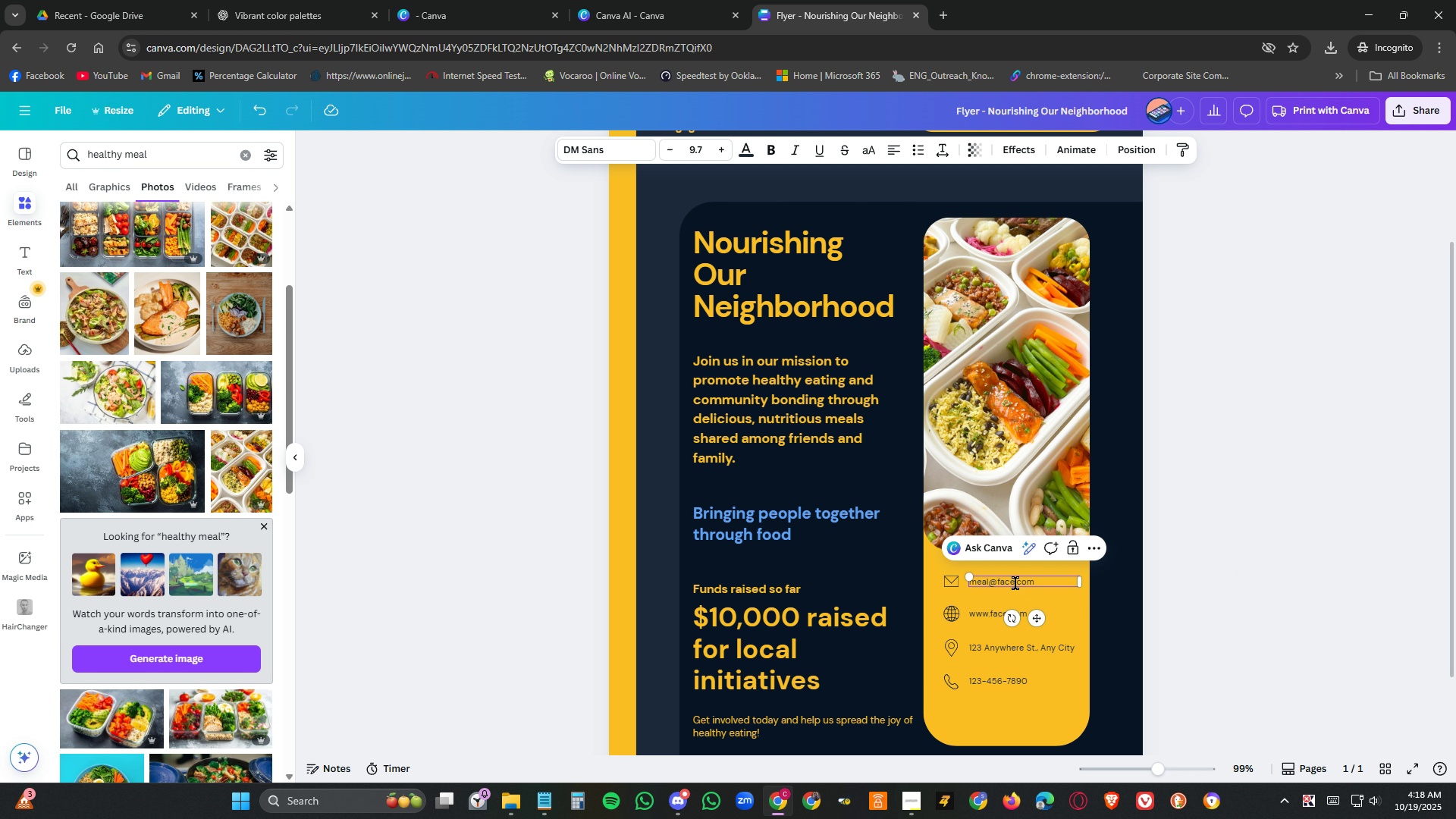 
double_click([1015, 583])
 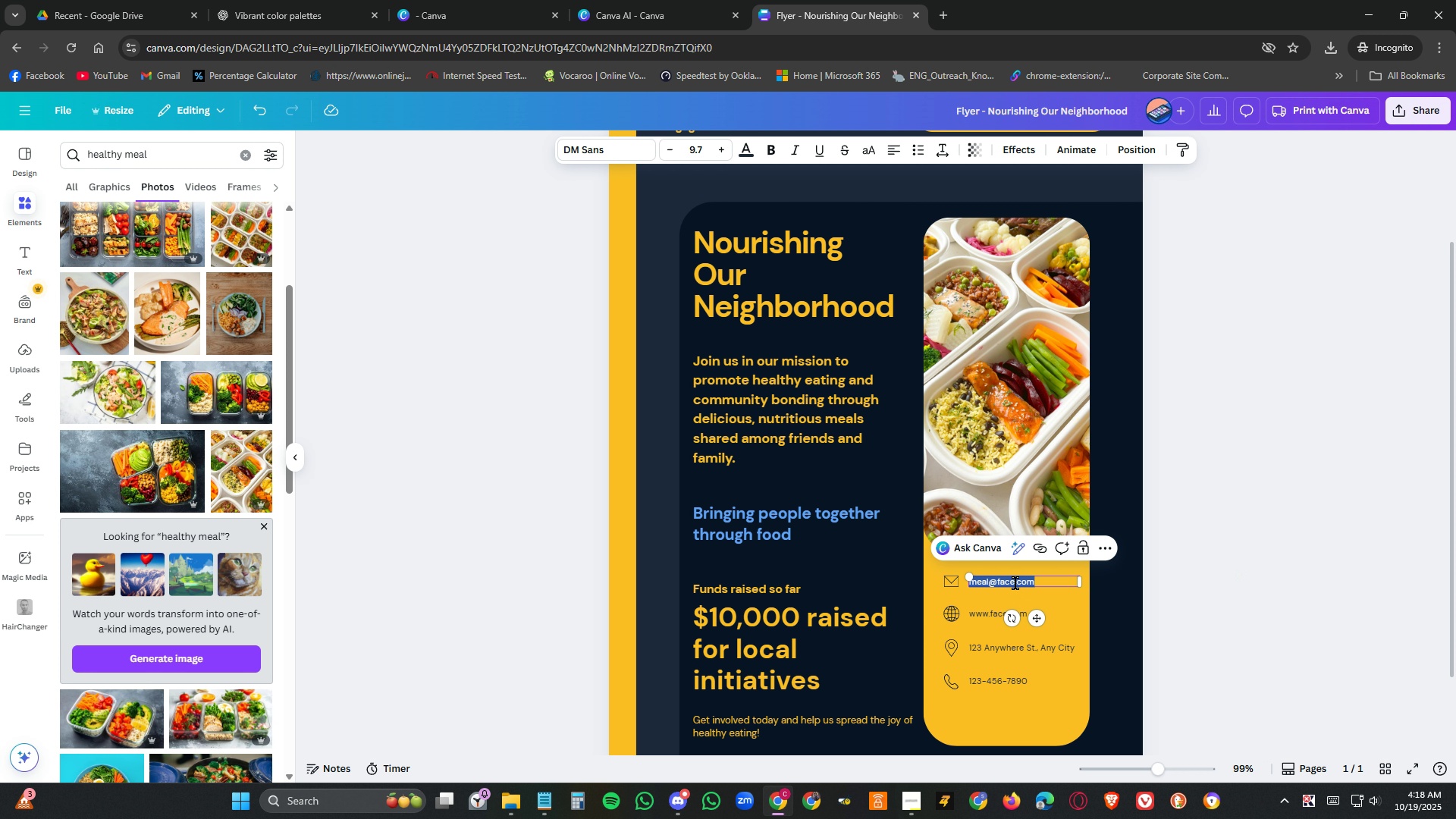 
triple_click([1015, 583])
 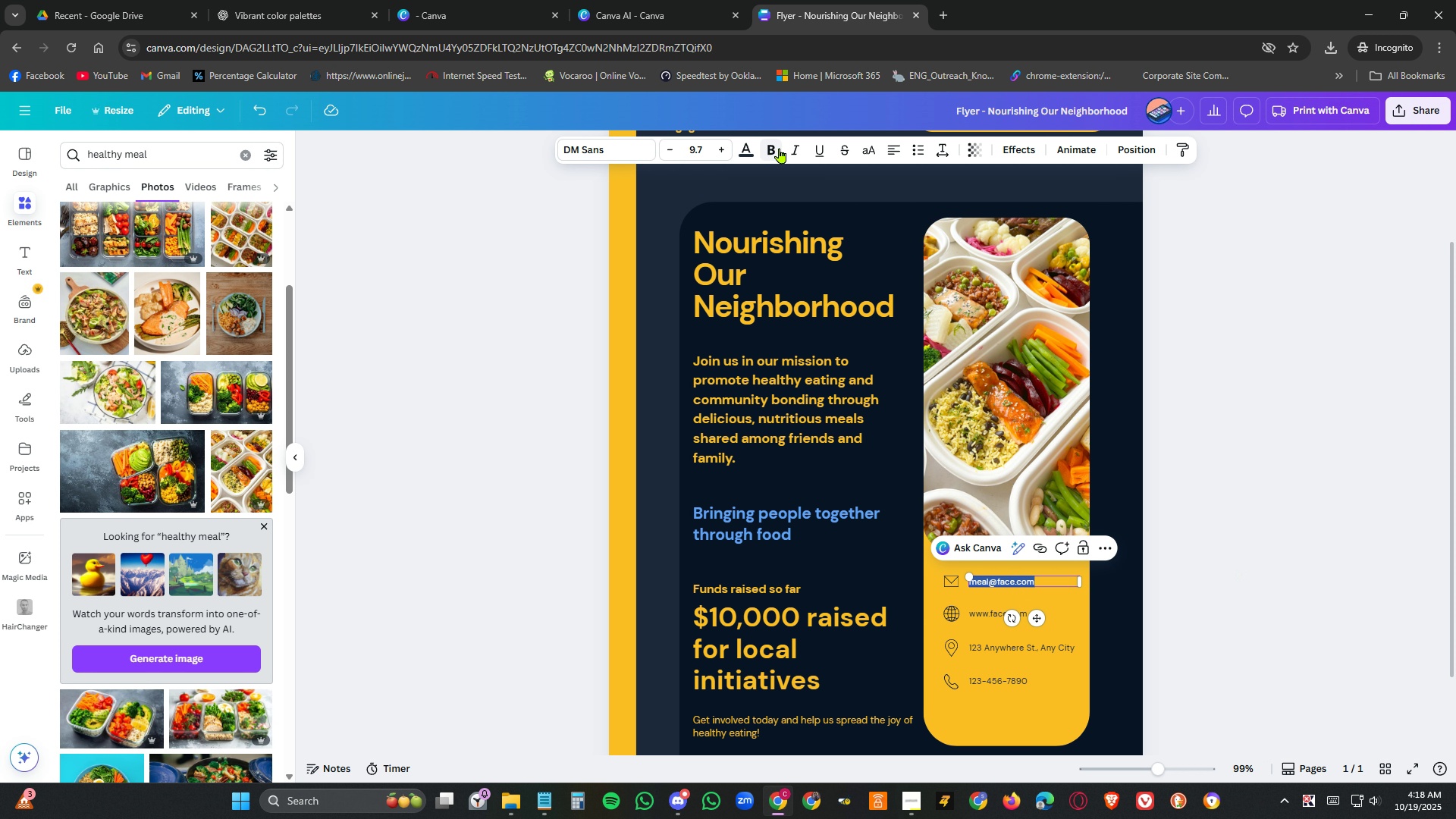 
left_click([779, 149])
 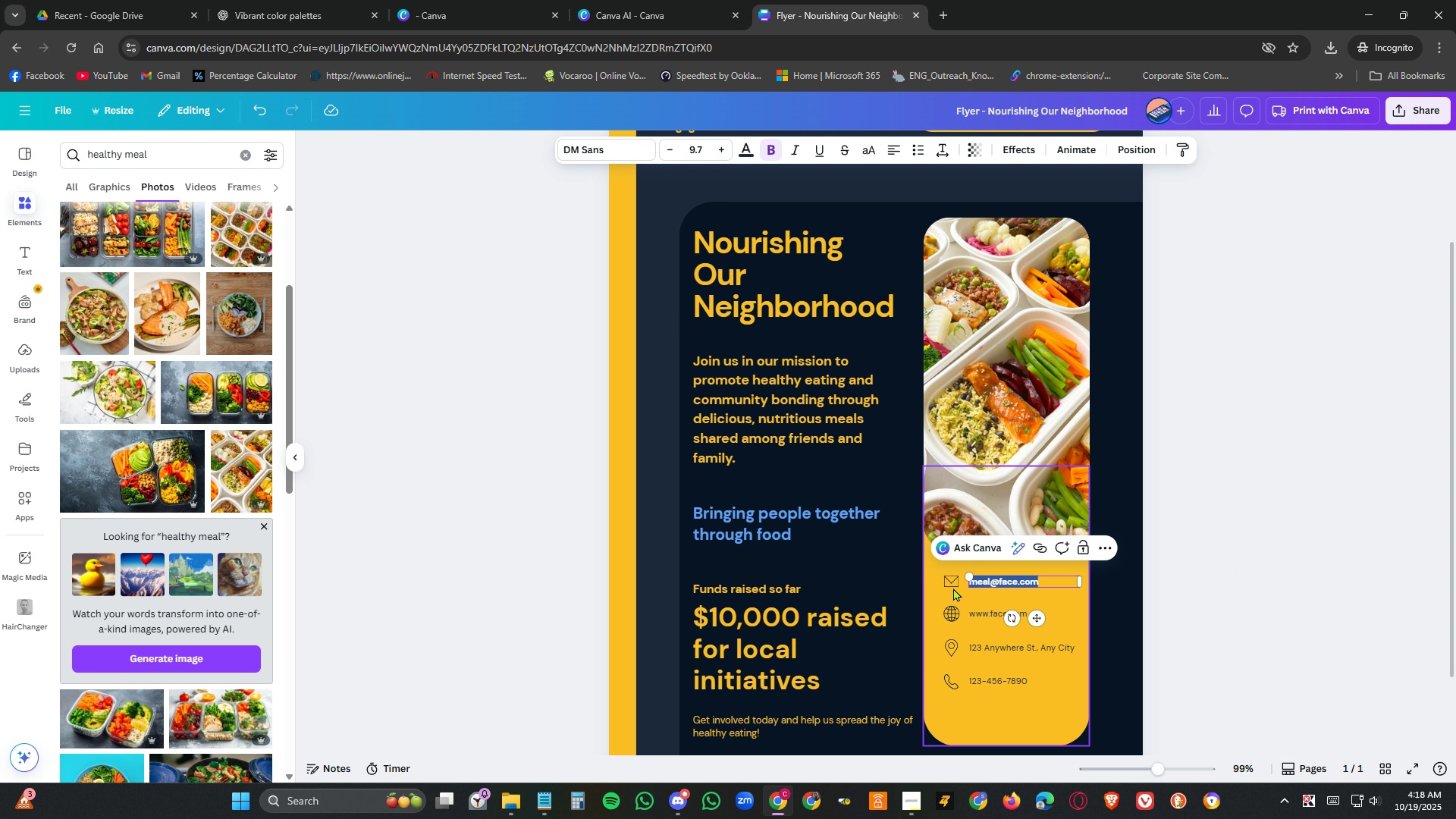 
left_click([953, 588])
 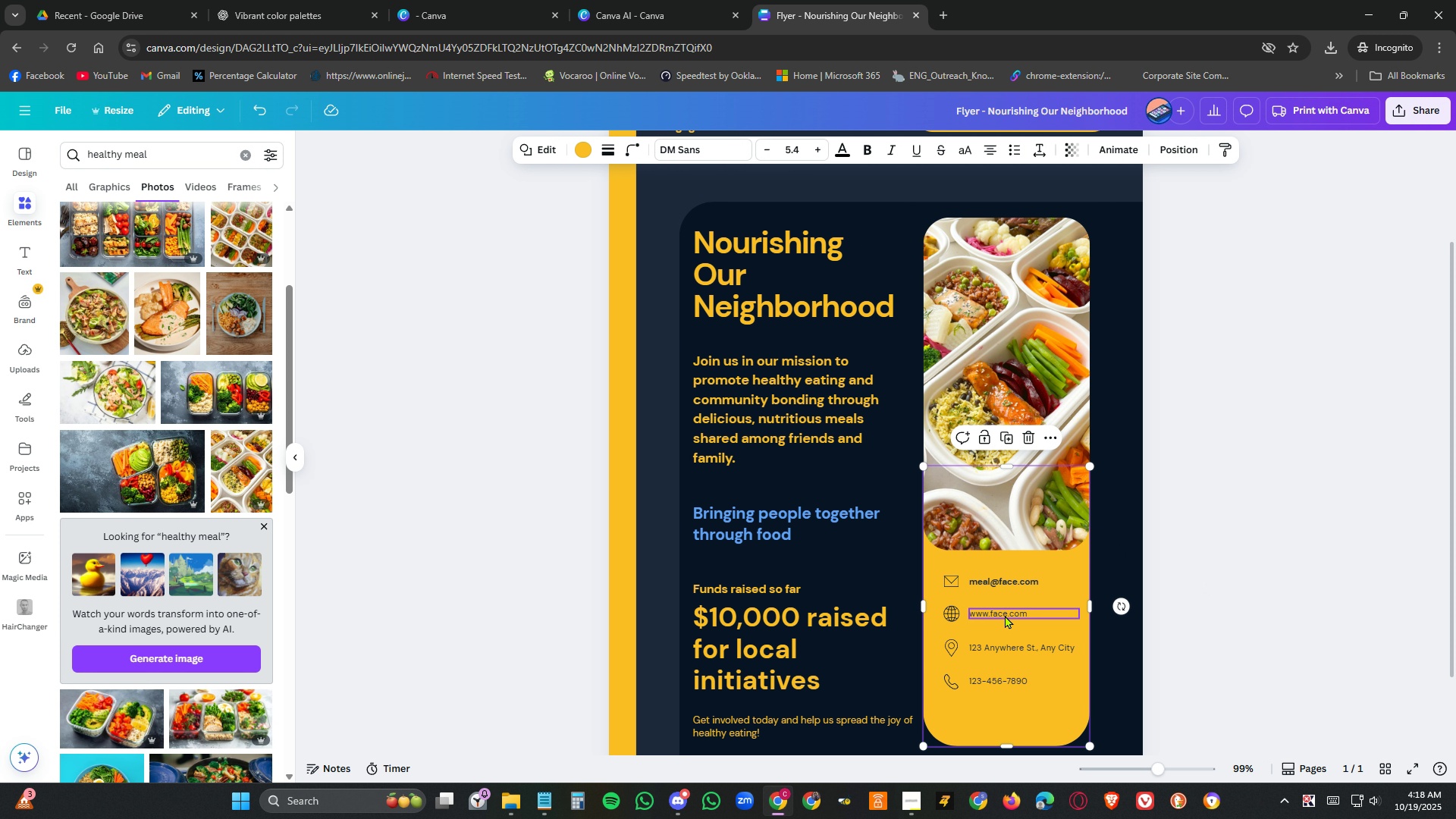 
double_click([1005, 615])
 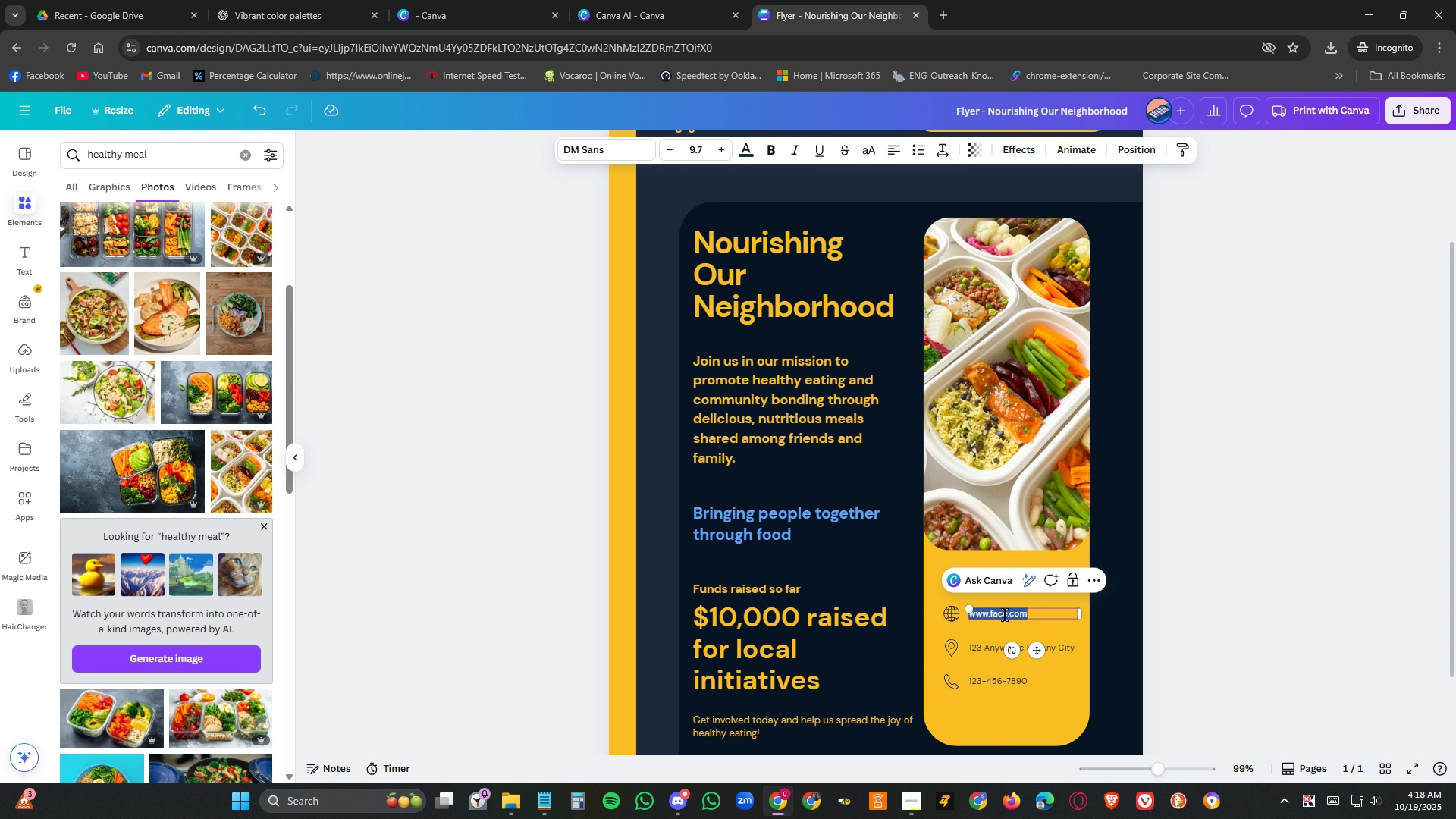 
triple_click([1005, 615])
 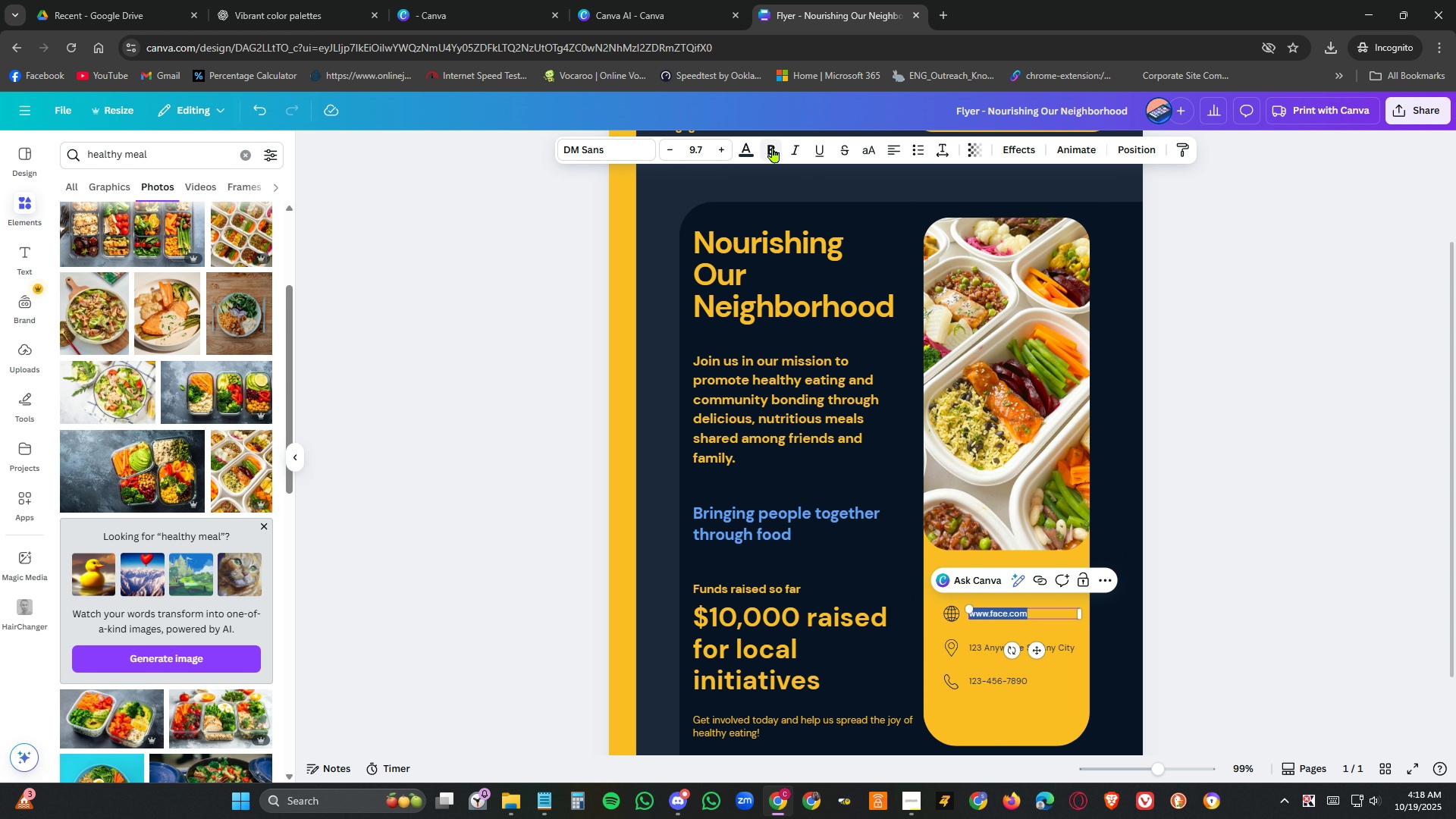 
left_click([773, 147])
 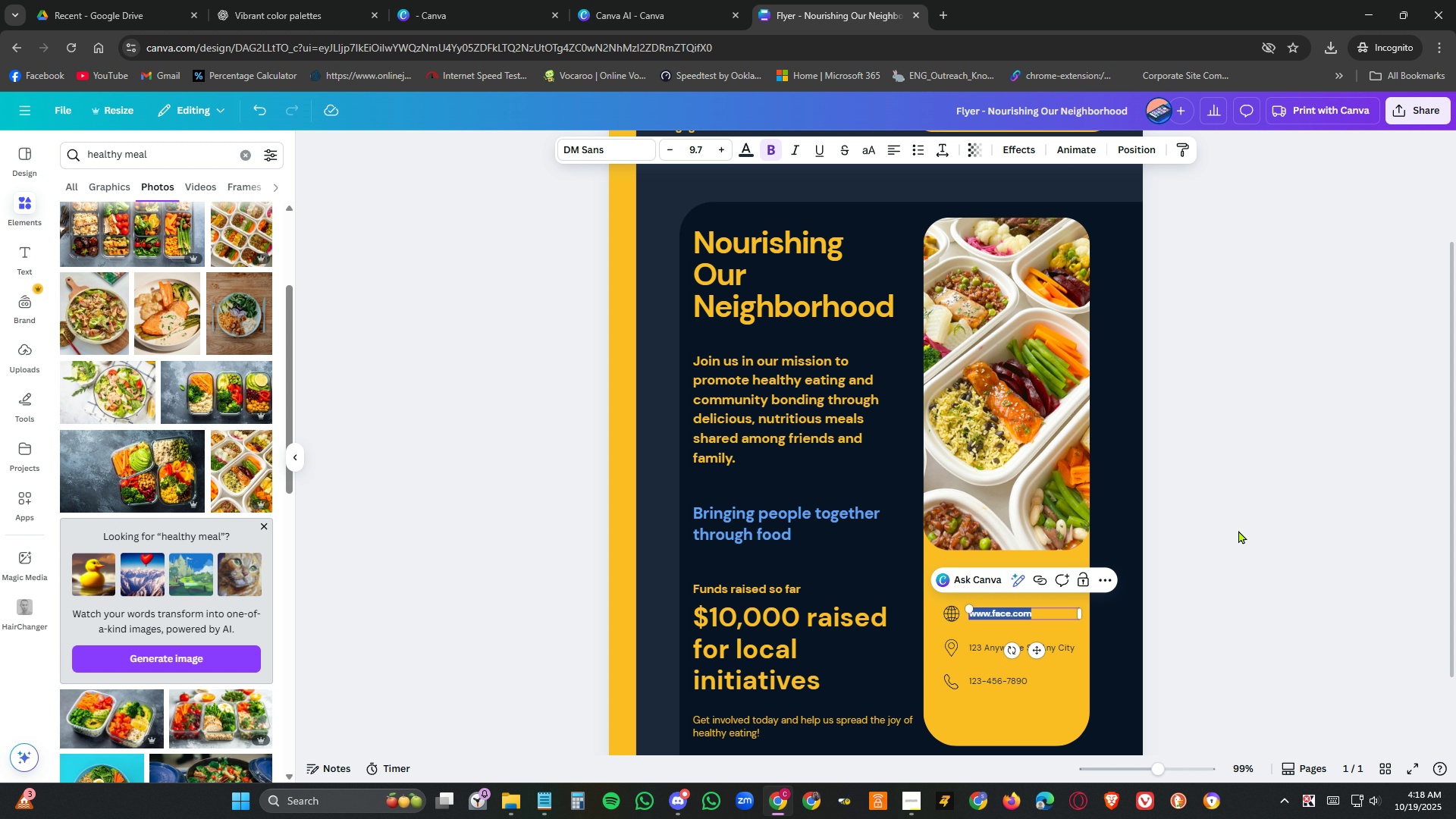 
left_click([1238, 530])
 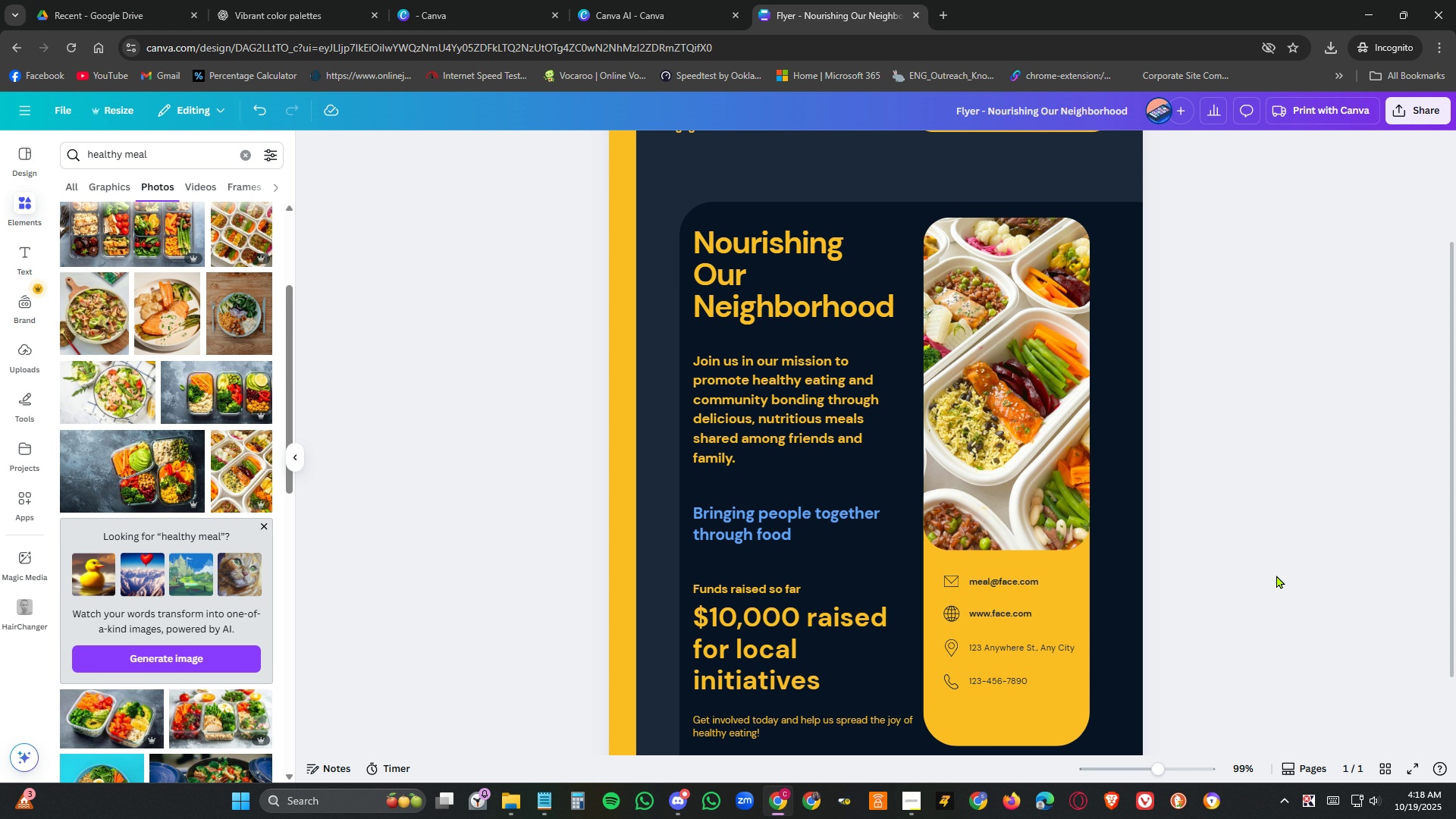 
scroll: coordinate [1276, 575], scroll_direction: down, amount: 2.0
 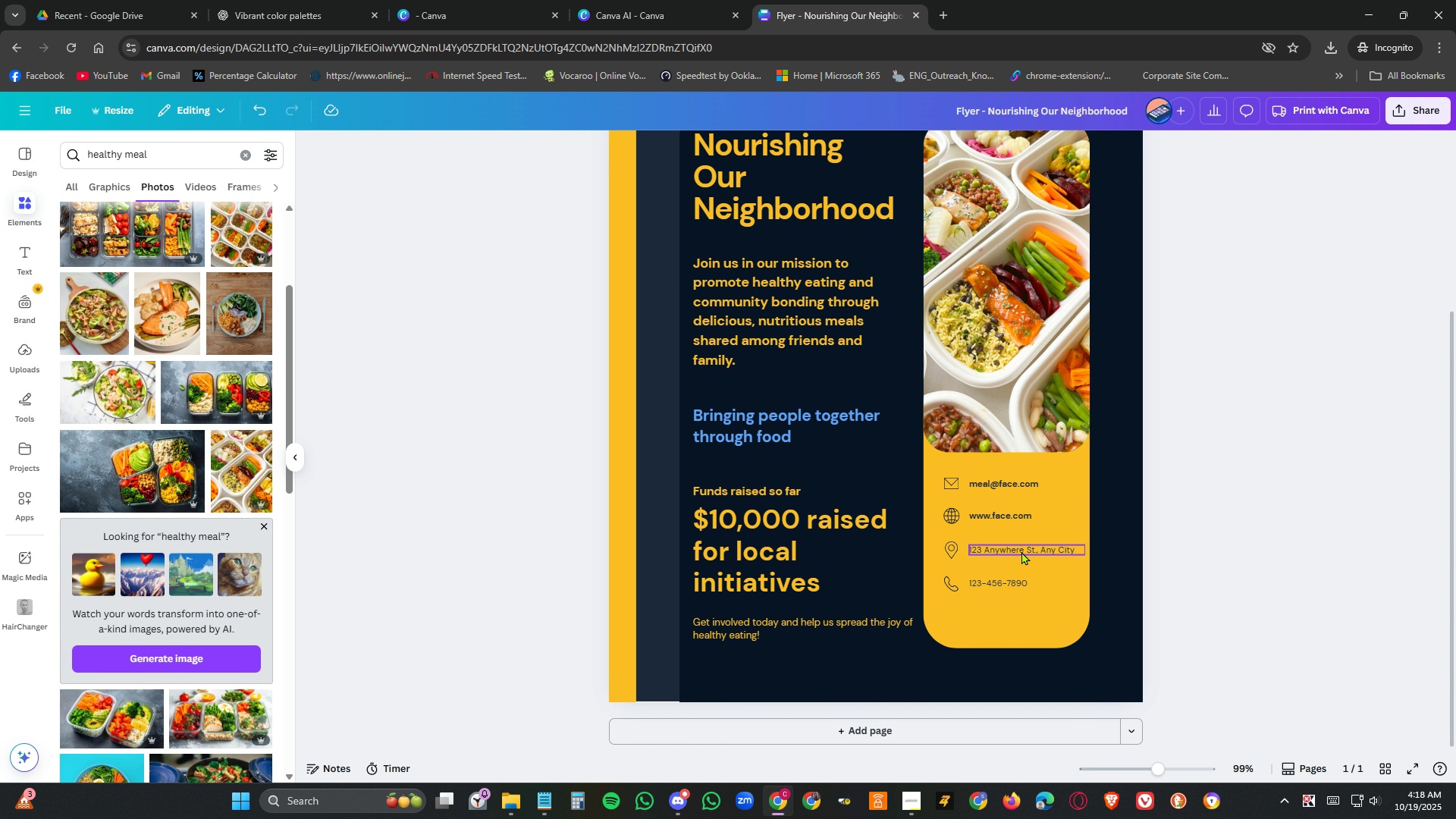 
double_click([1021, 551])
 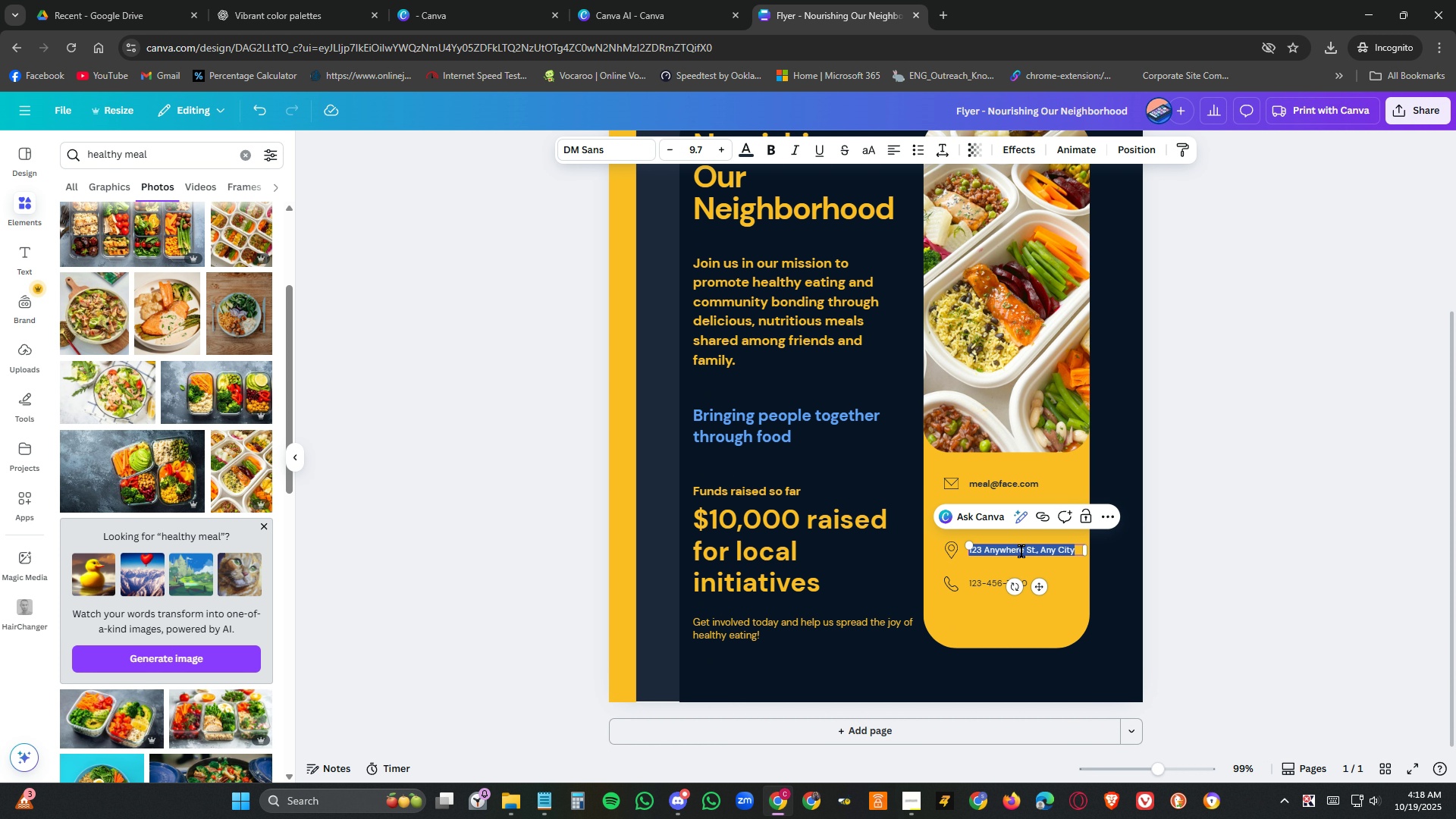 
triple_click([1021, 551])
 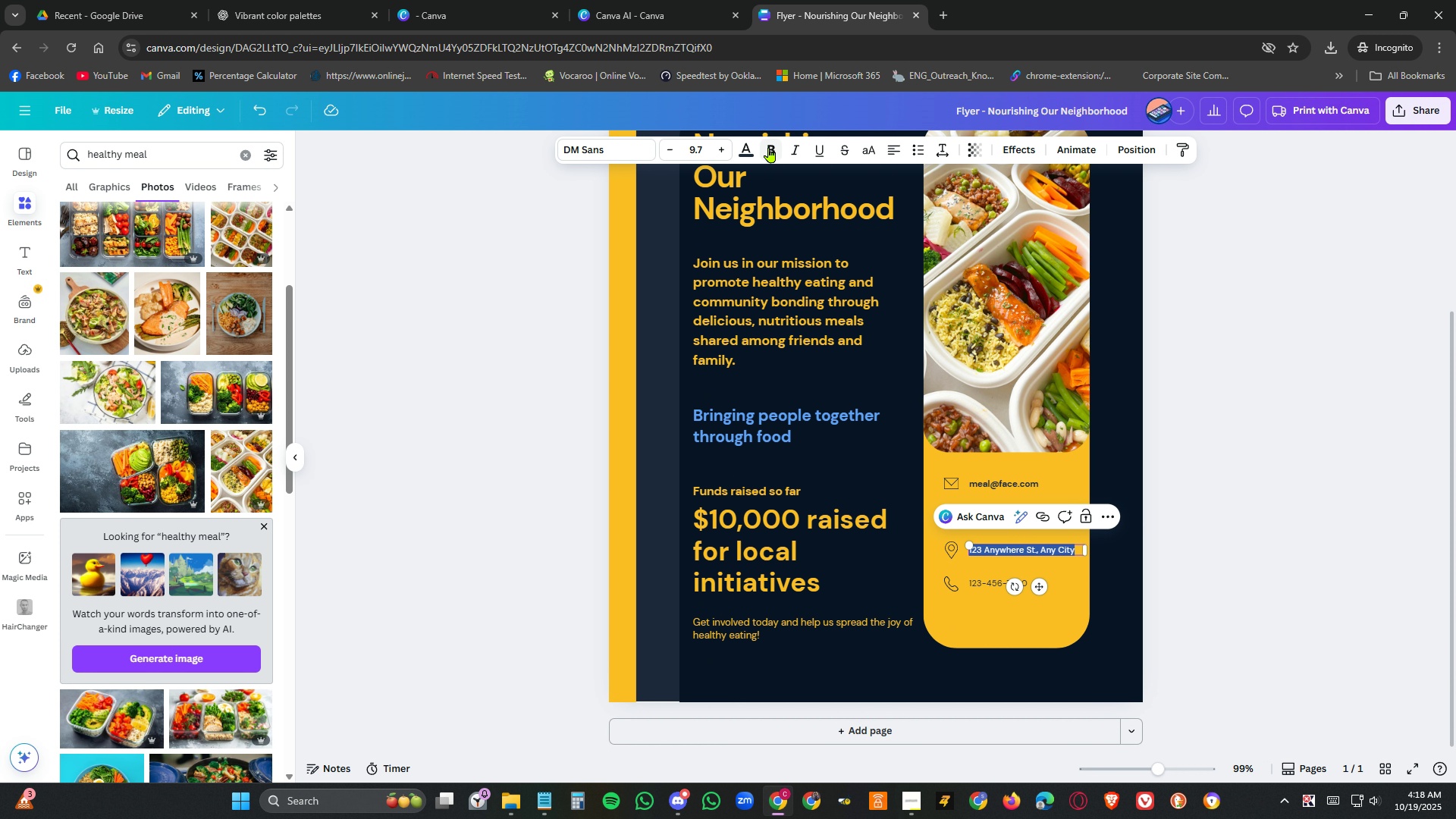 
left_click([769, 147])
 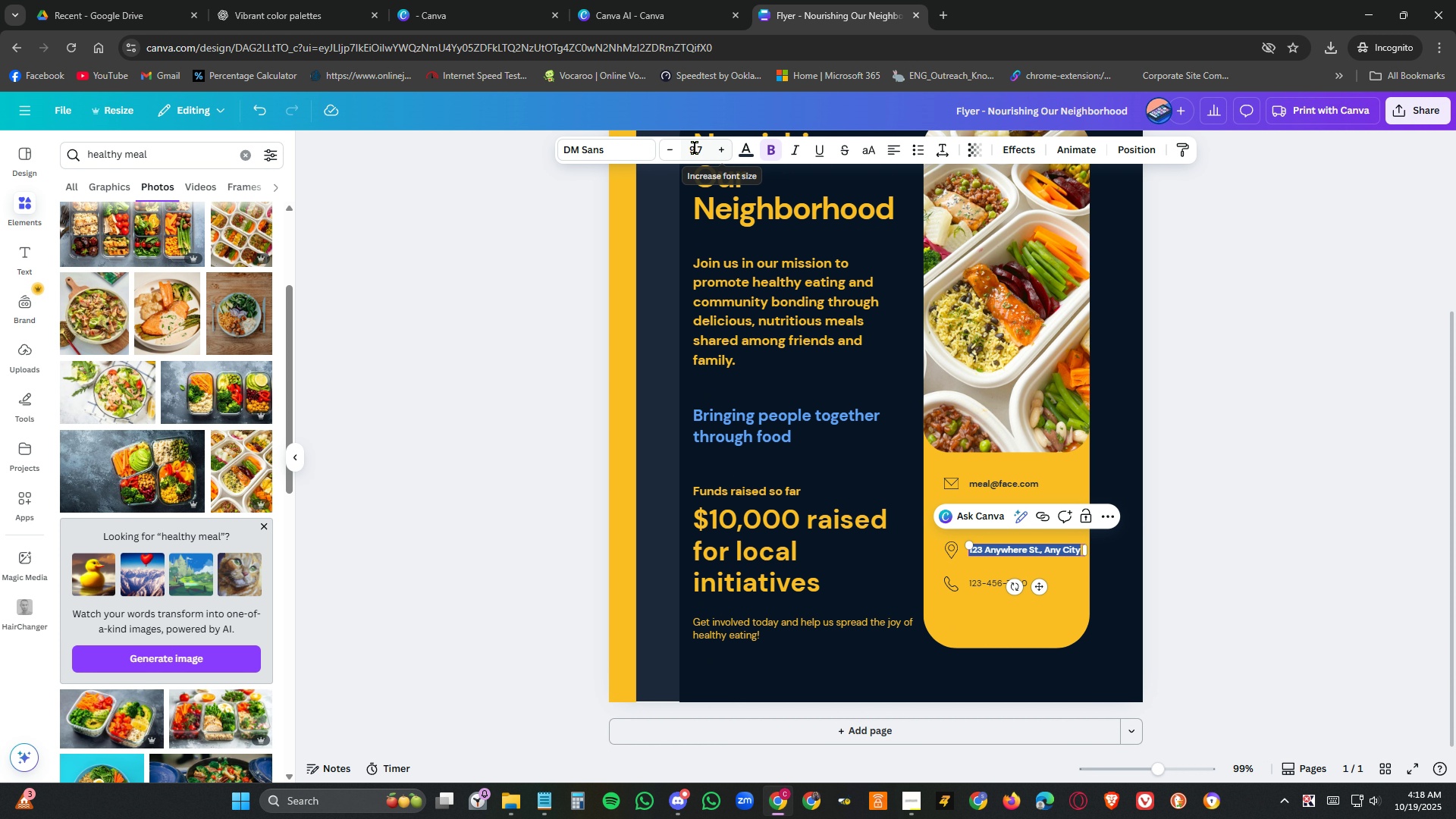 
double_click([695, 148])
 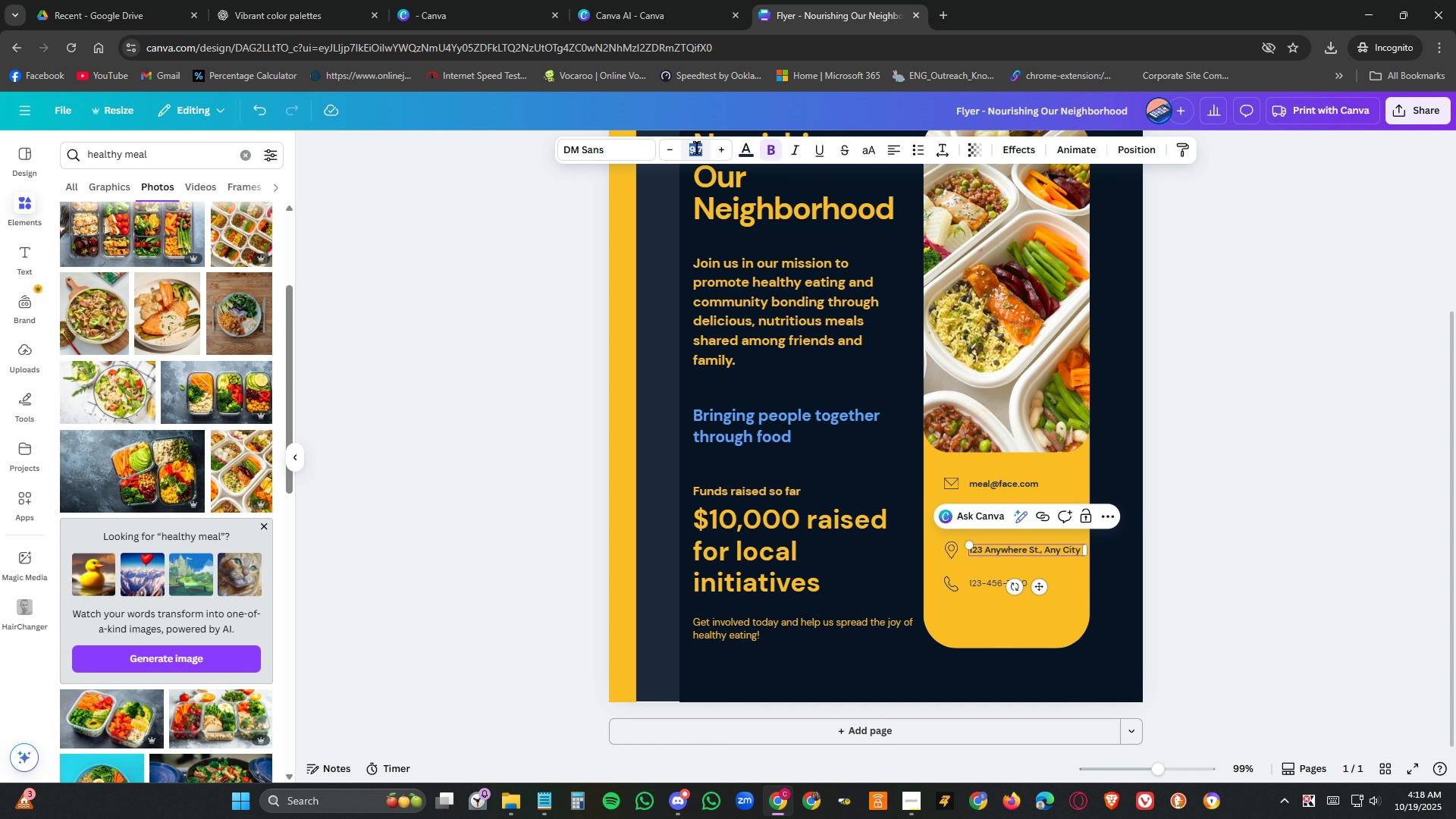 
key(Numpad1)
 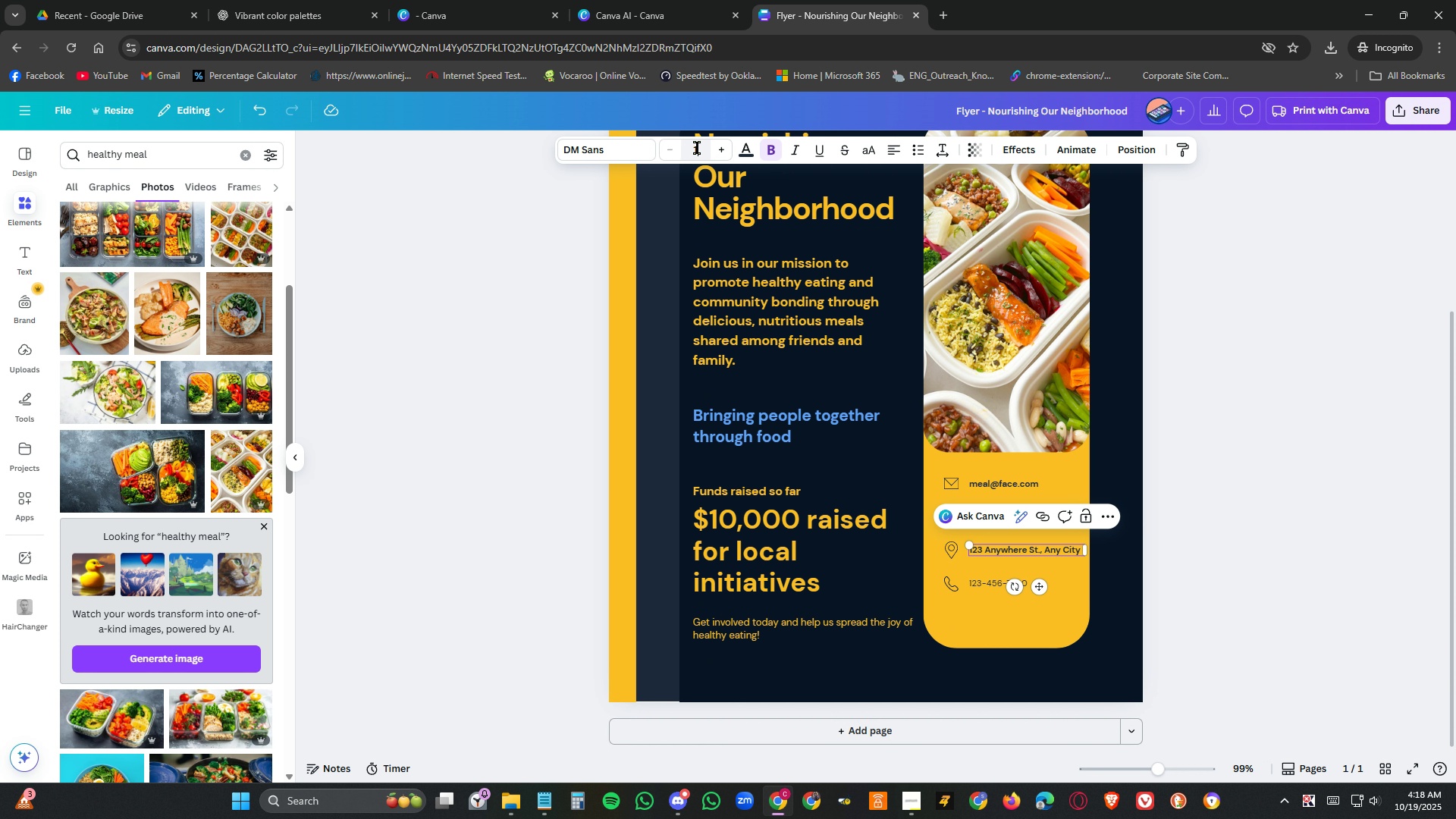 
key(Numpad0)
 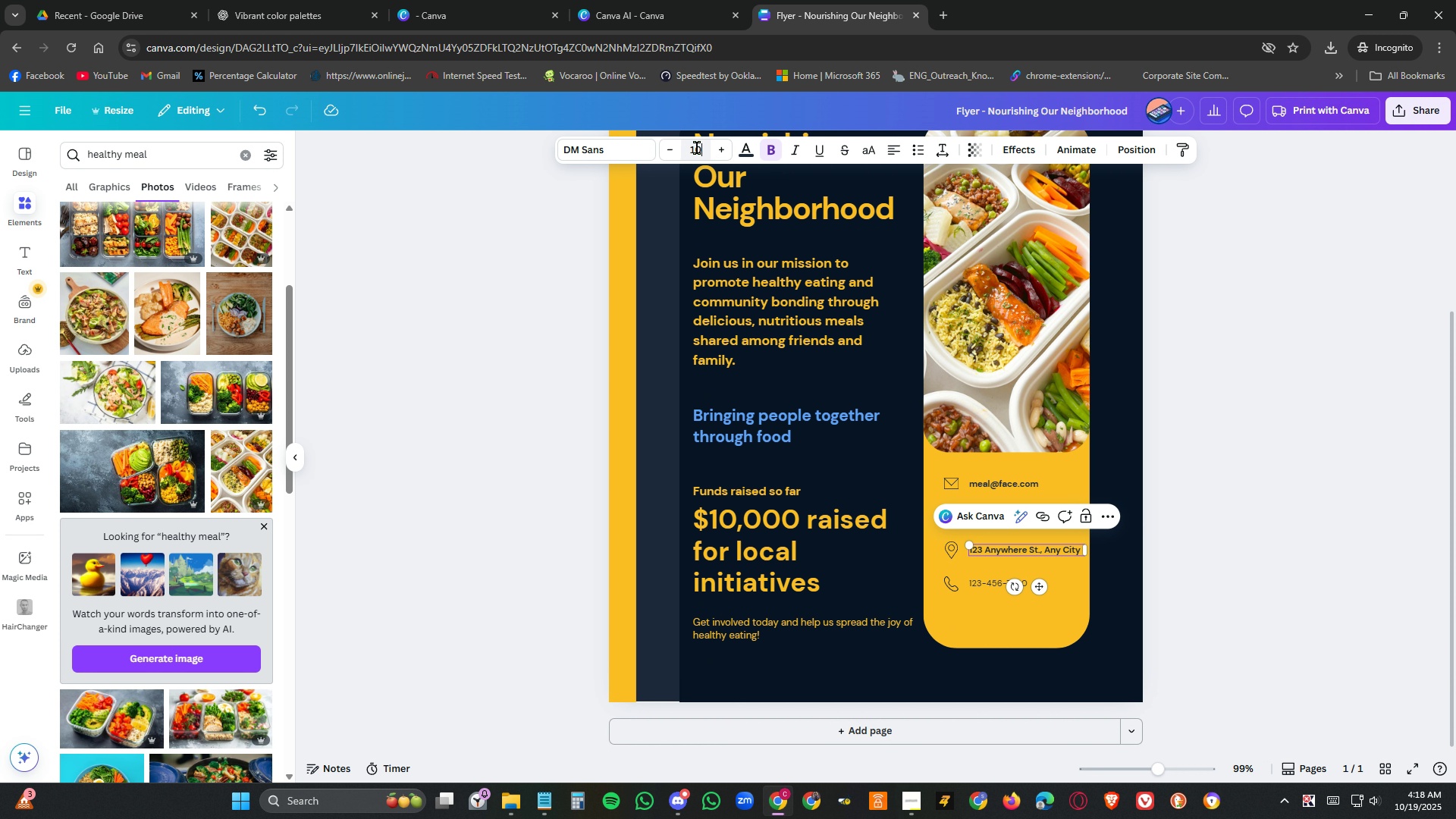 
key(NumpadEnter)
 